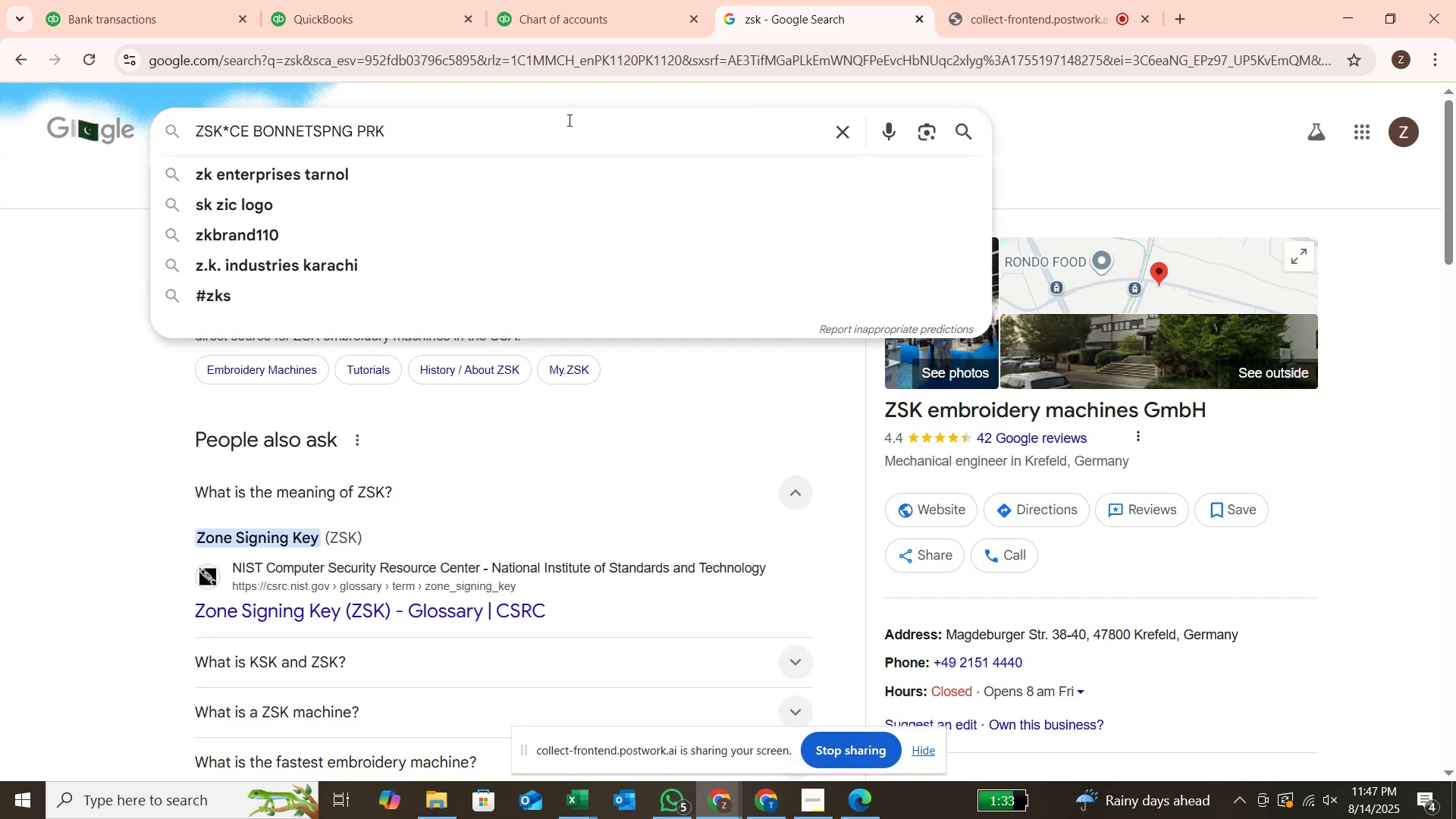 
key(Backspace)
 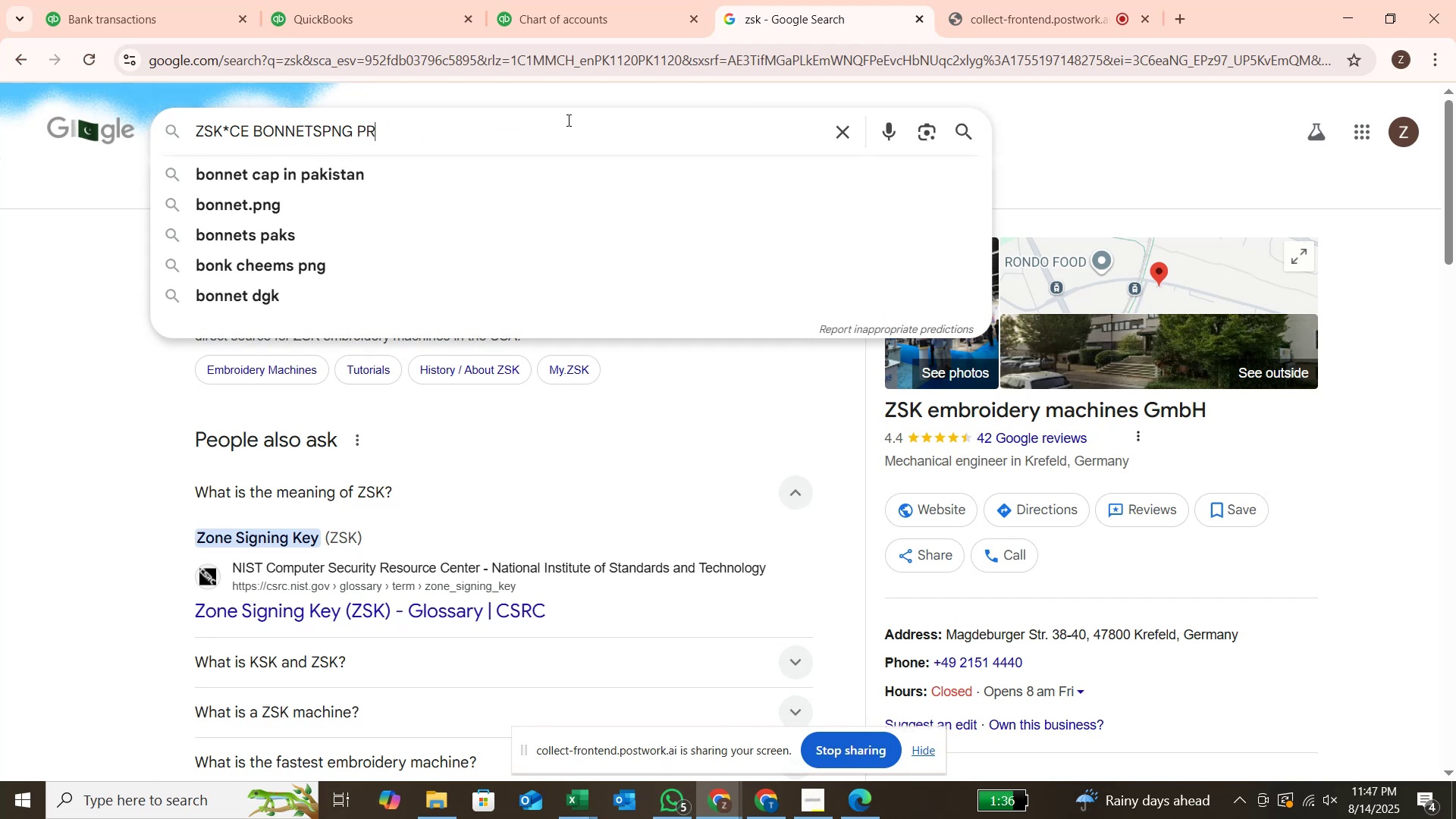 
key(Backspace)
 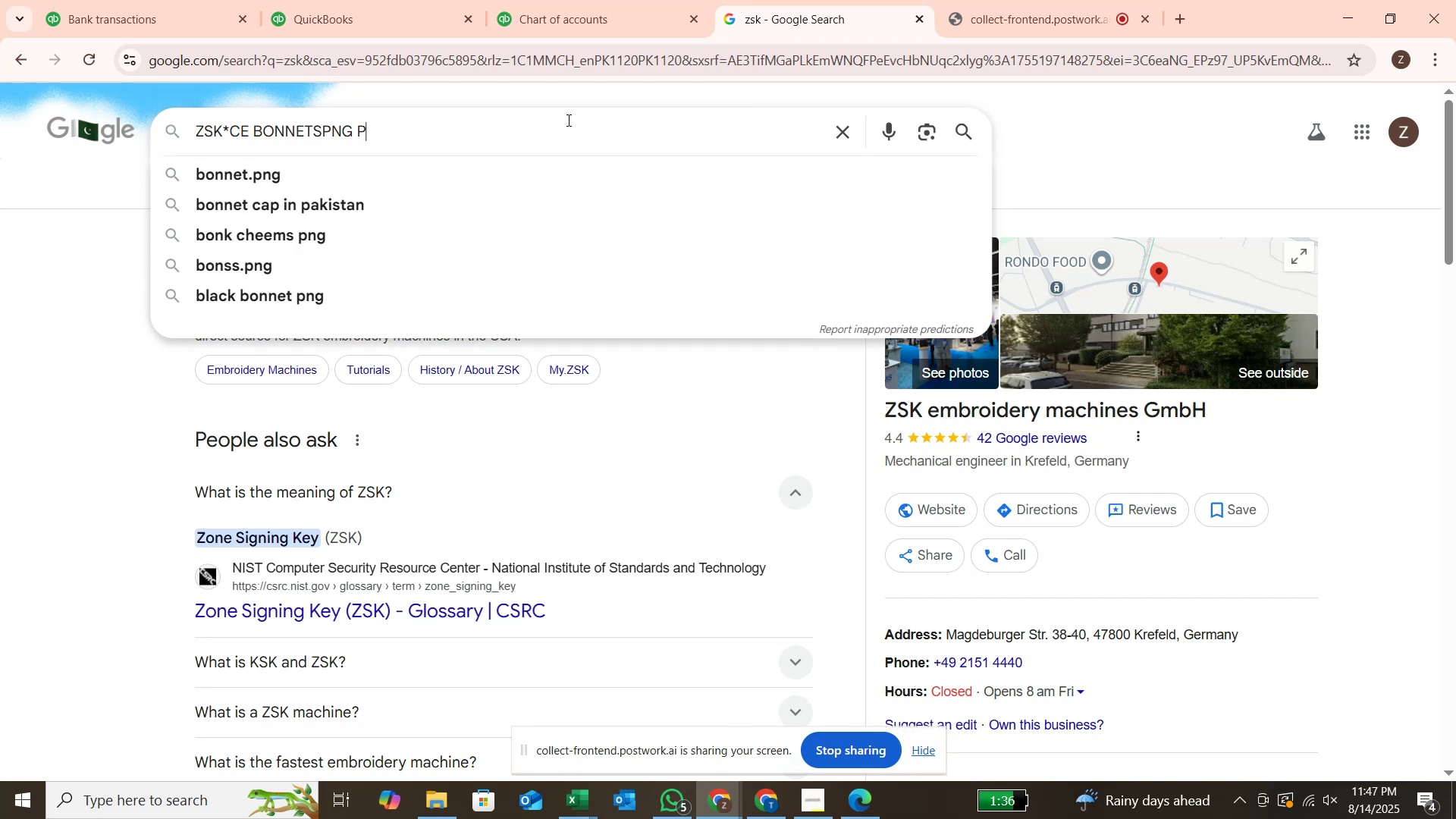 
key(Backspace)
 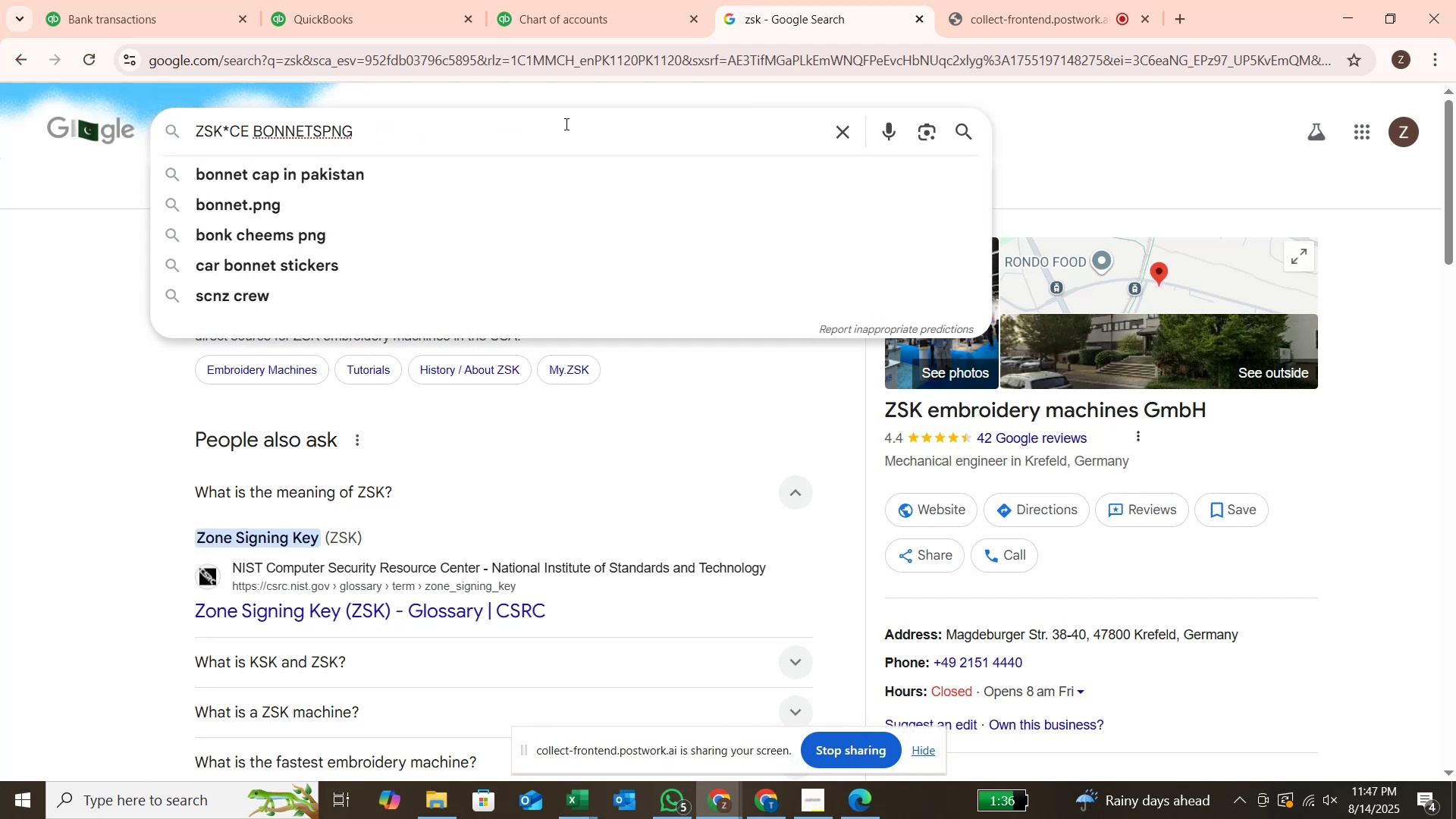 
key(Enter)
 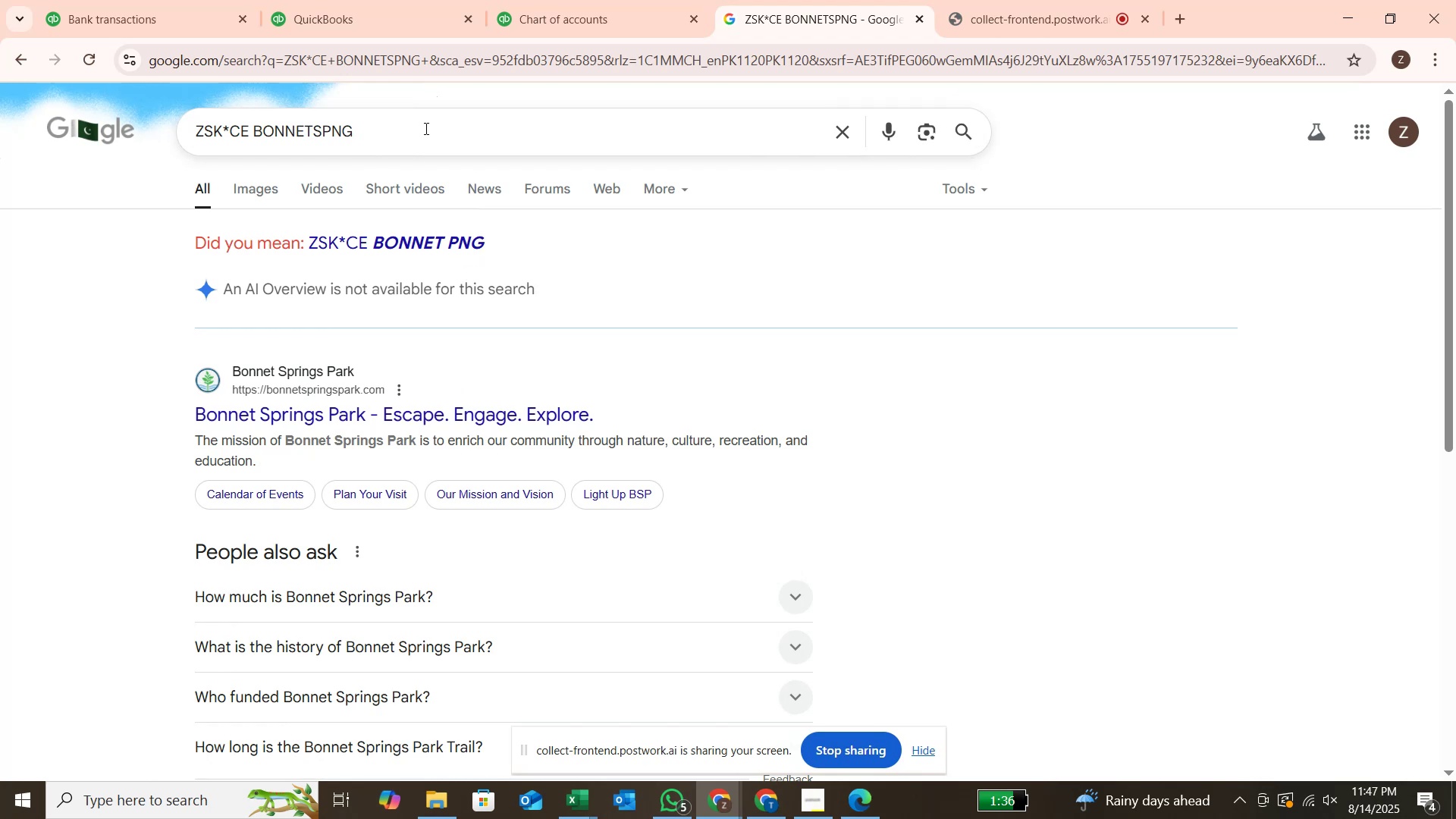 
wait(20.56)
 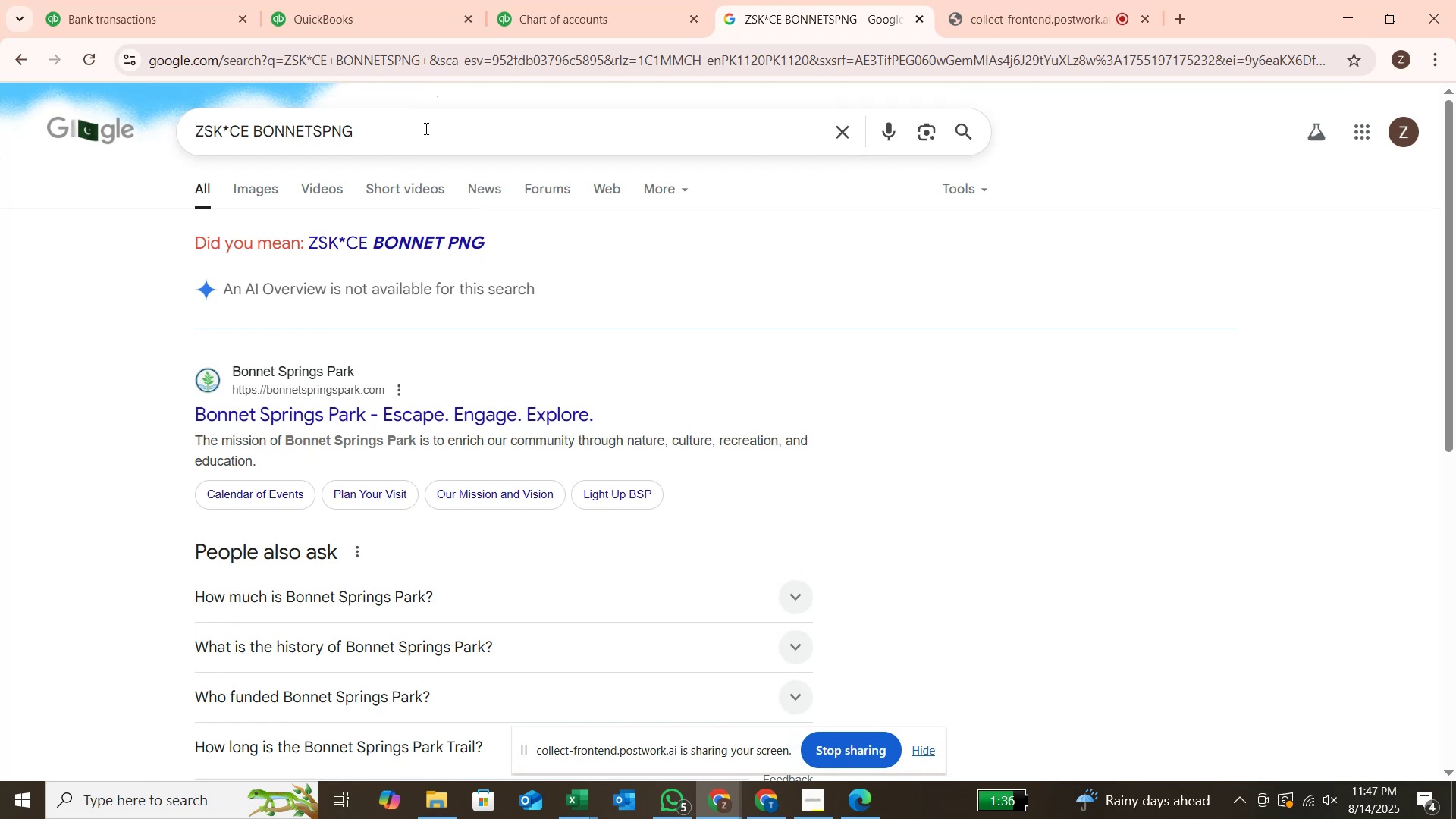 
left_click([112, 15])
 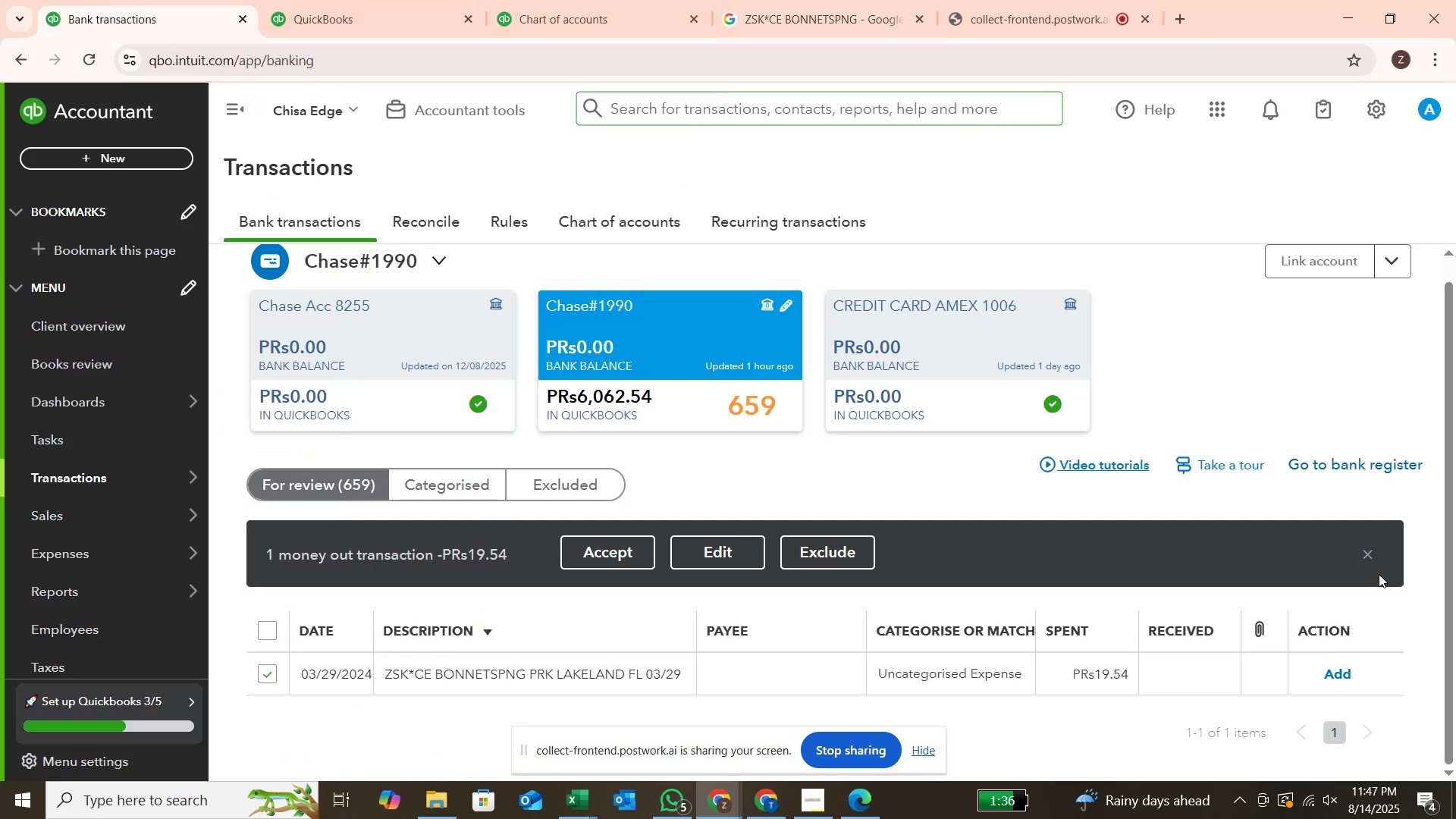 
left_click([1369, 551])
 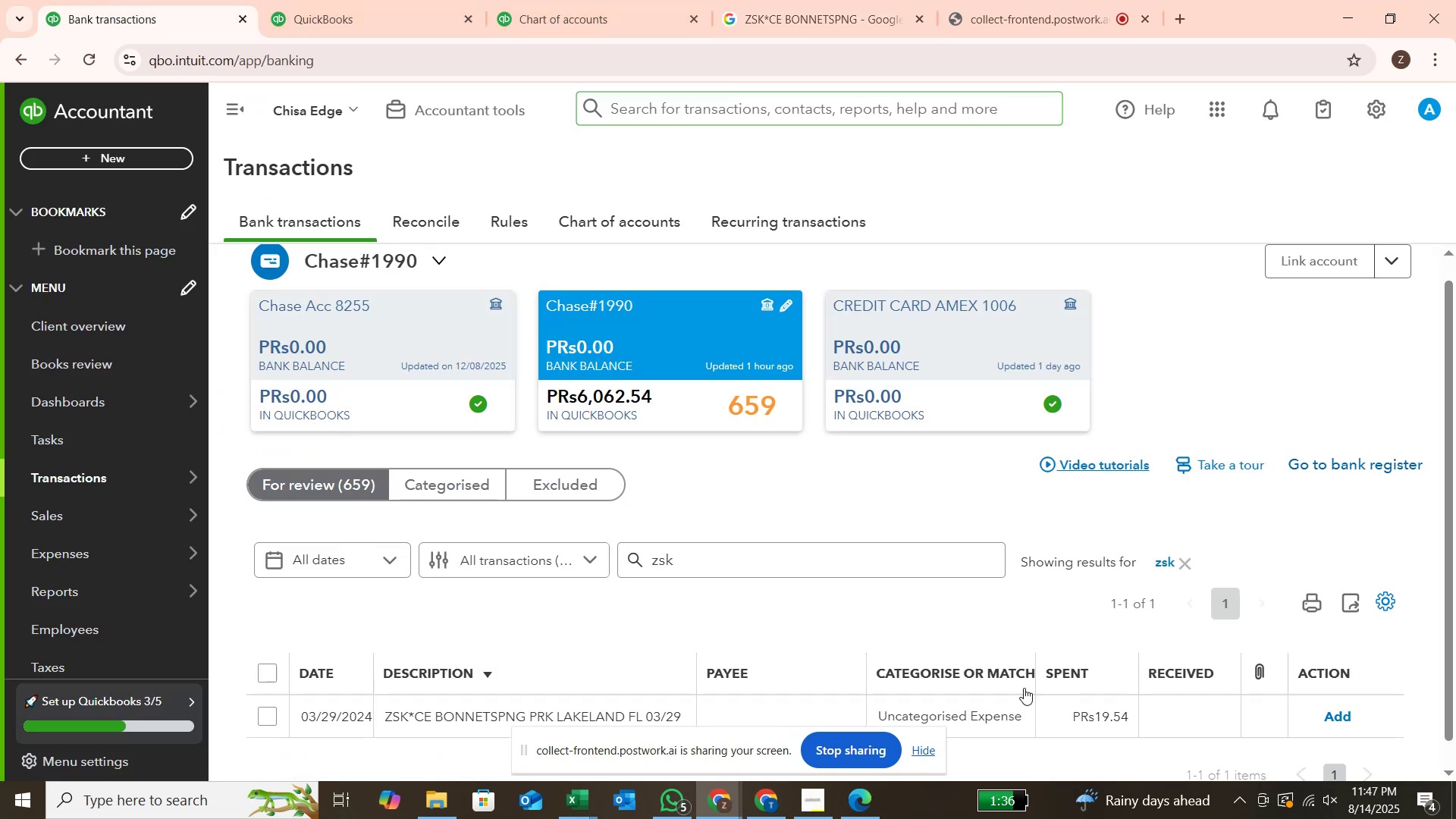 
scroll: coordinate [1010, 675], scroll_direction: down, amount: 3.0
 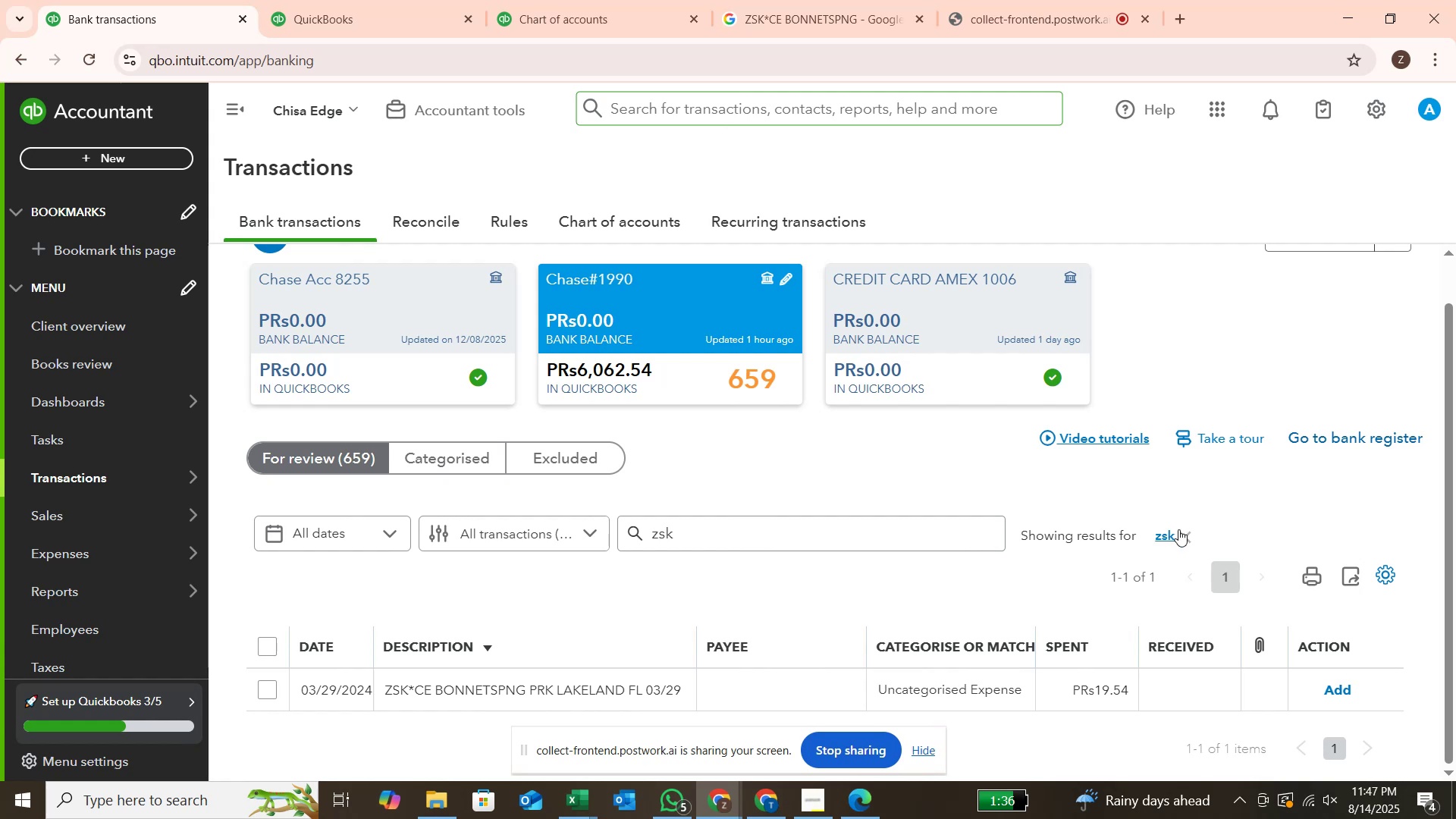 
left_click([1183, 534])
 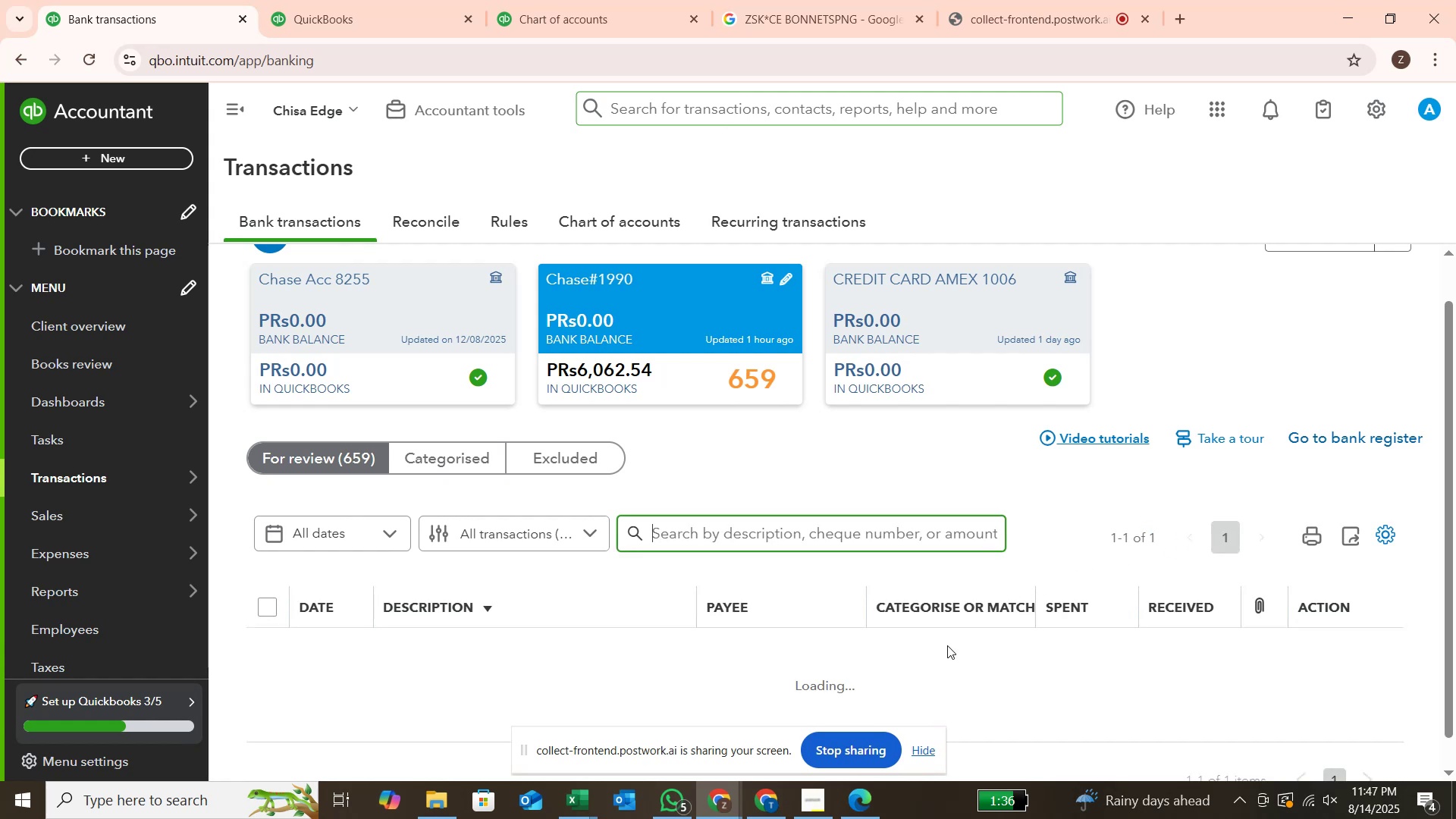 
scroll: coordinate [947, 645], scroll_direction: down, amount: 2.0
 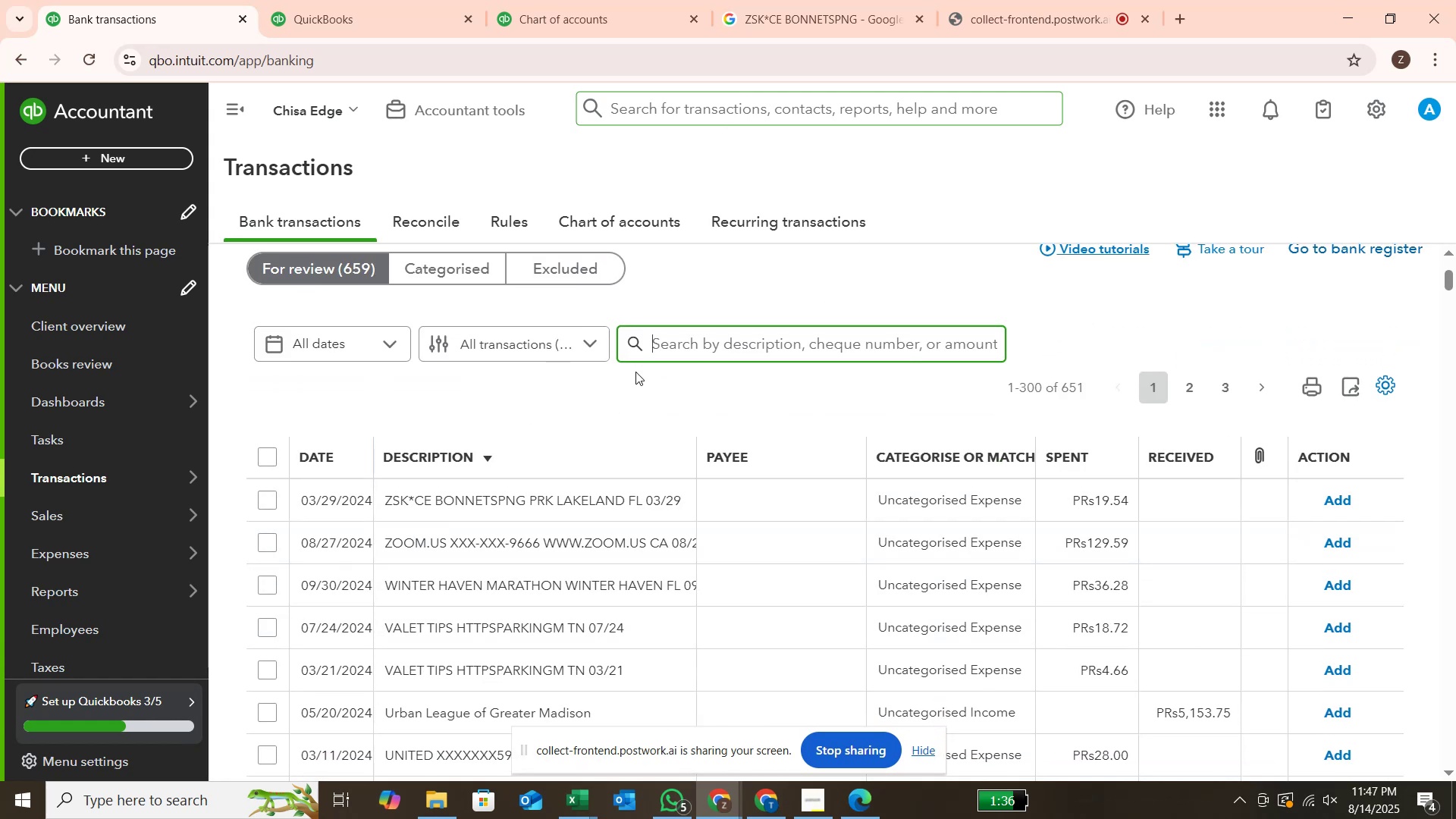 
left_click([653, 344])
 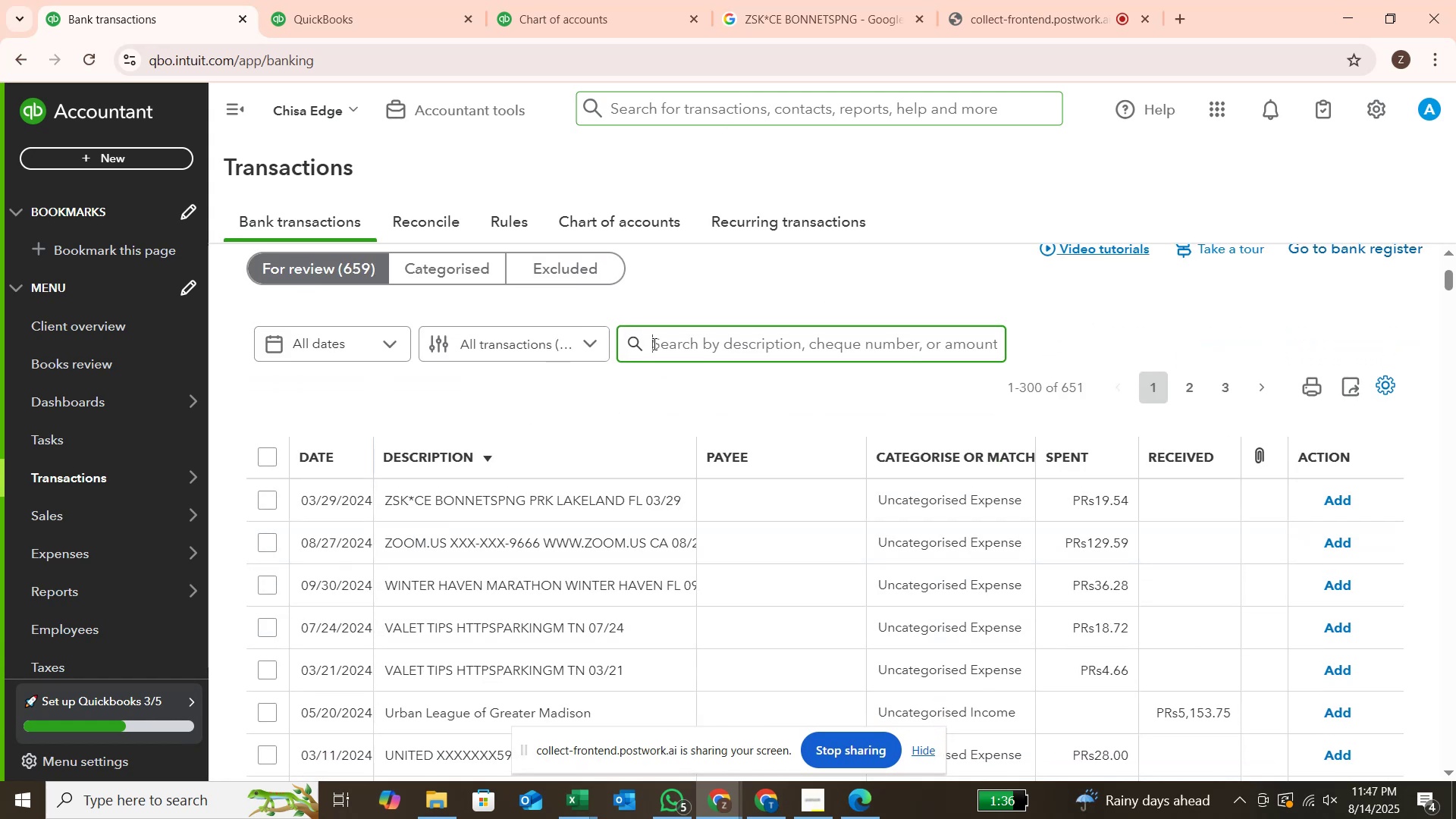 
type(zoom)
 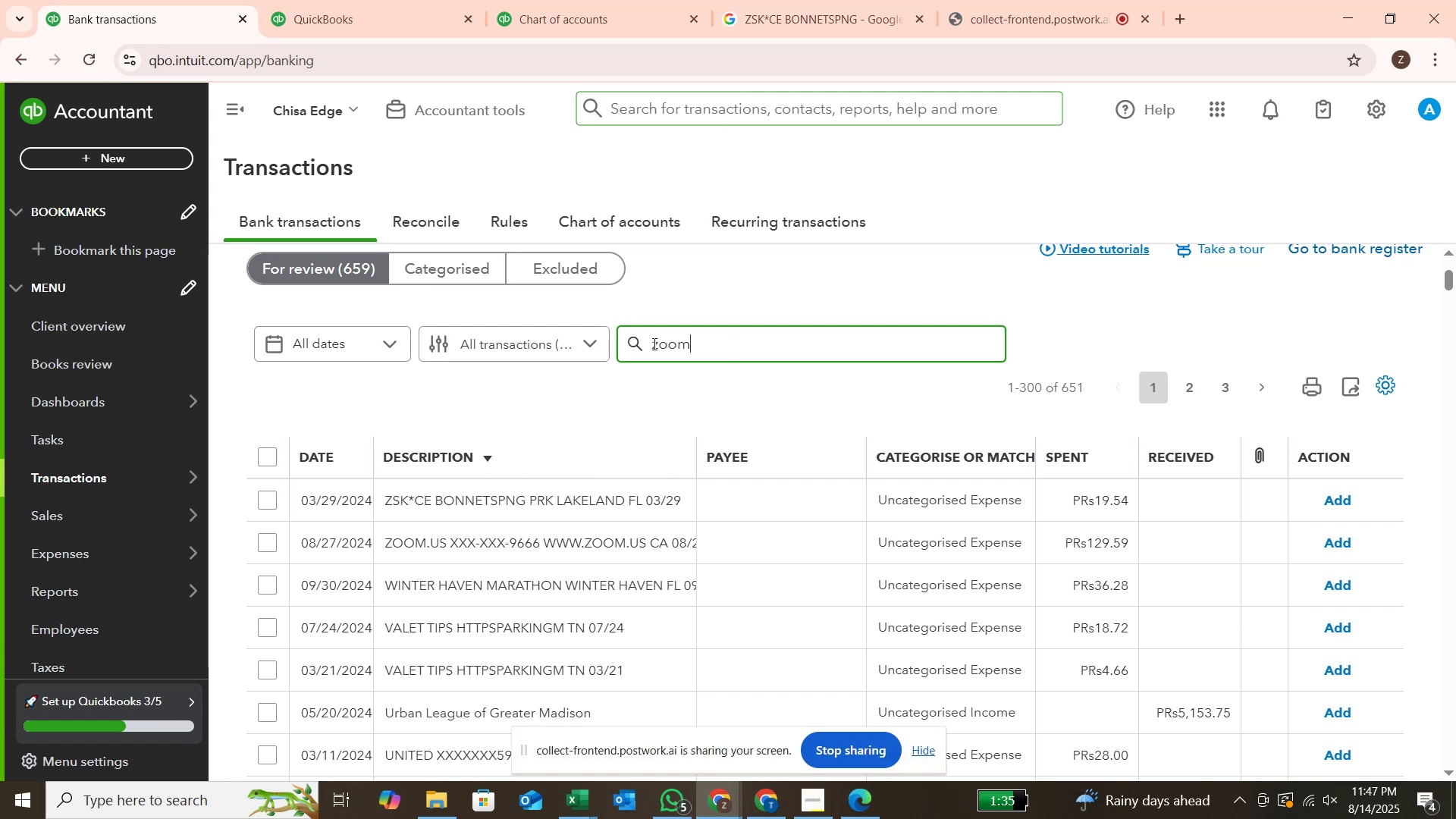 
key(Enter)
 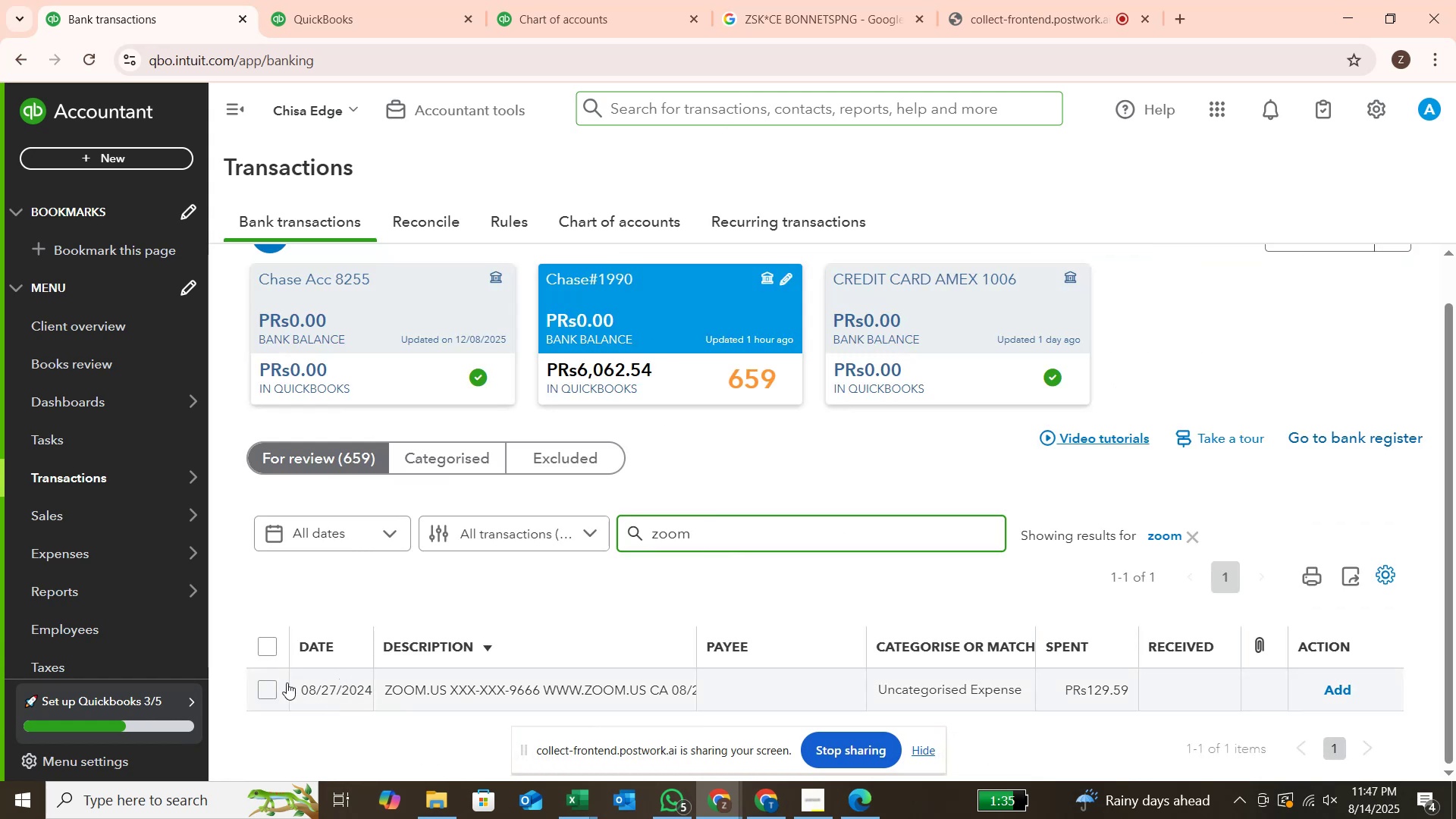 
wait(7.09)
 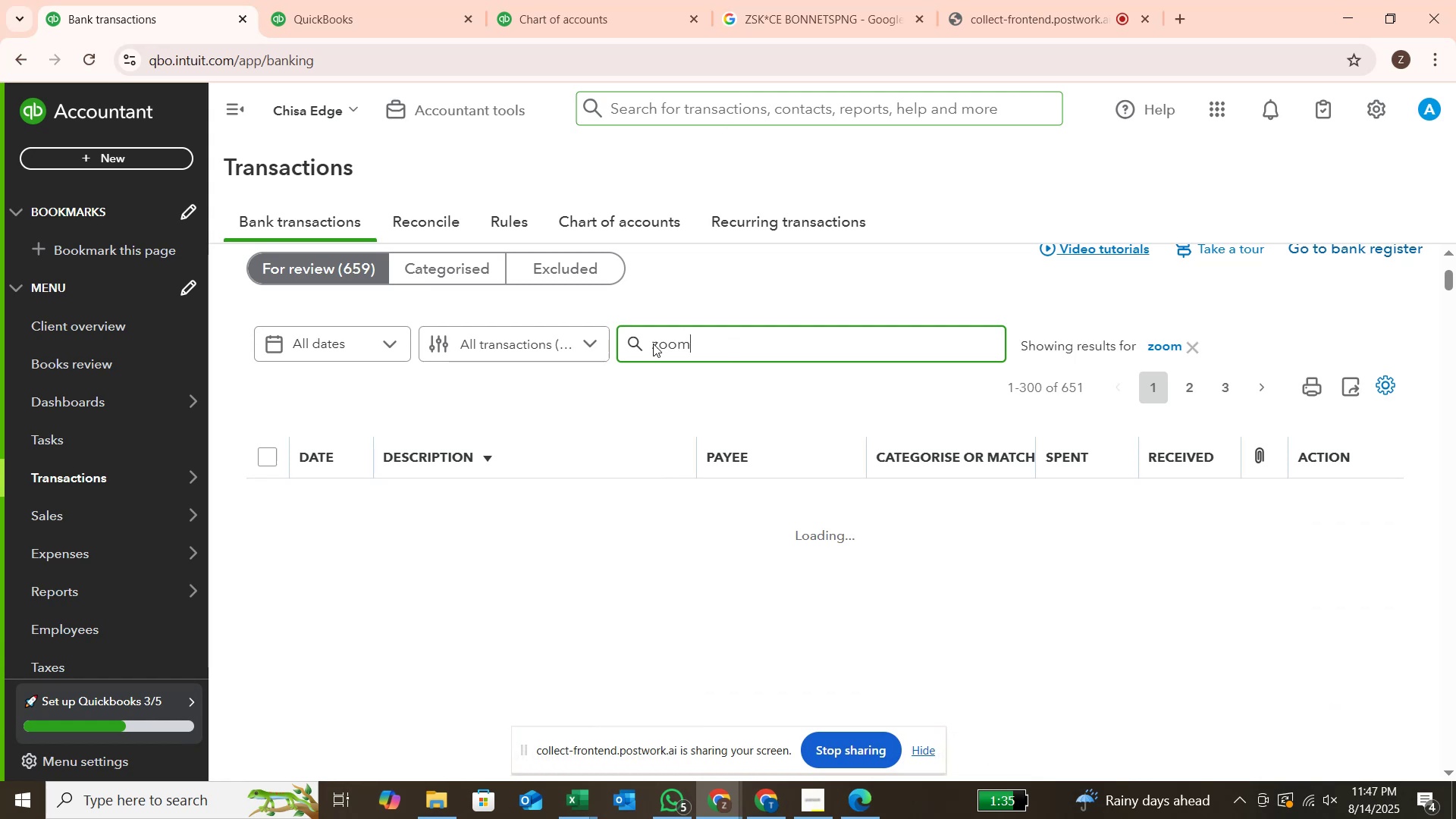 
left_click([268, 695])
 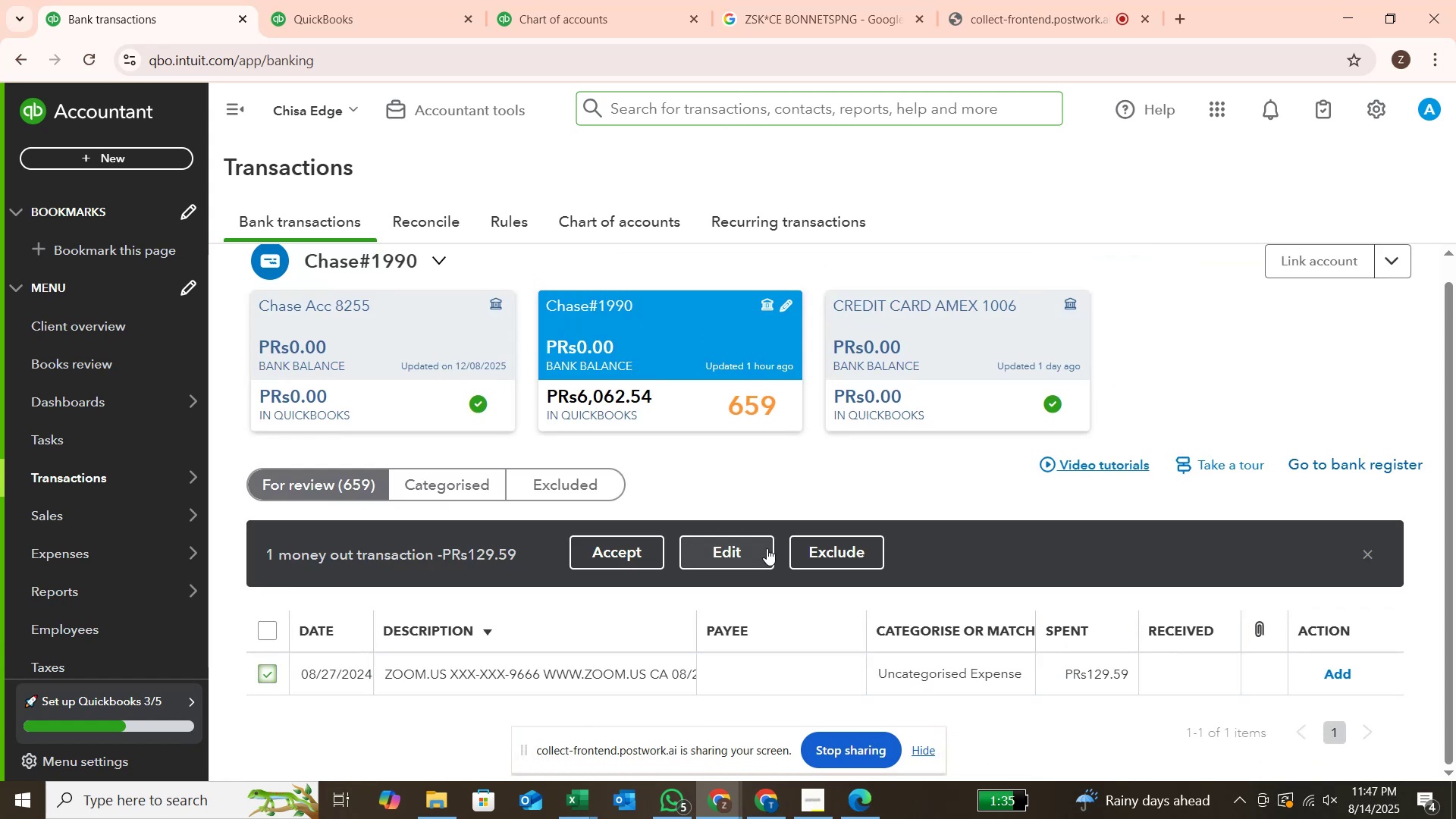 
left_click([758, 544])
 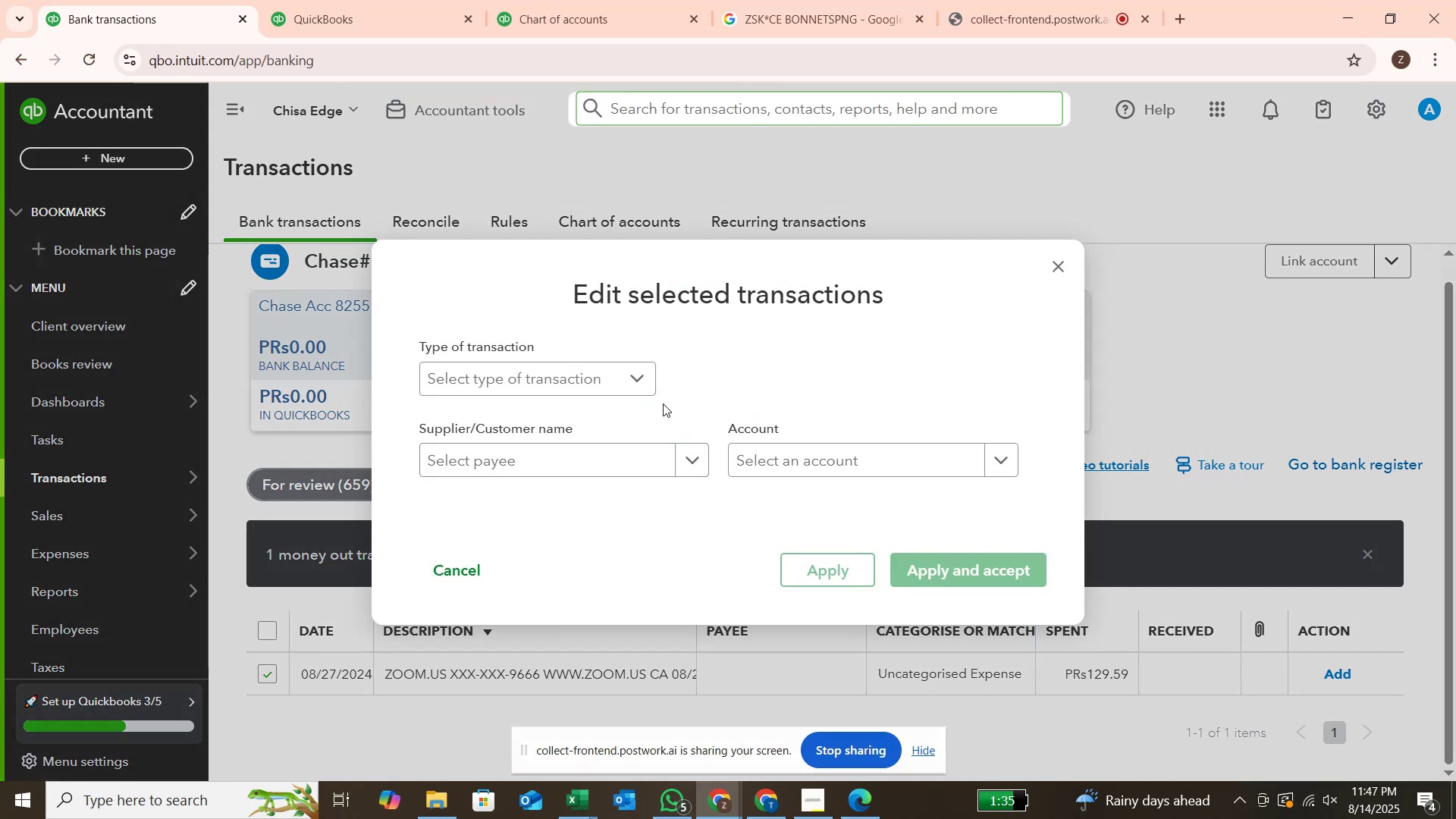 
left_click([642, 383])
 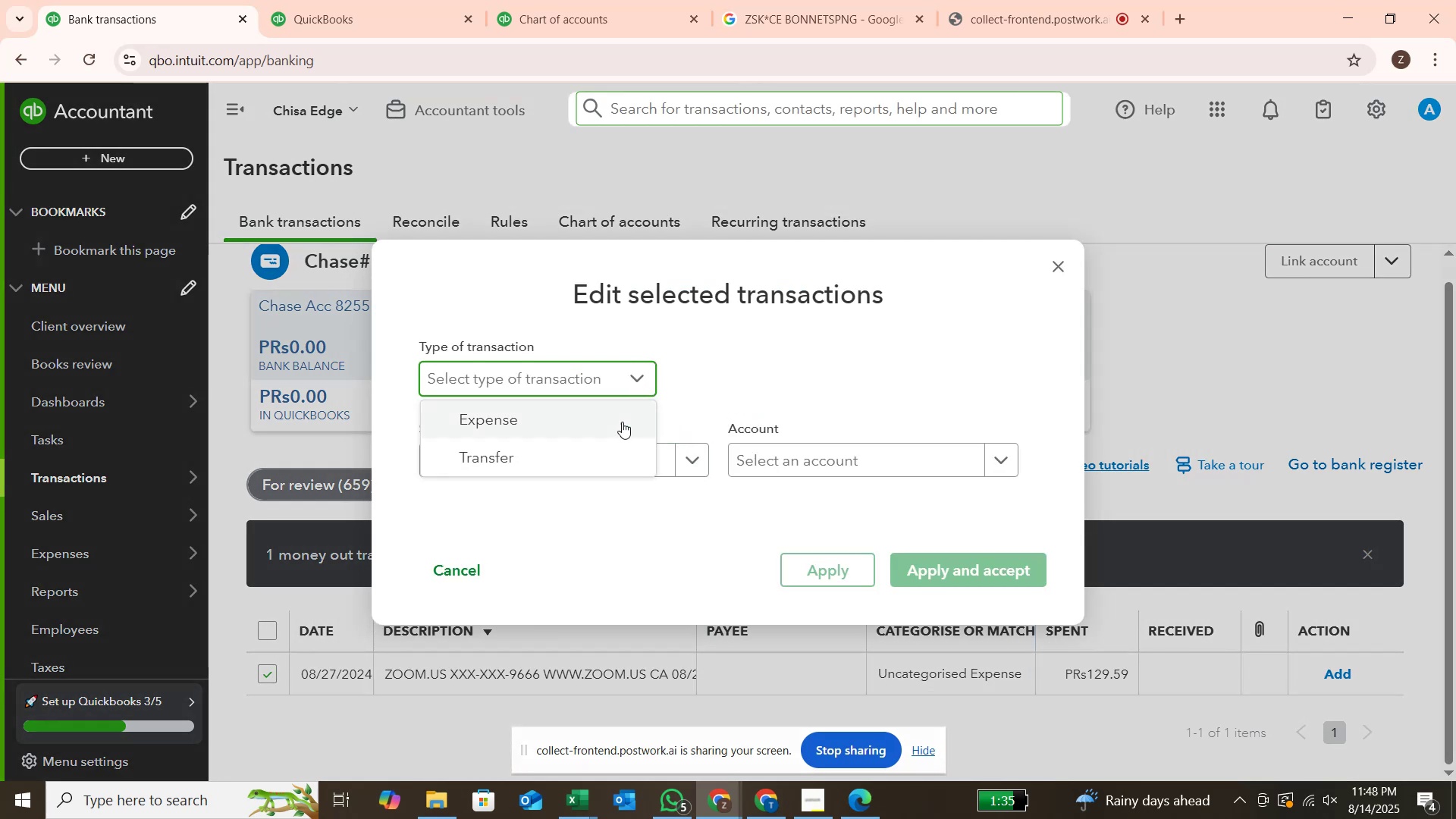 
left_click([621, 422])
 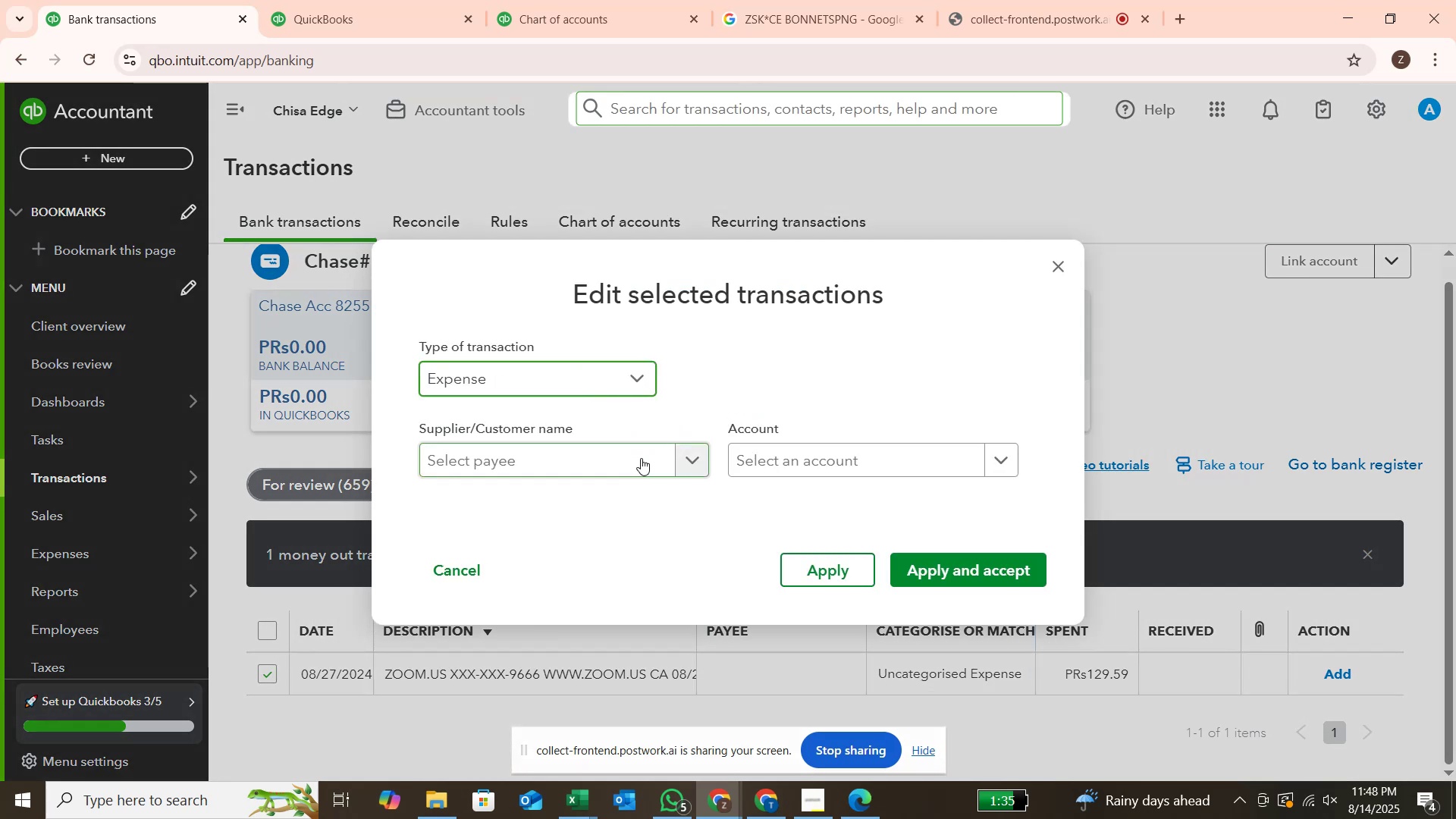 
left_click([641, 458])
 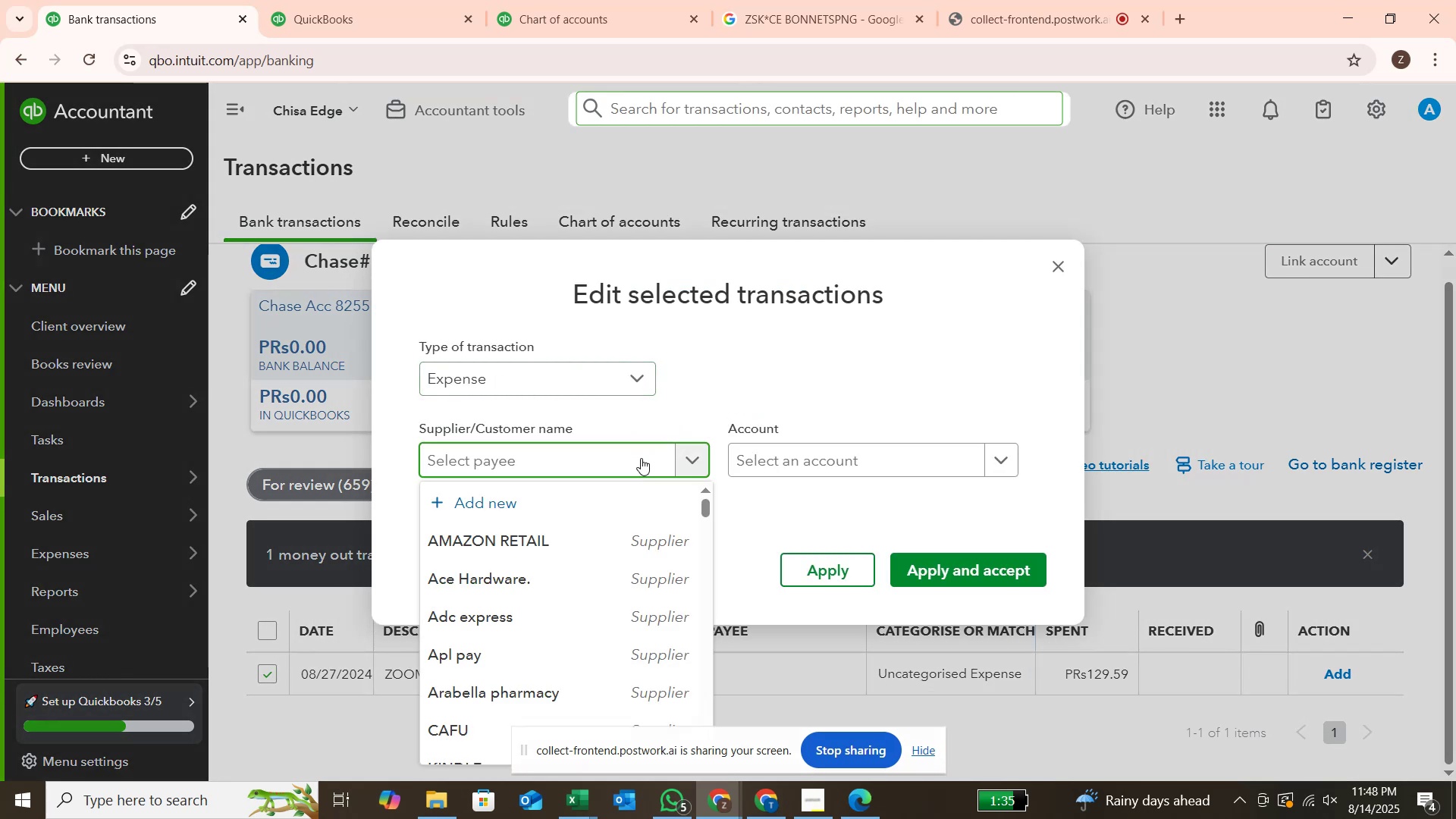 
type(zoom\)
key(Backspace)
 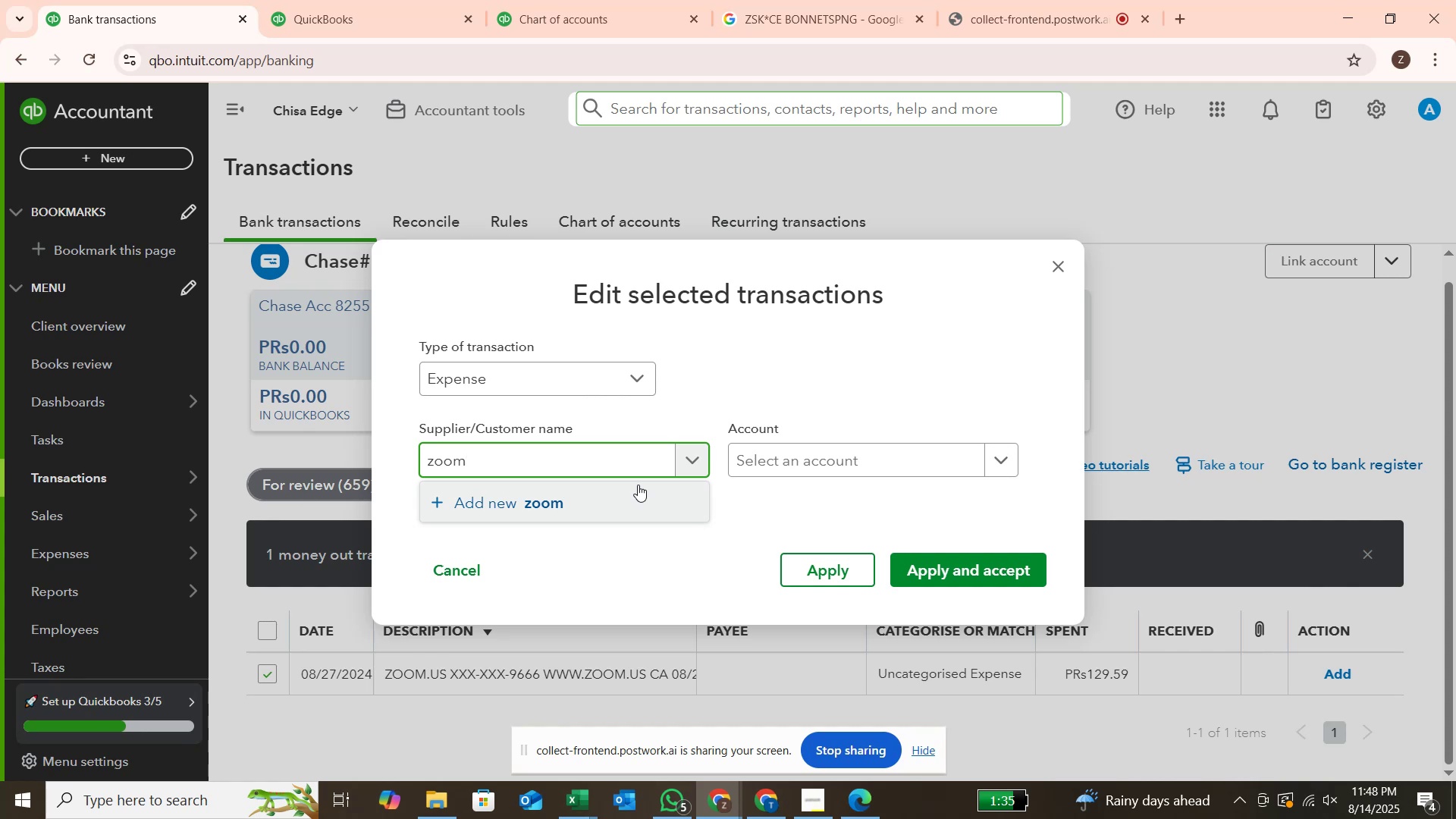 
key(Enter)
 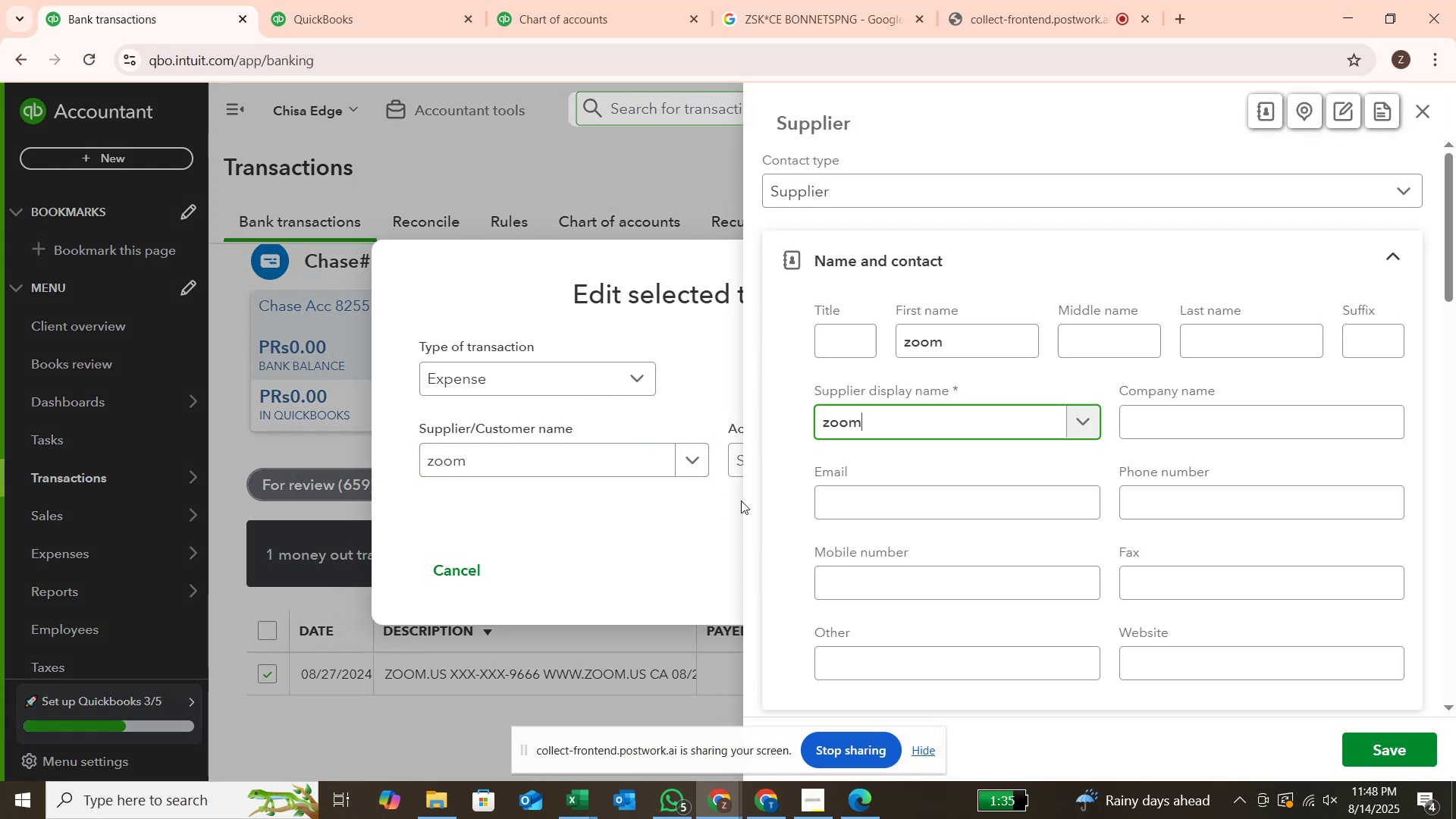 
key(Enter)
 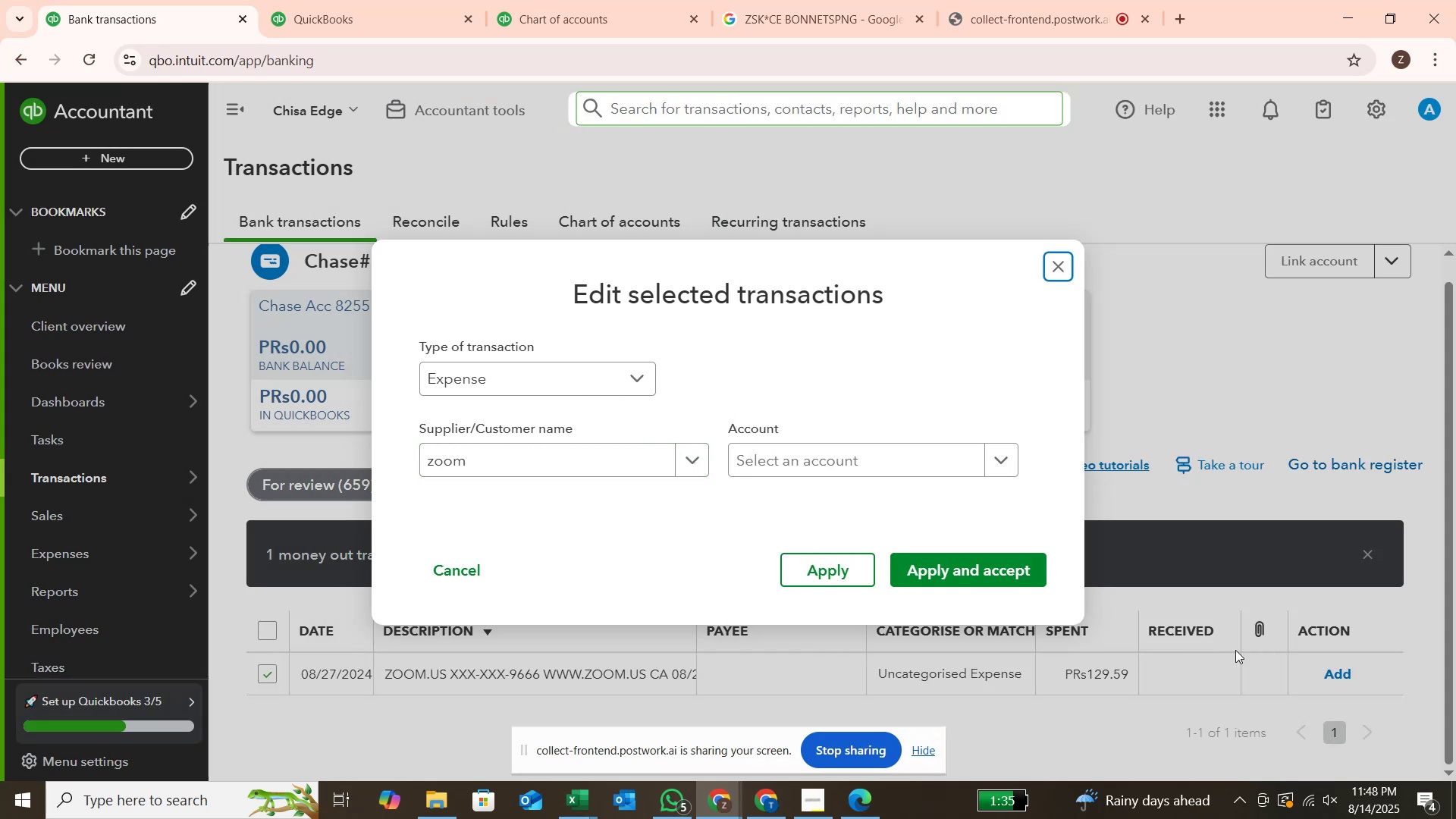 
wait(5.12)
 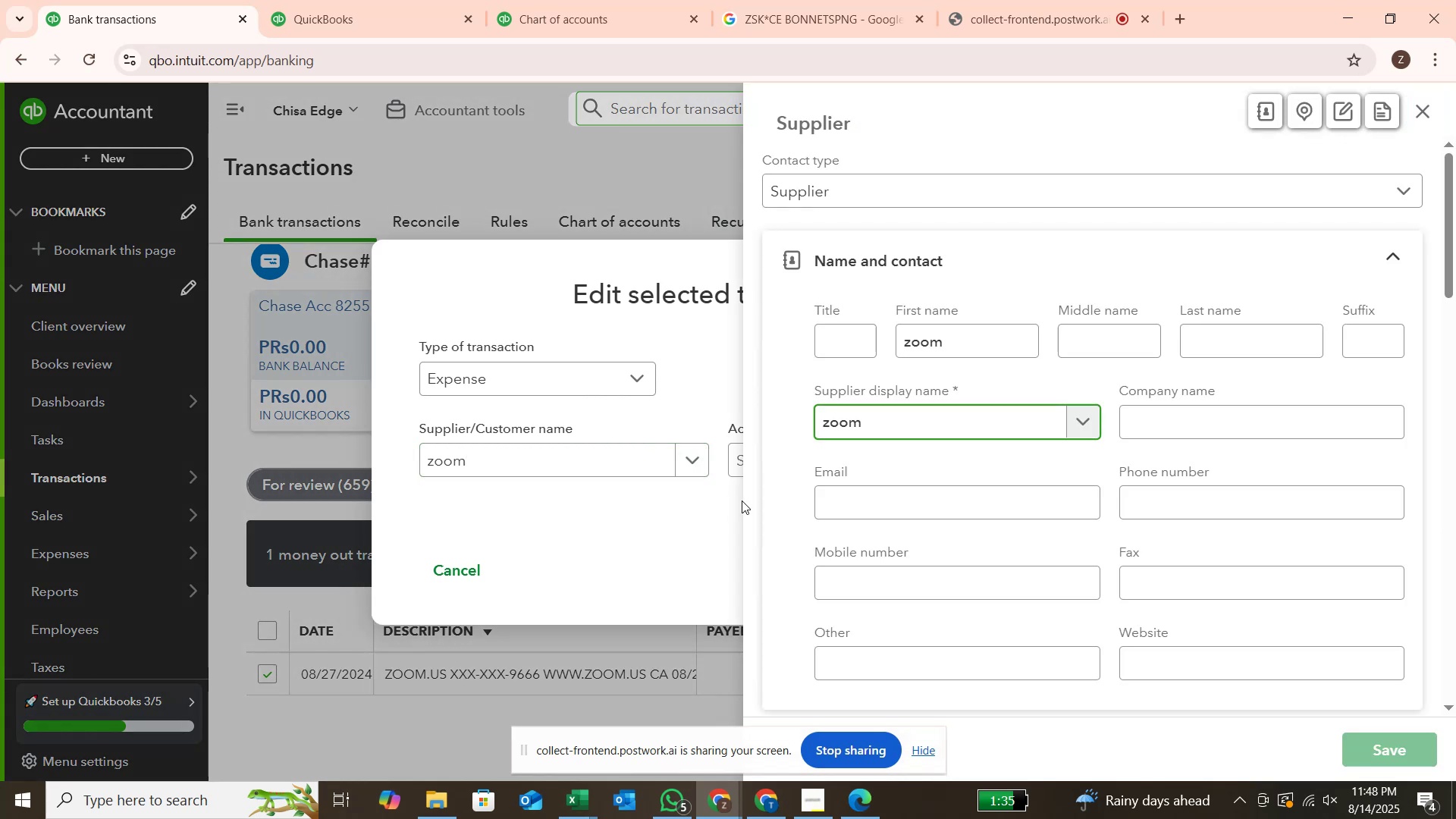 
left_click([810, 465])
 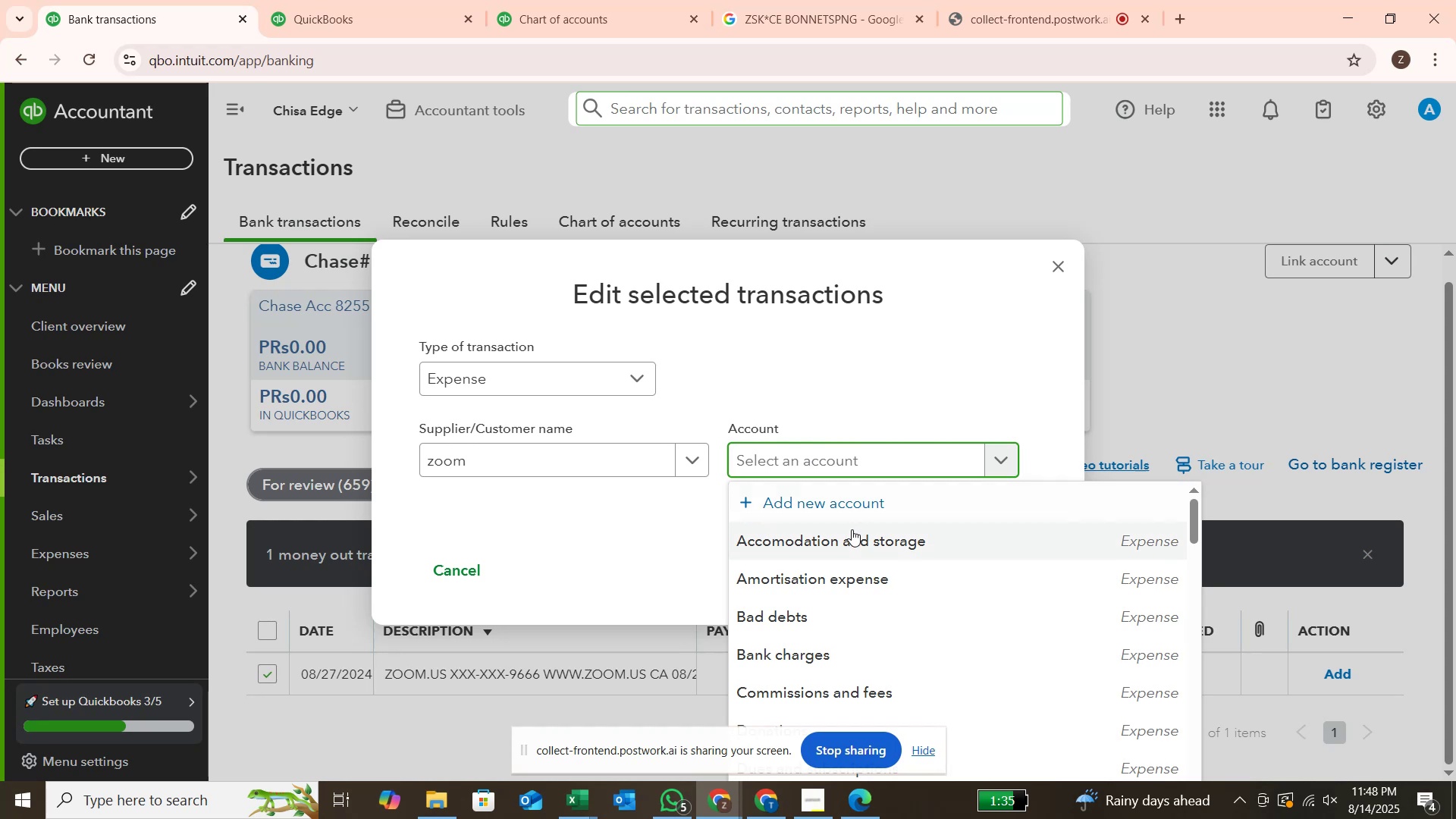 
scroll: coordinate [854, 533], scroll_direction: down, amount: 6.0
 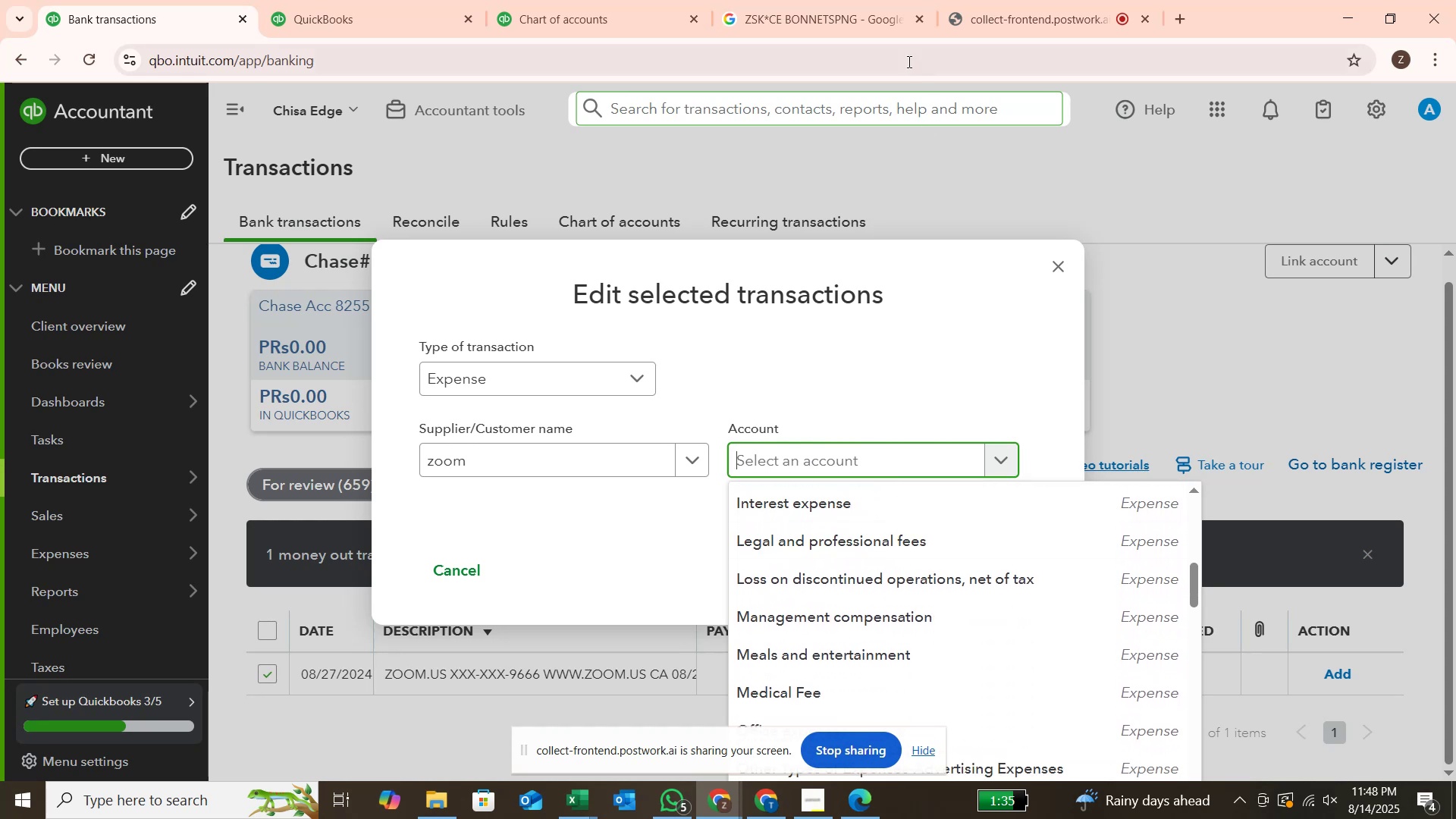 
left_click([864, 5])
 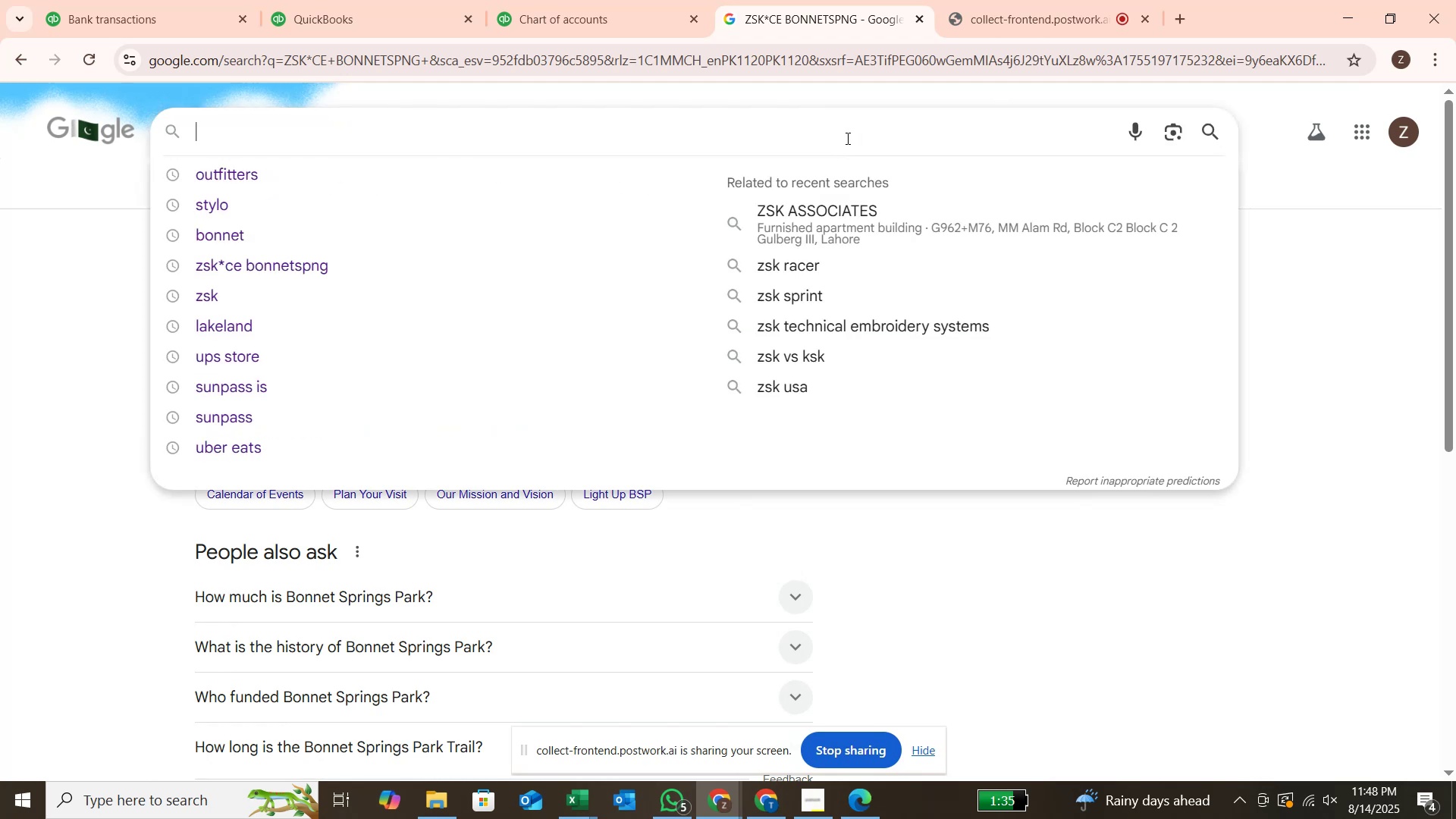 
type(chid)
key(Backspace)
type(sa edge)
 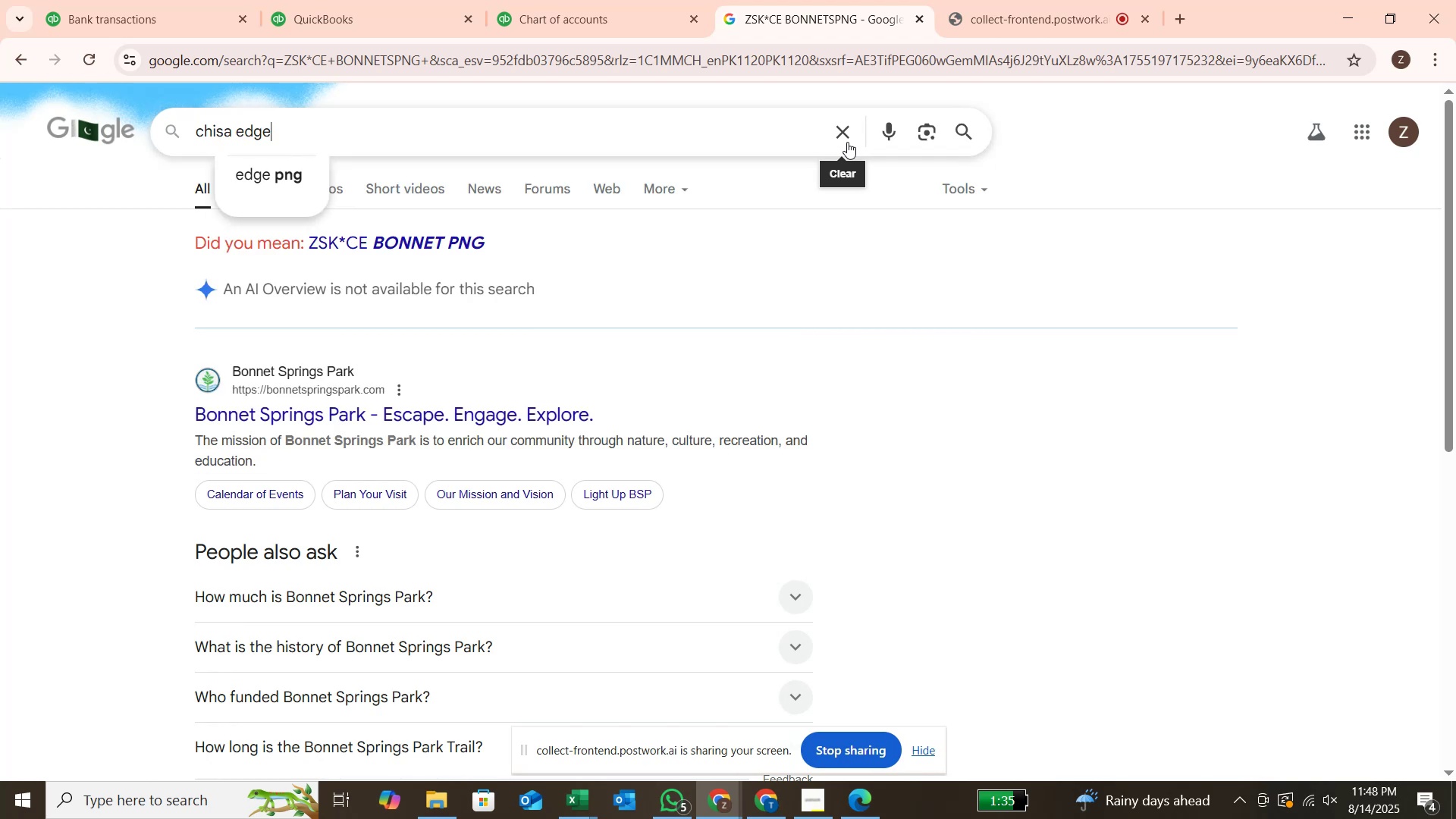 
key(Enter)
 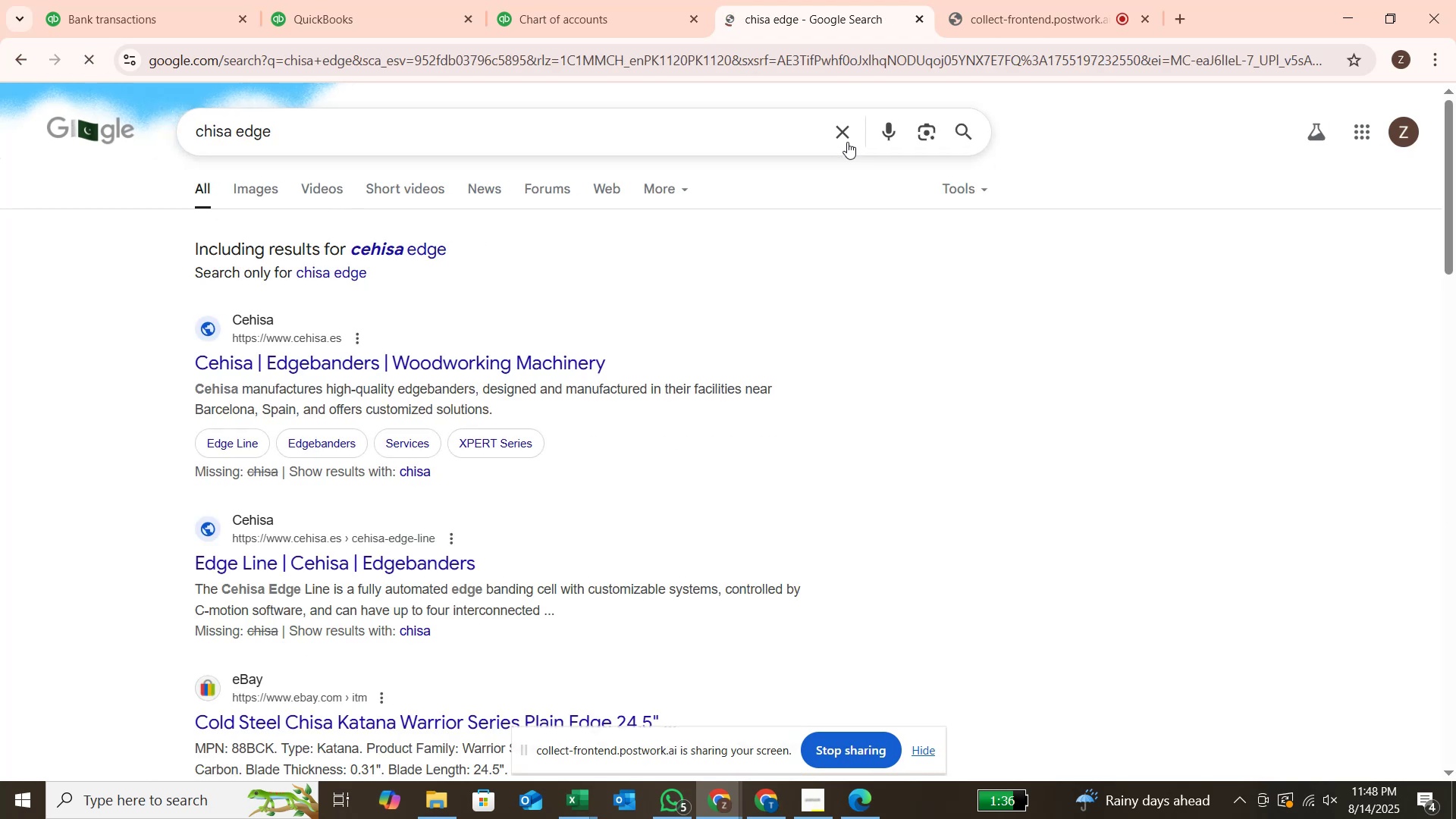 
wait(8.82)
 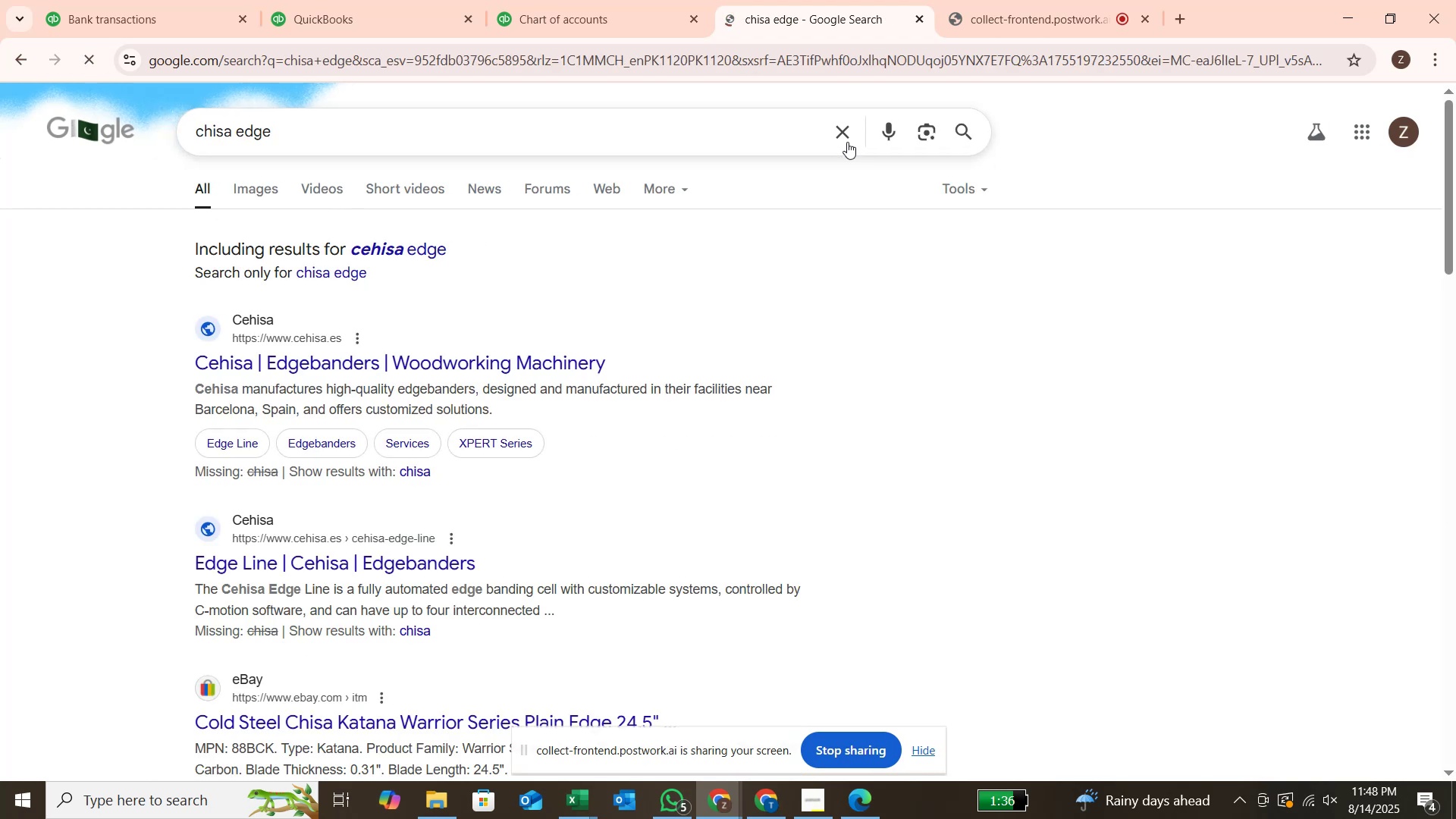 
type( is)
 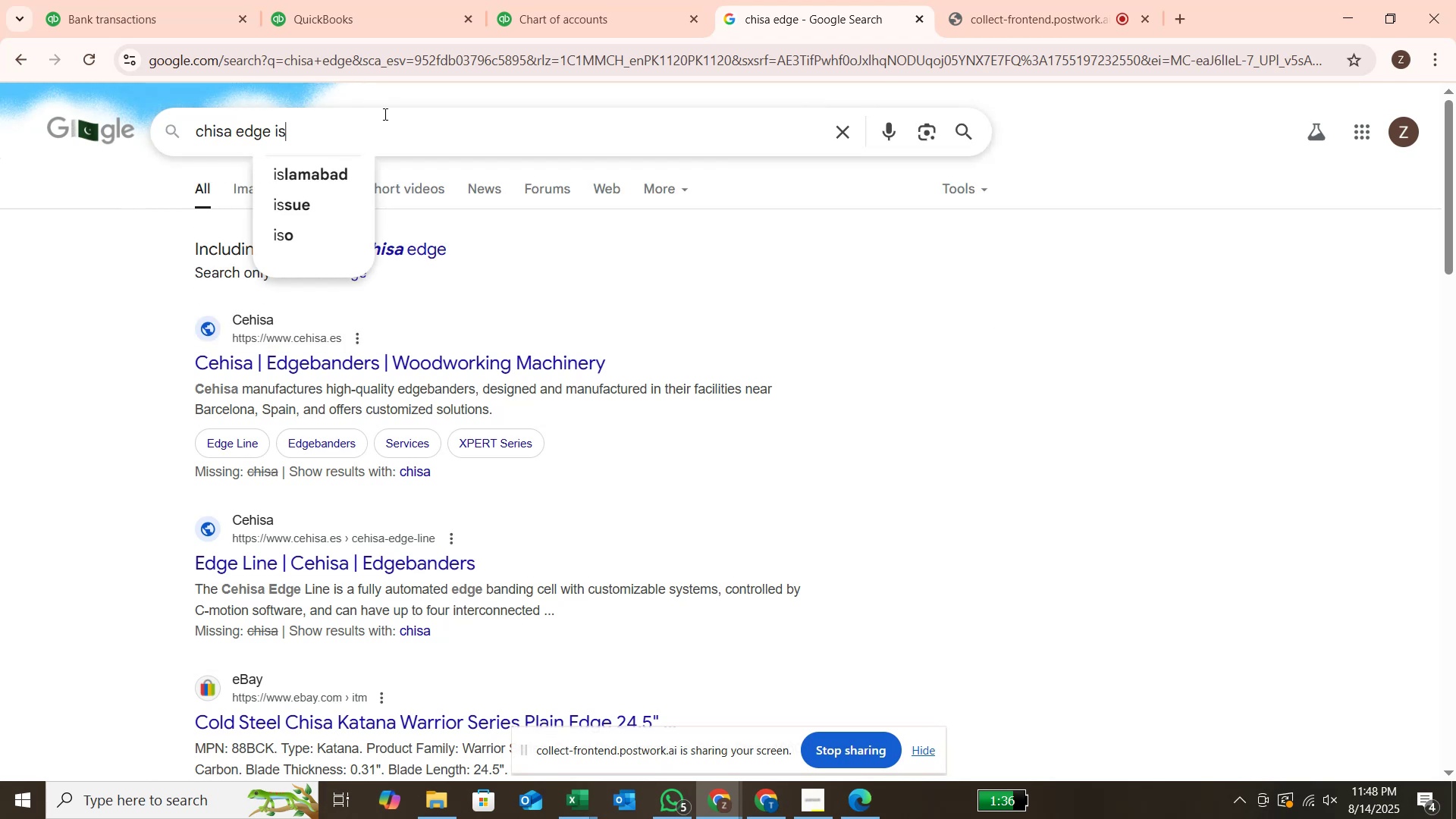 
key(Enter)
 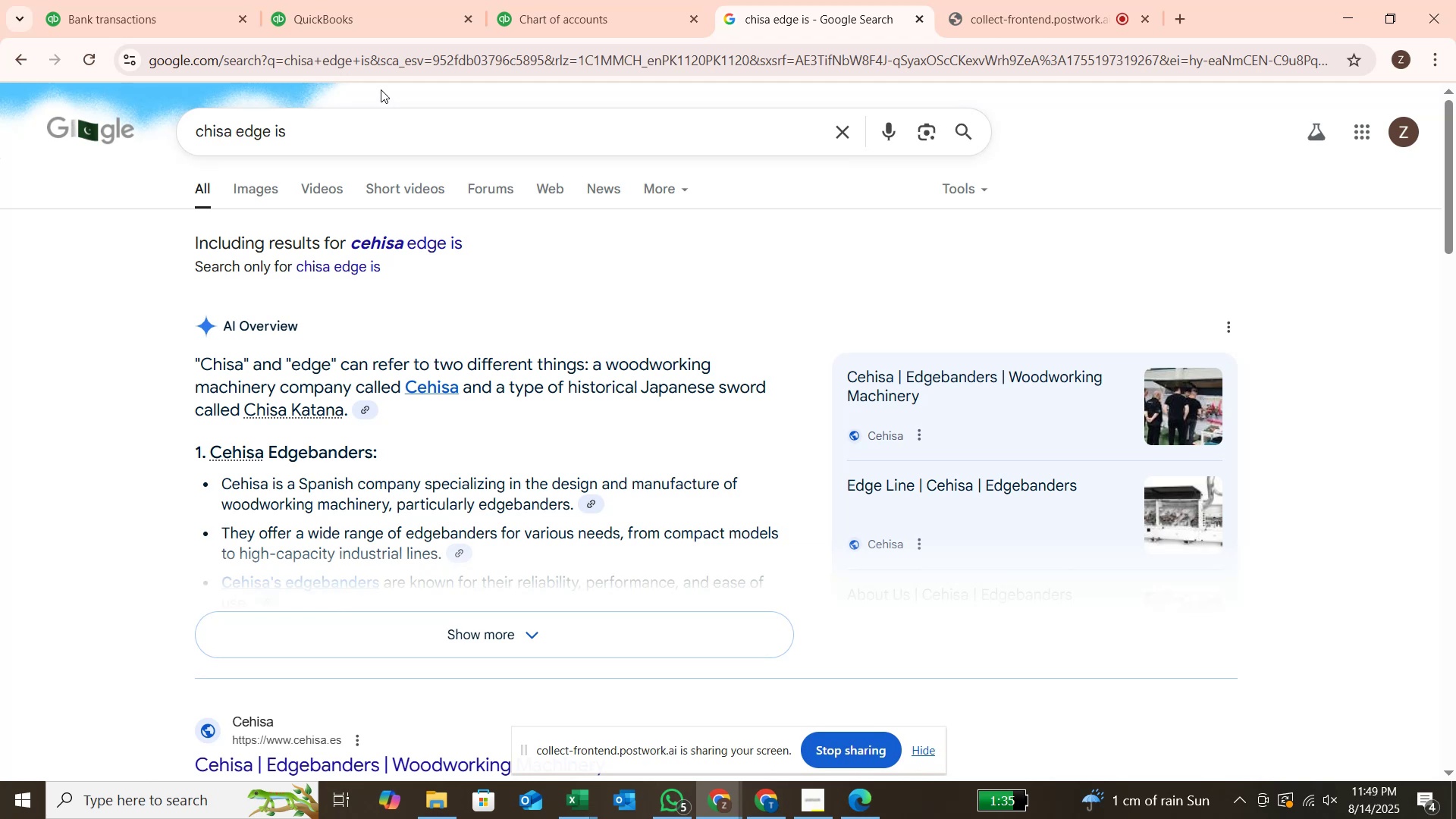 
wait(19.62)
 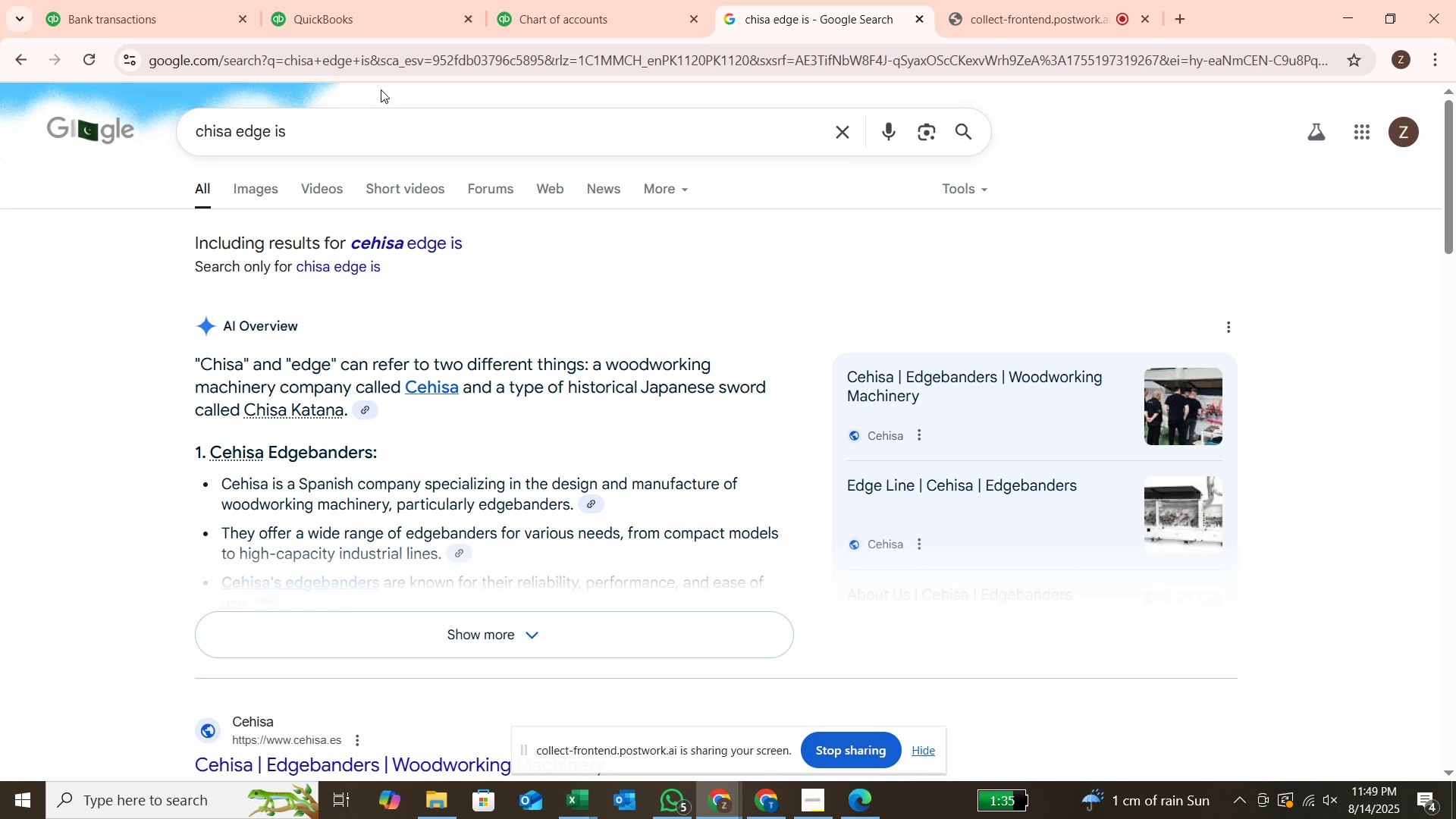 
mouse_move([587, 789])
 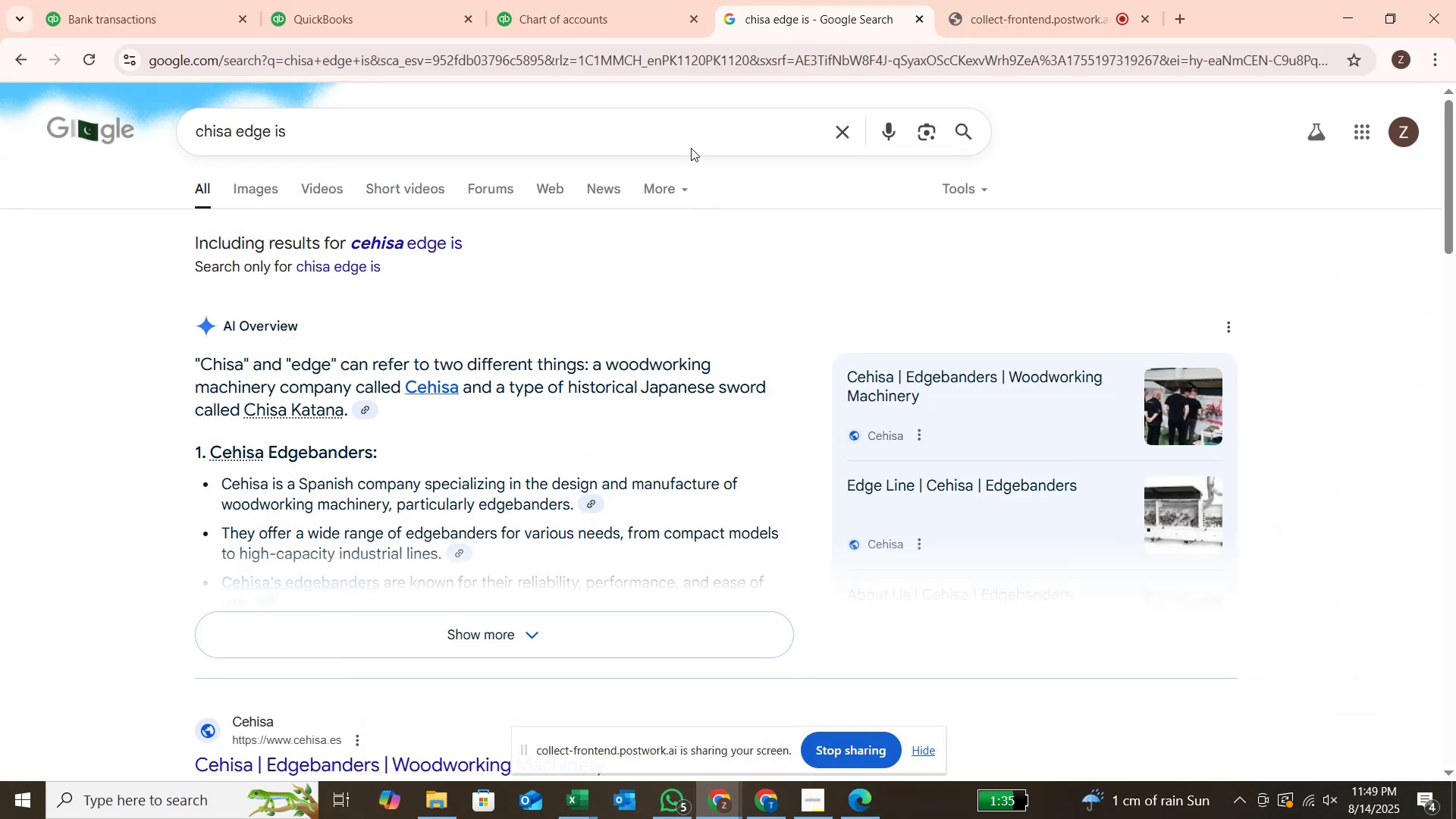 
wait(8.59)
 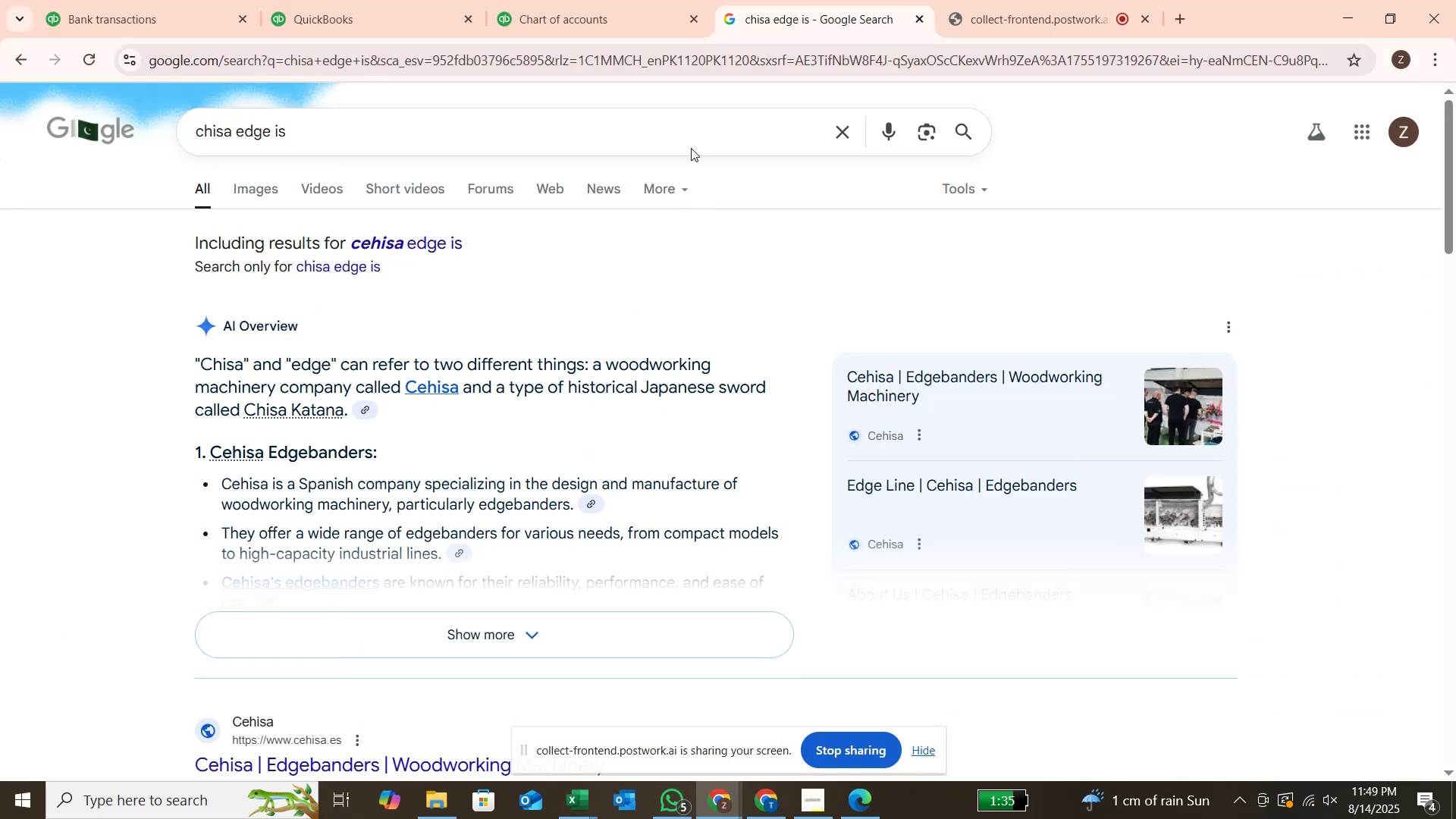 
type(a)
key(Backspace)
type(gem)
key(Backspace)
 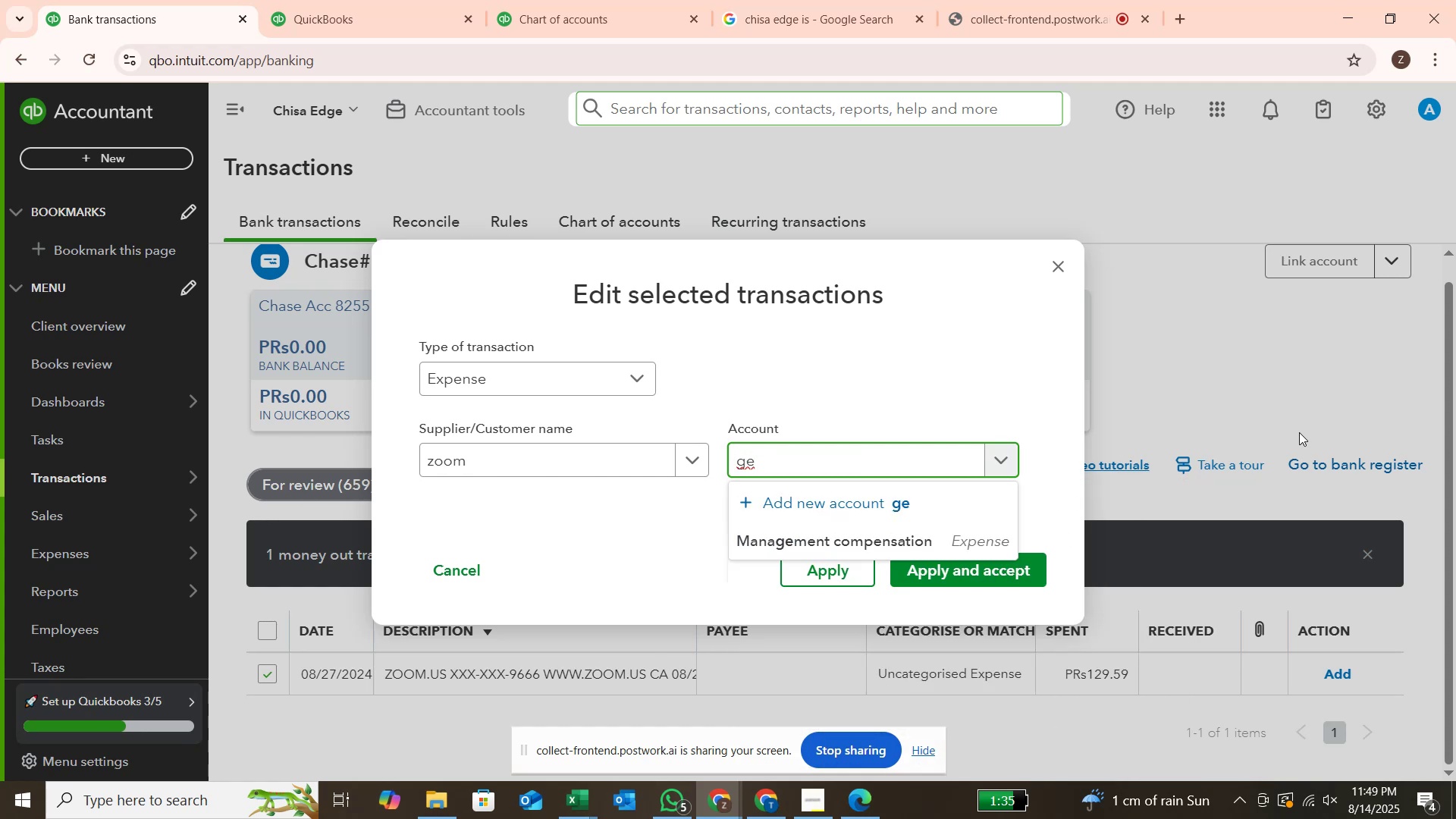 
type(ner)
 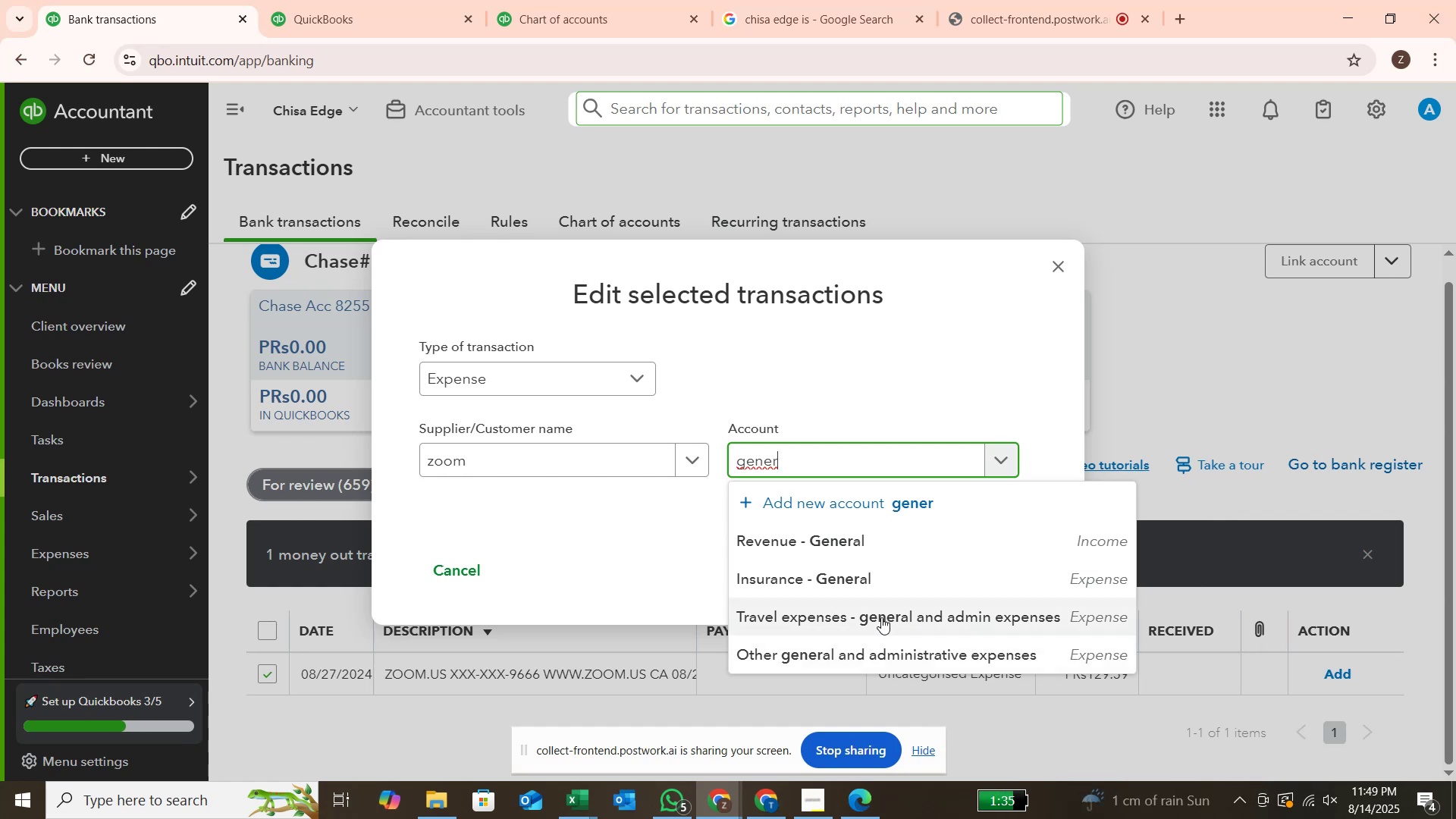 
wait(5.1)
 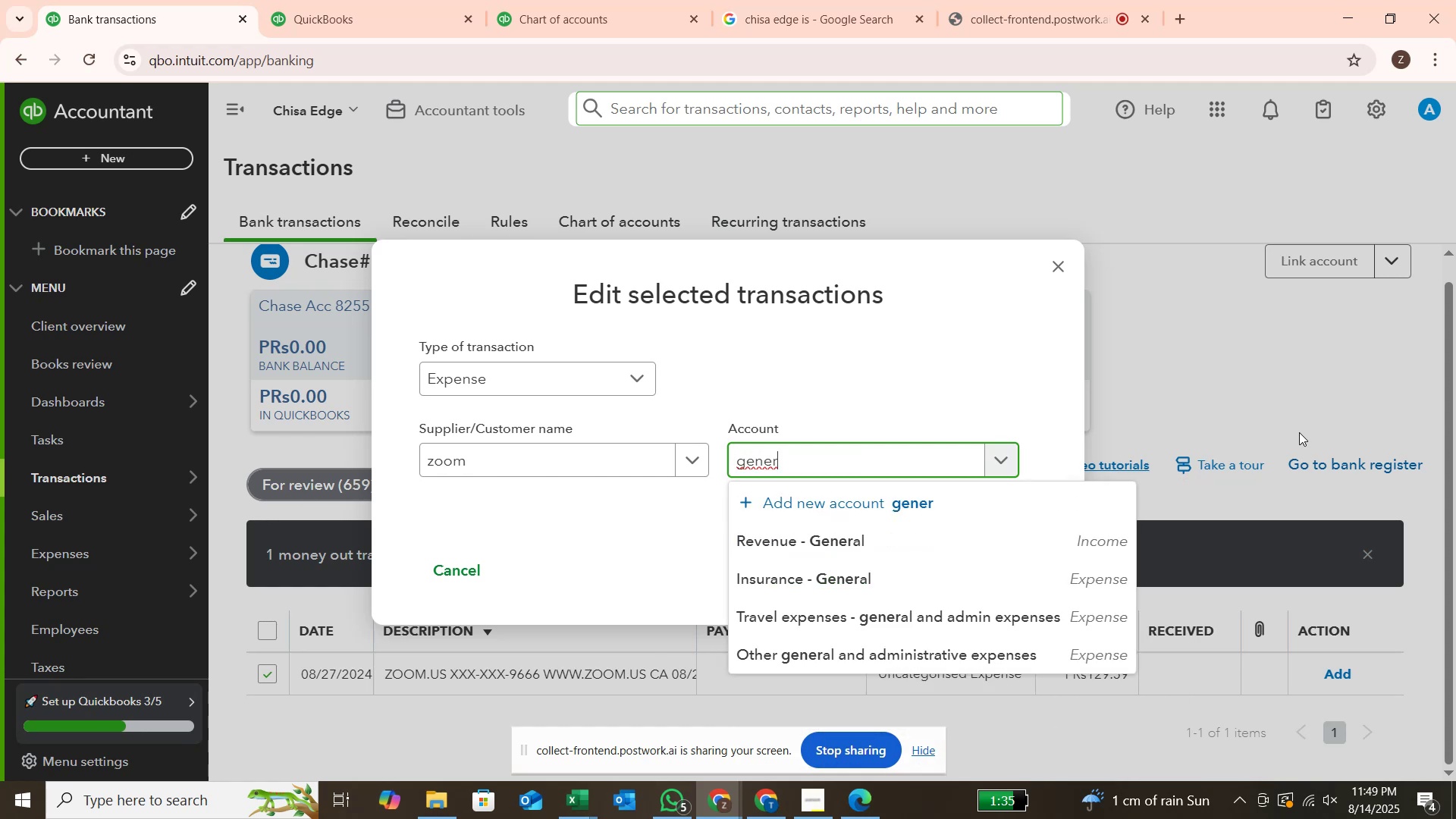 
left_click([944, 648])
 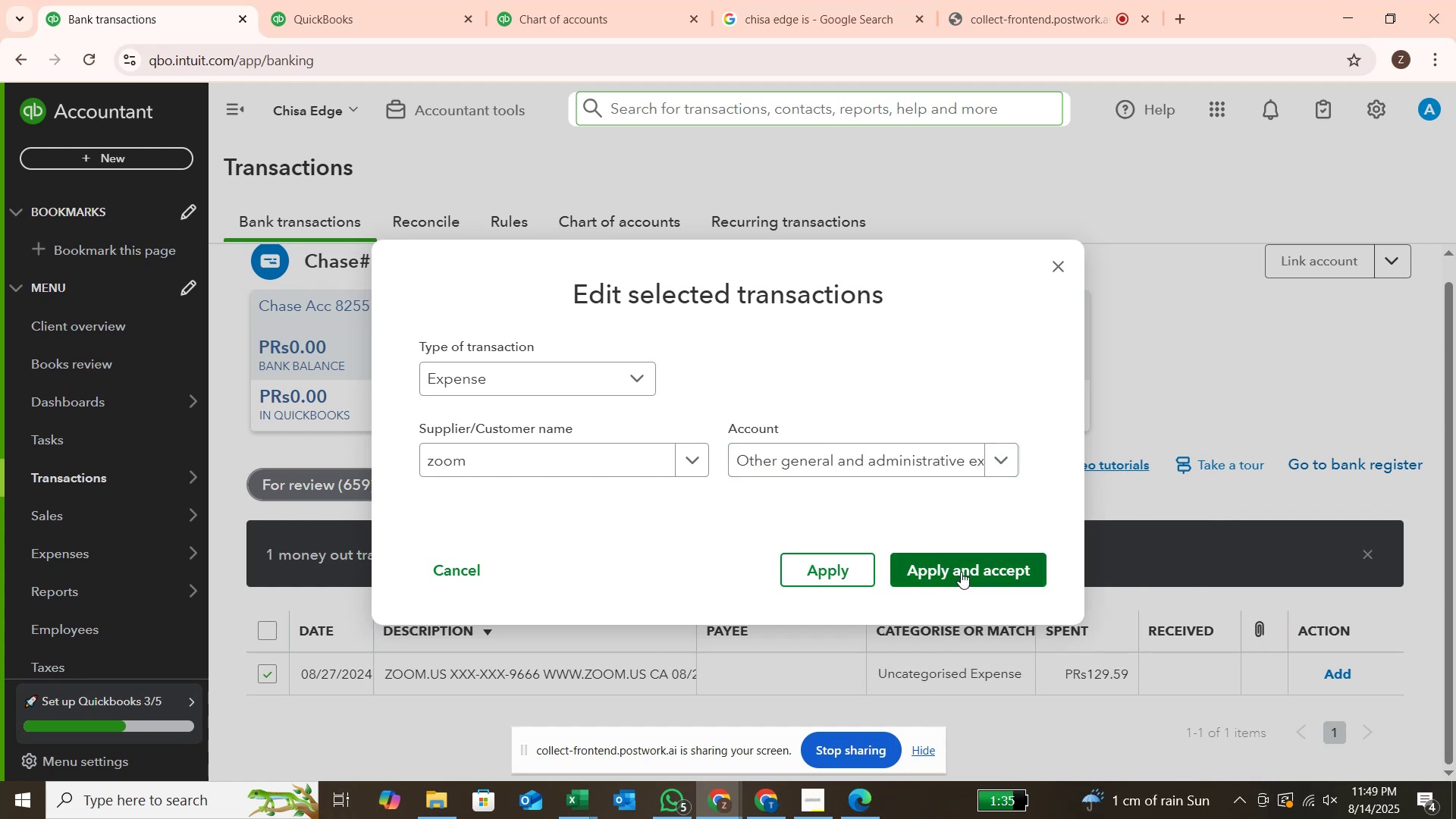 
left_click([963, 570])
 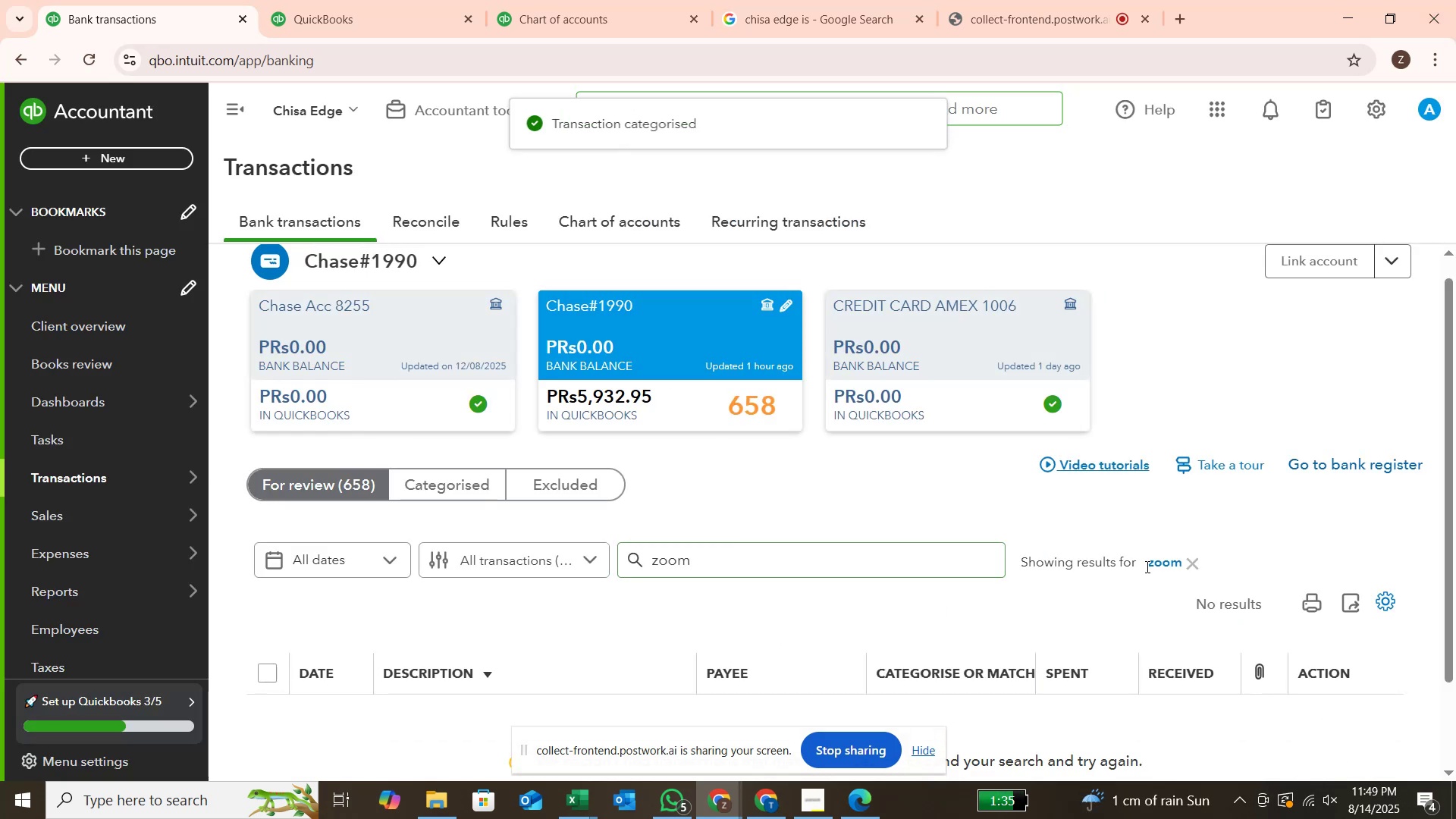 
left_click([1185, 563])
 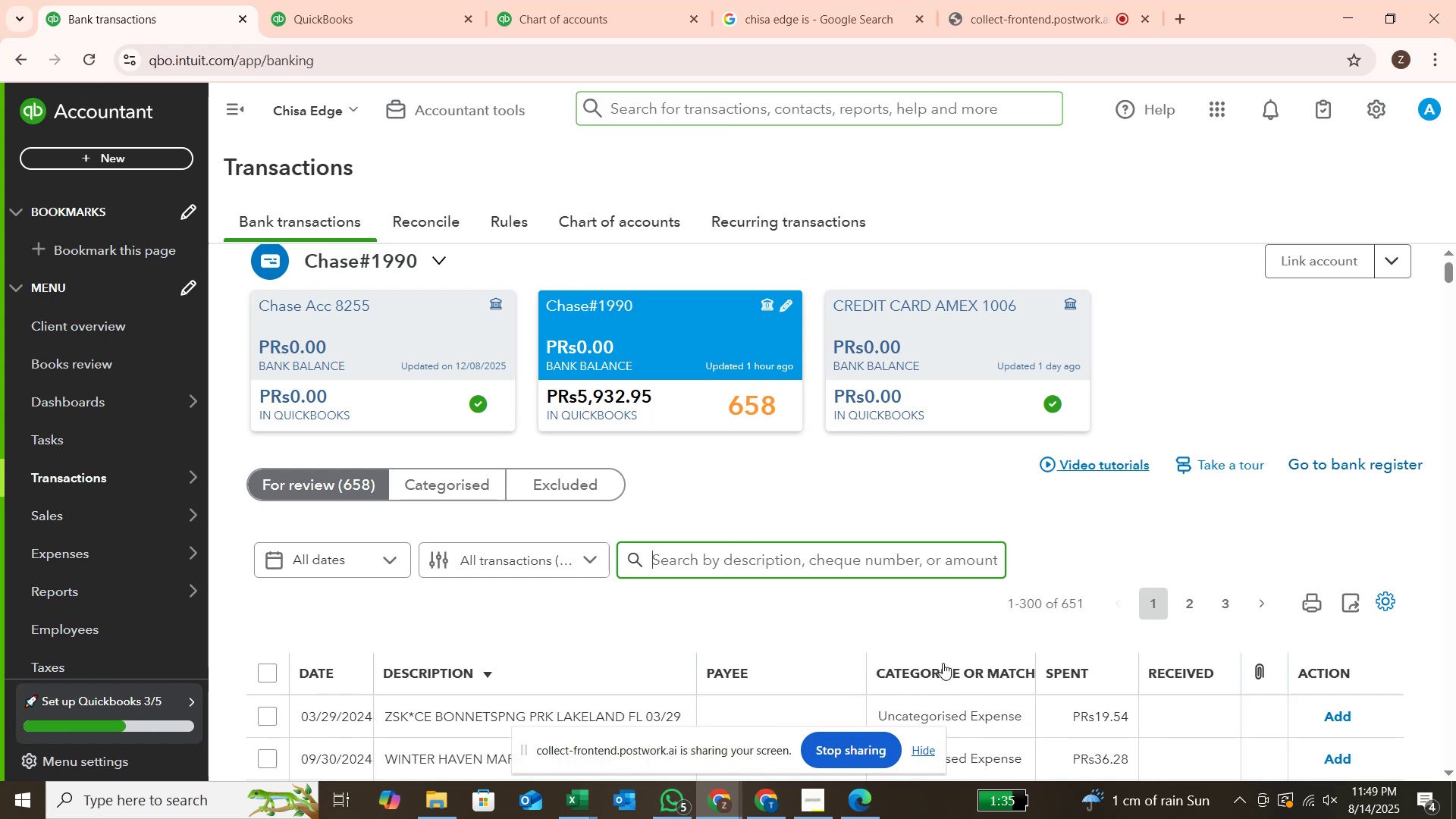 
wait(10.31)
 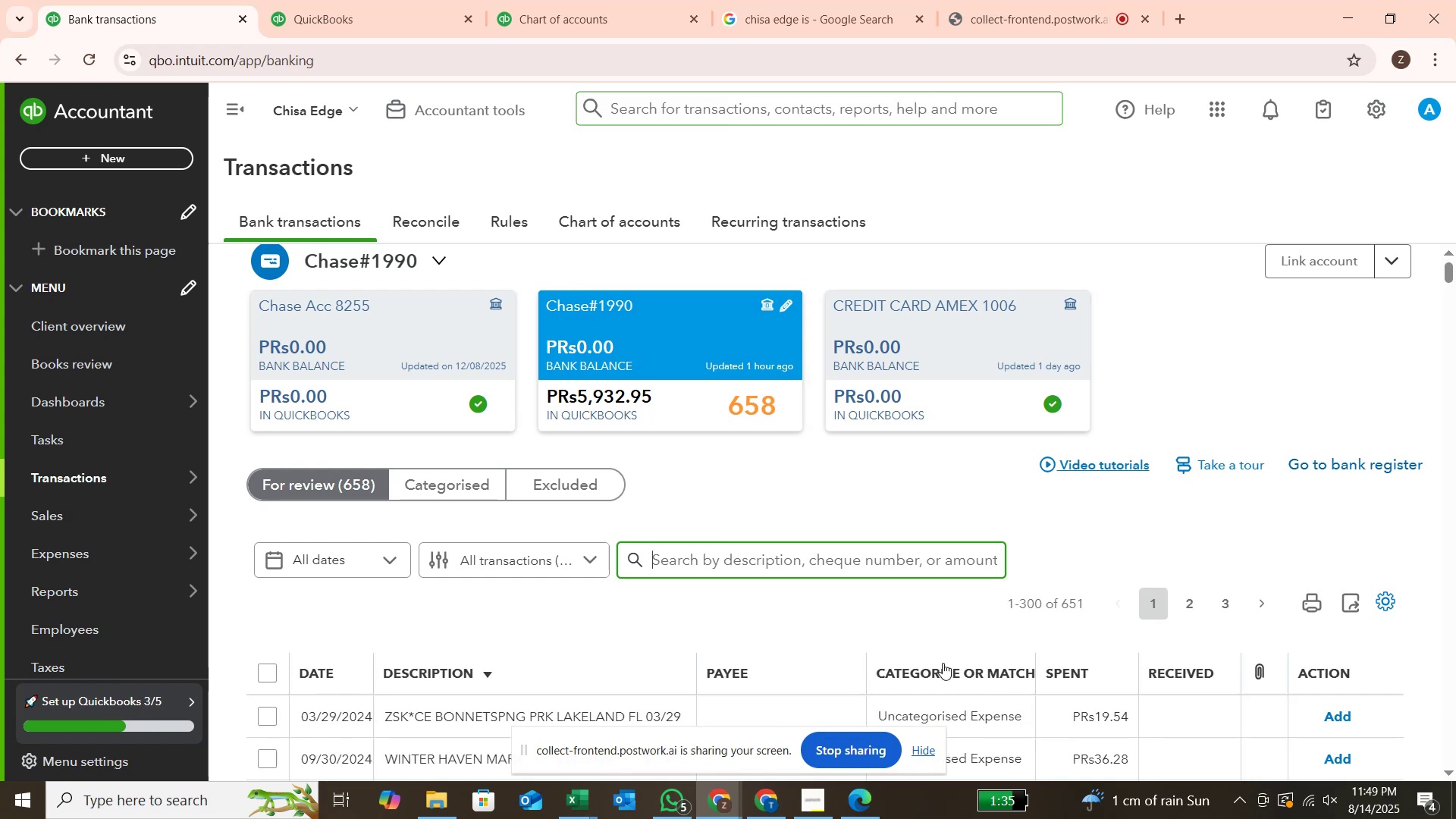 
scroll: coordinate [1198, 341], scroll_direction: down, amount: 8.0
 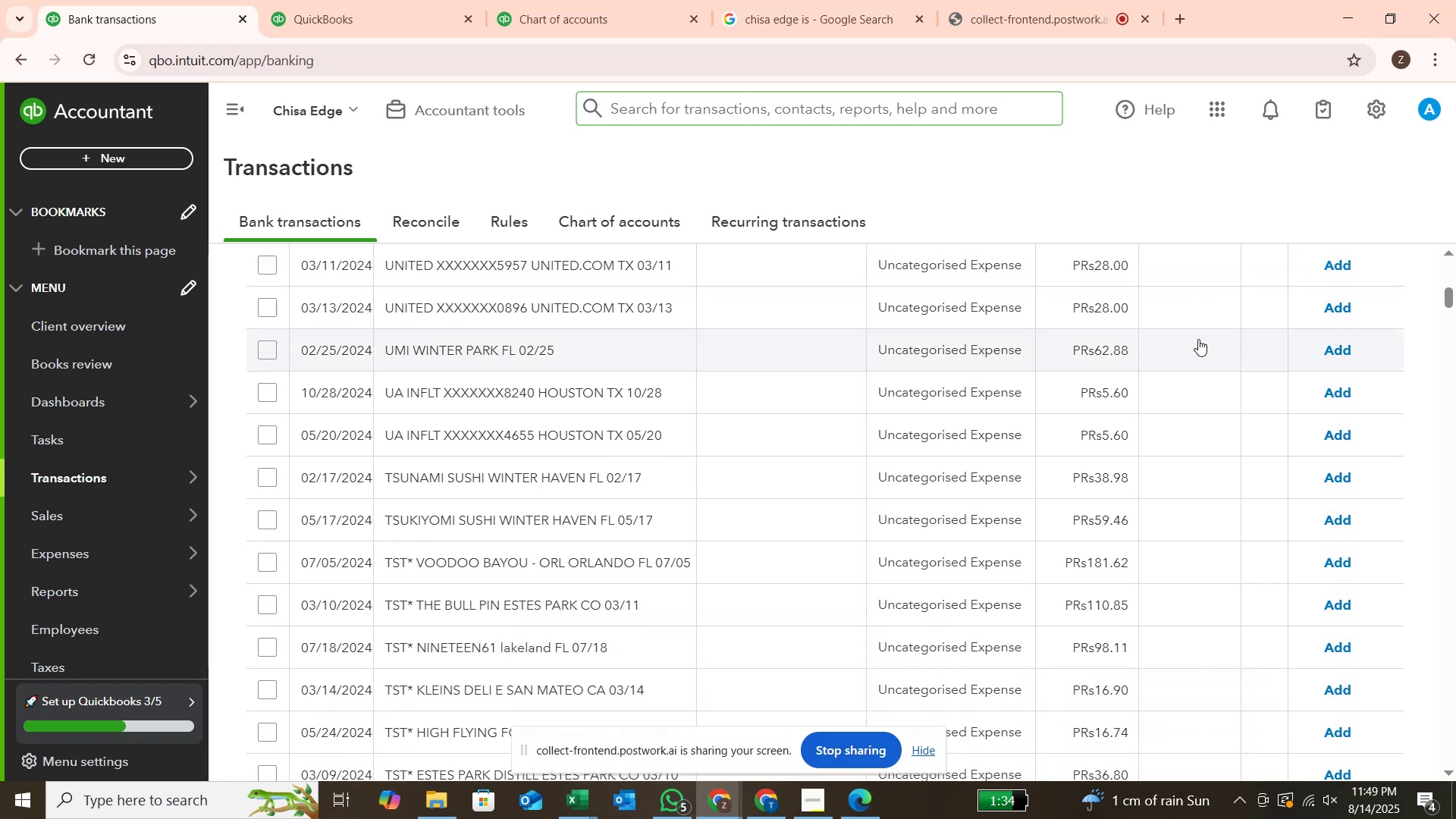 
wait(5.28)
 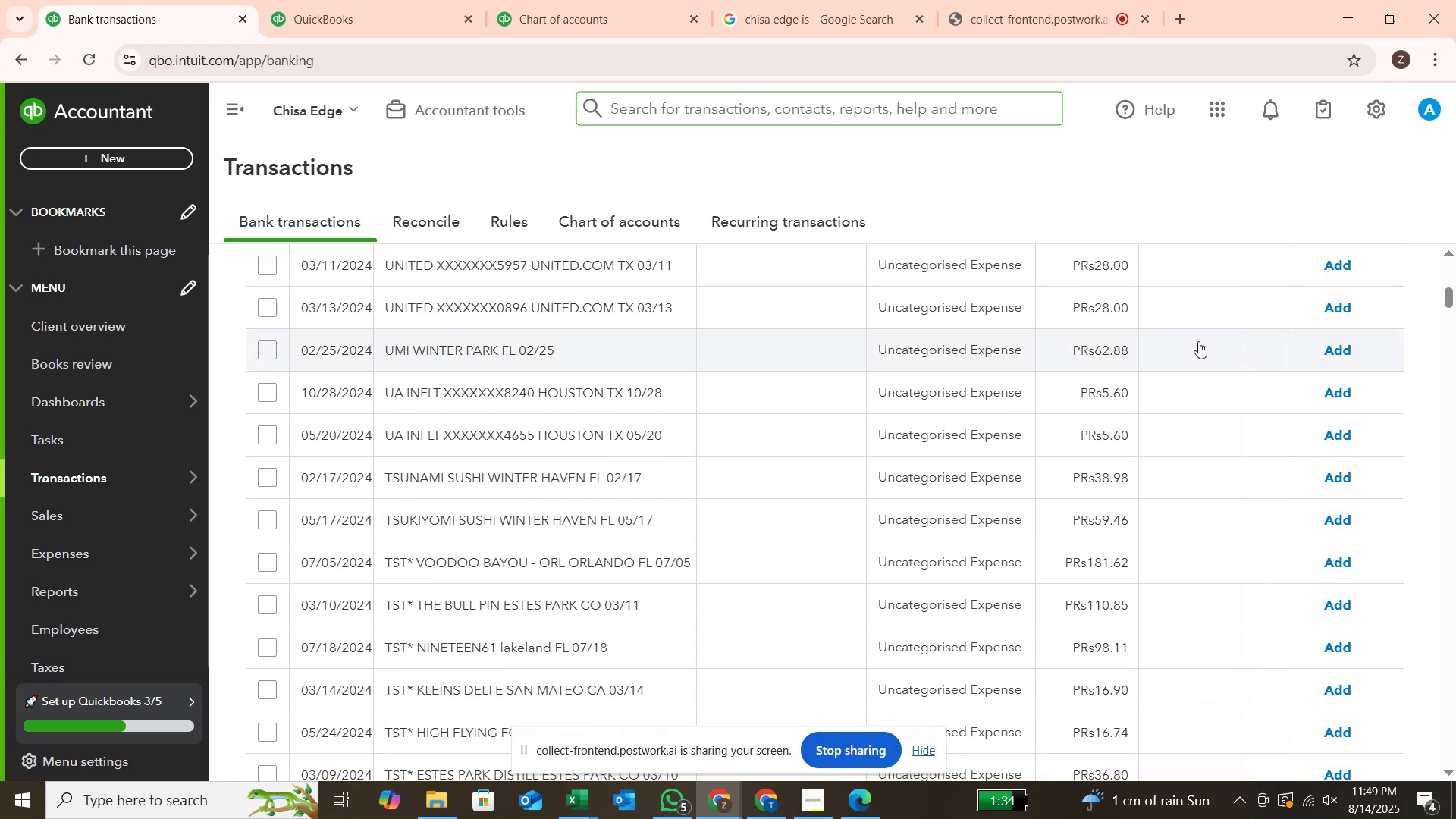 
scroll: coordinate [1198, 339], scroll_direction: down, amount: 15.0
 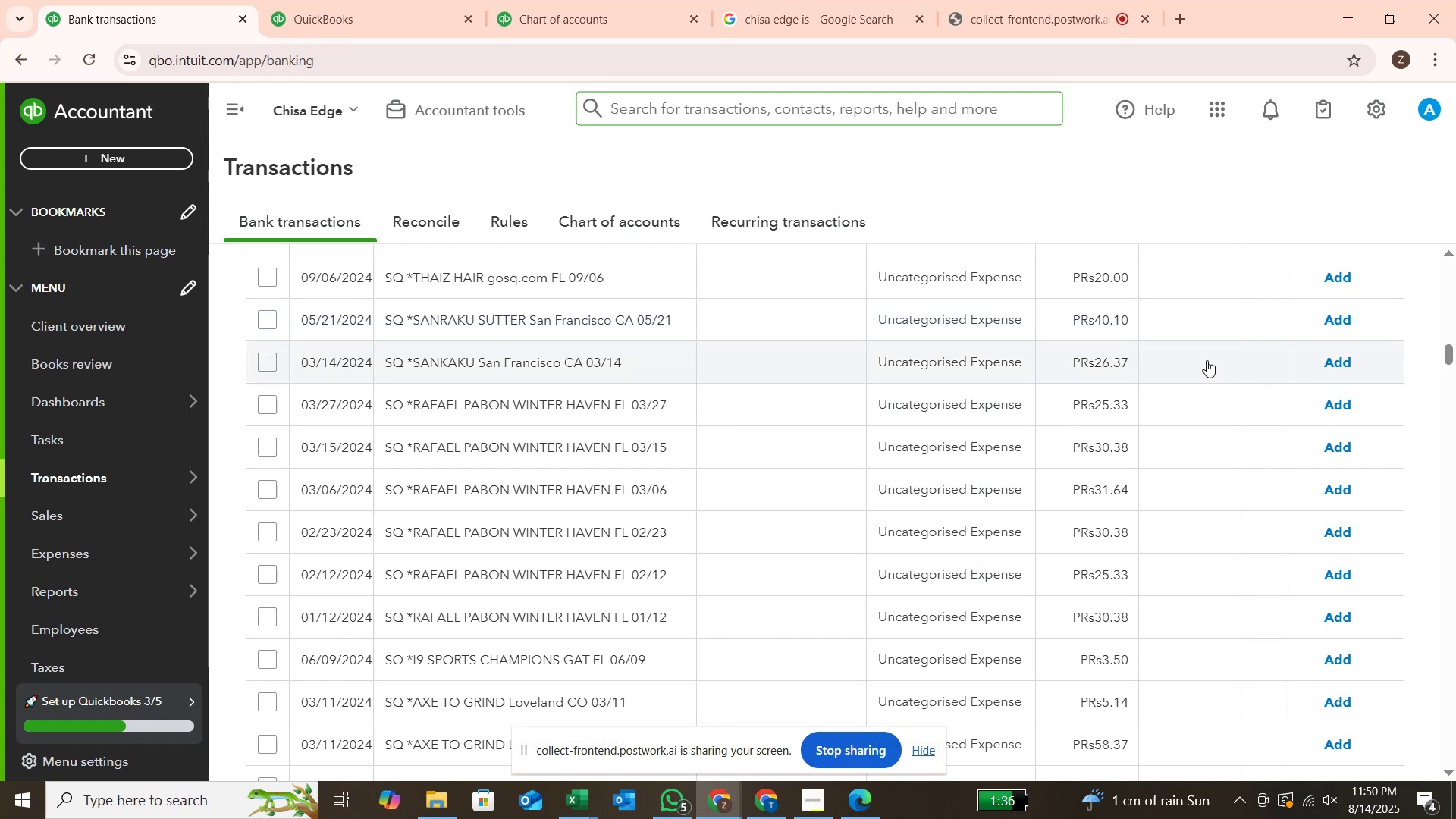 
wait(7.4)
 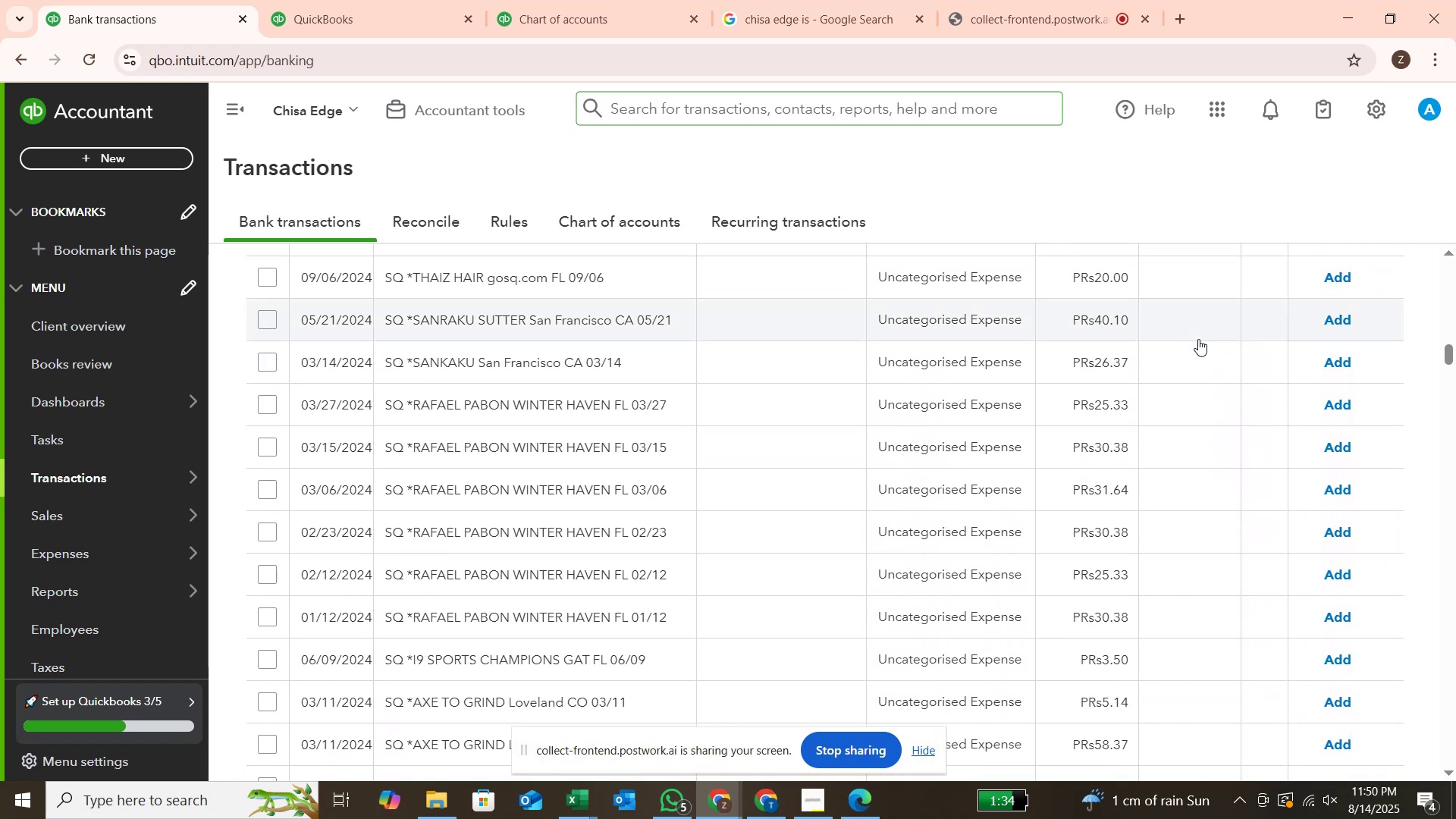 
scroll: coordinate [1109, 339], scroll_direction: up, amount: 23.0
 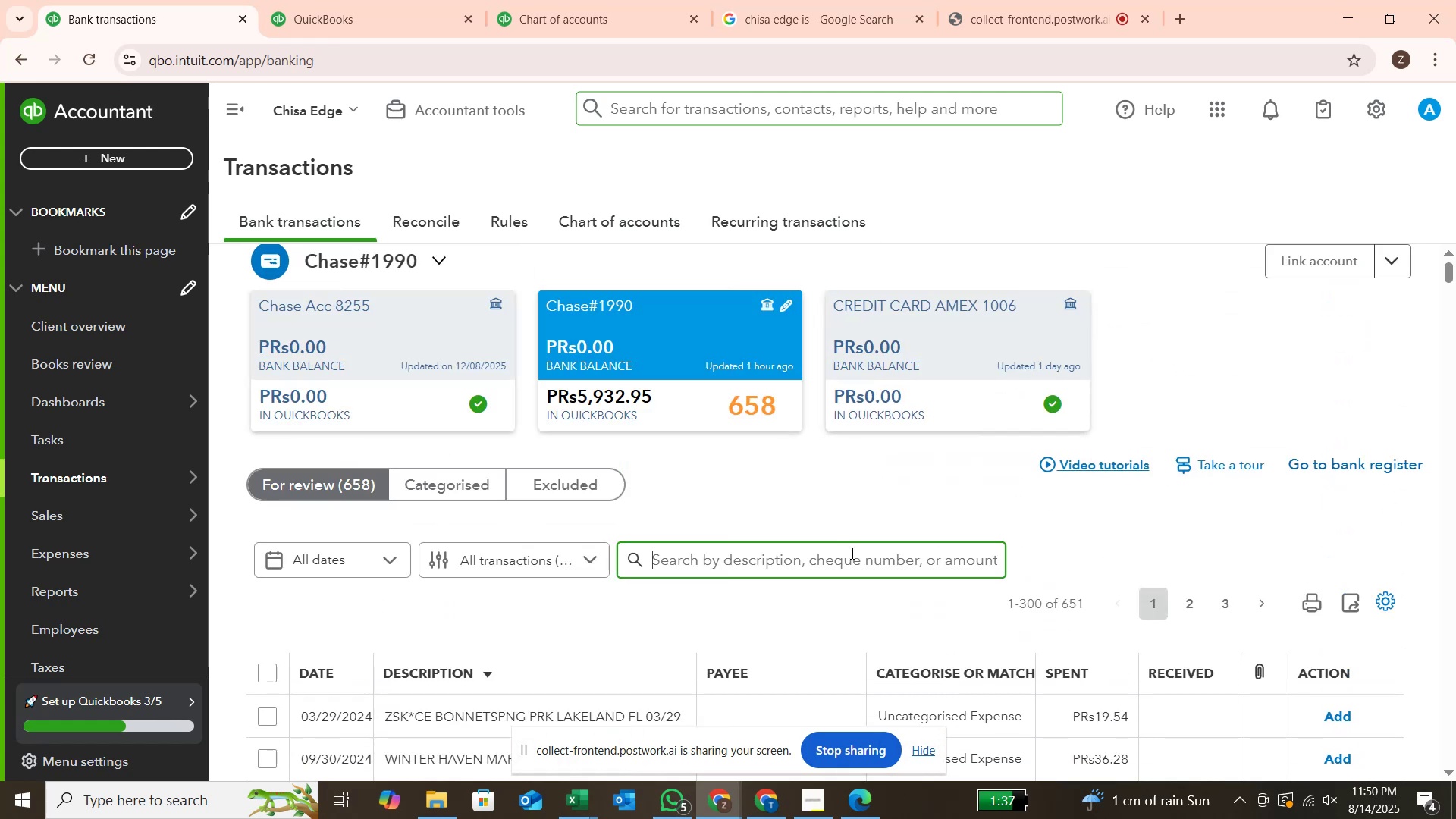 
type(rafael)
 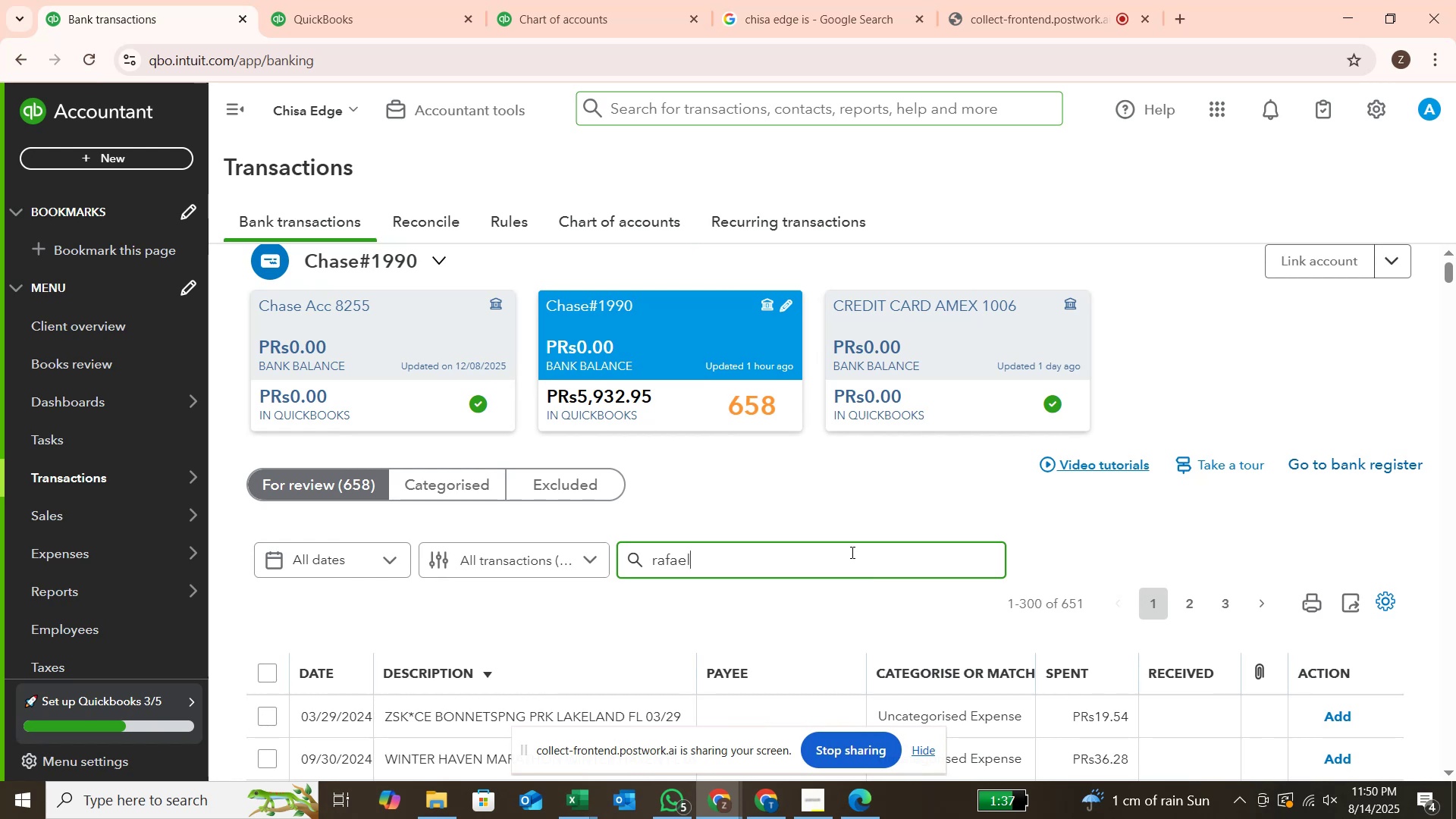 
key(Enter)
 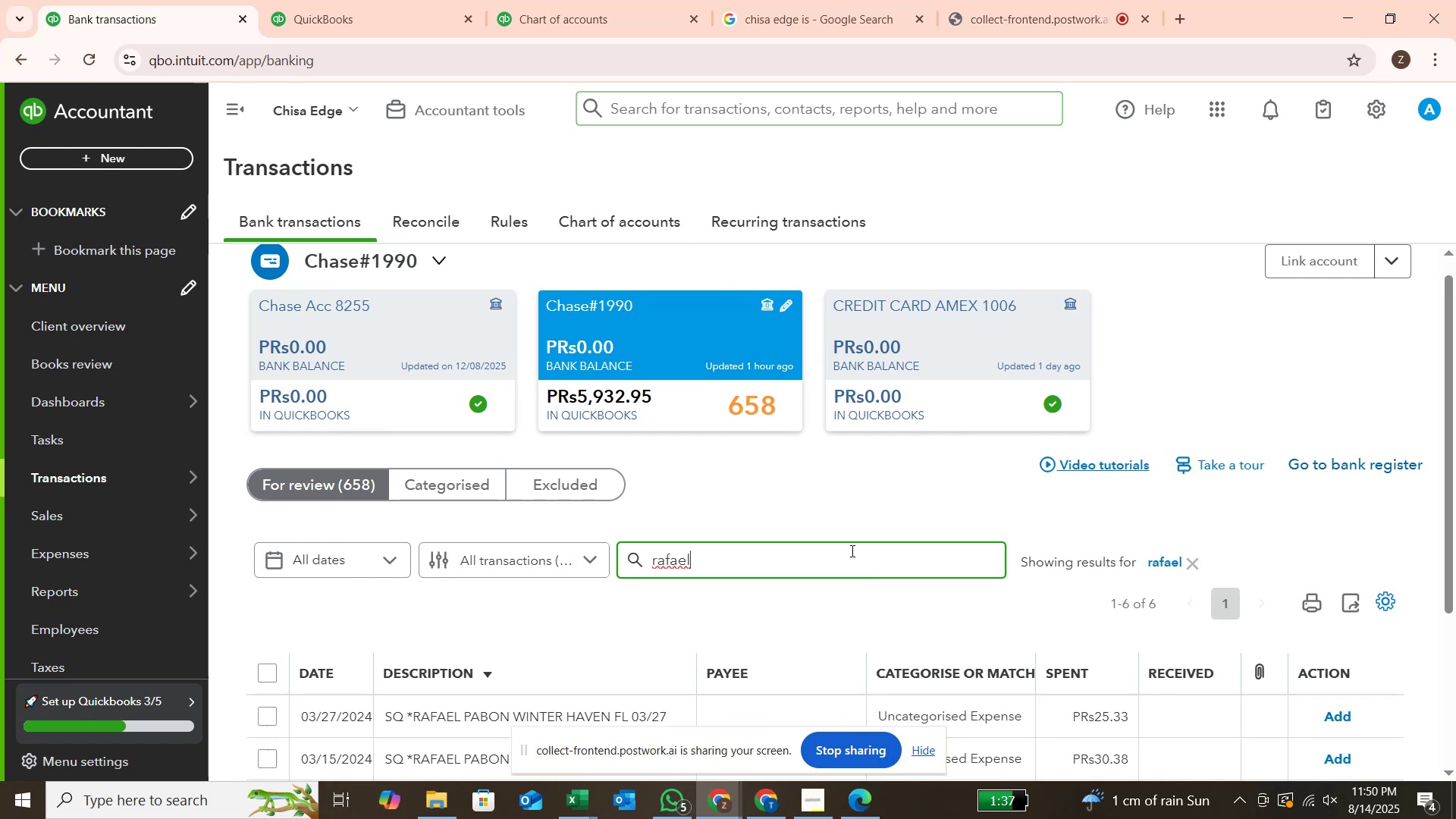 
scroll: coordinate [979, 631], scroll_direction: down, amount: 4.0
 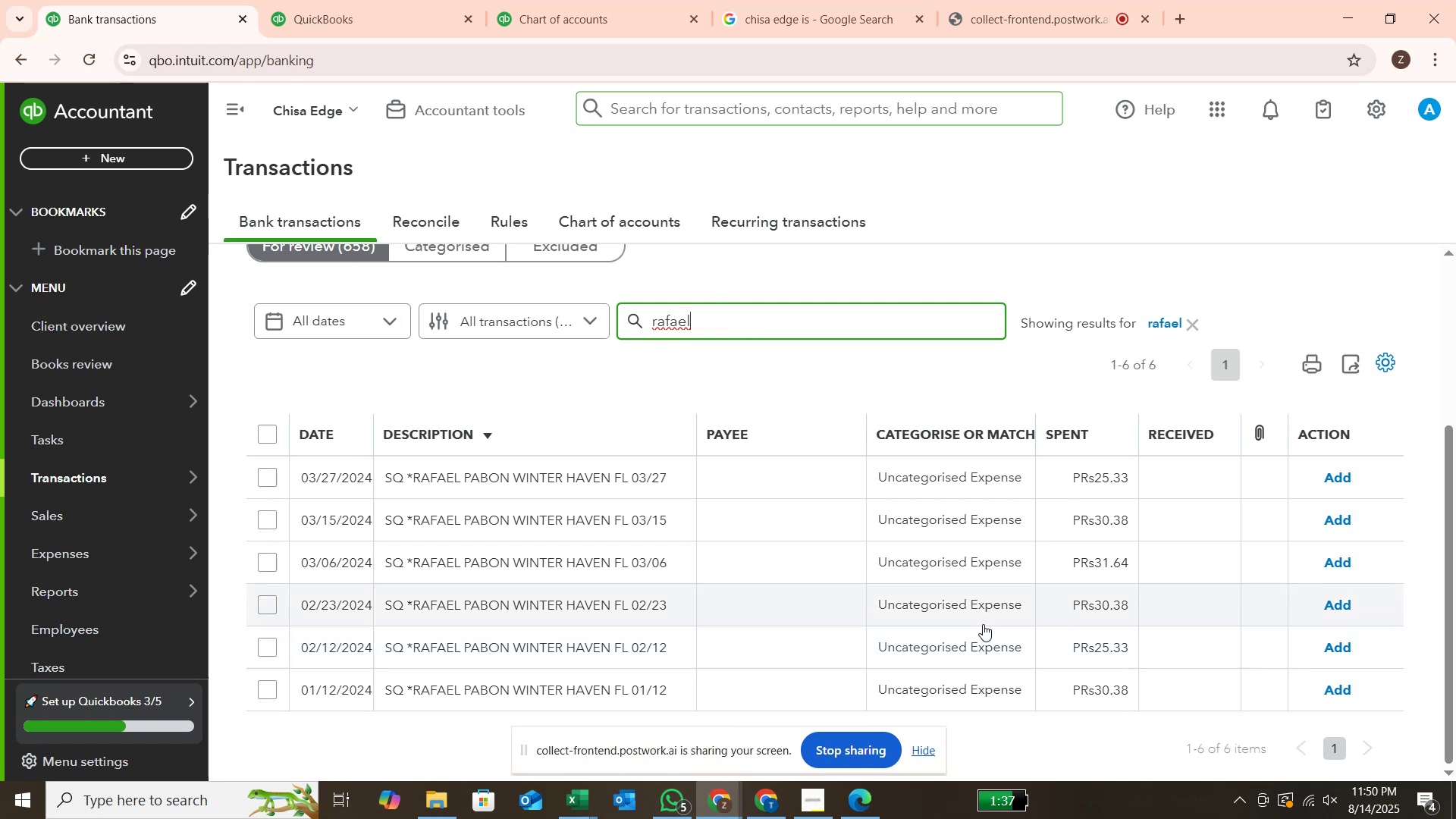 
wait(7.65)
 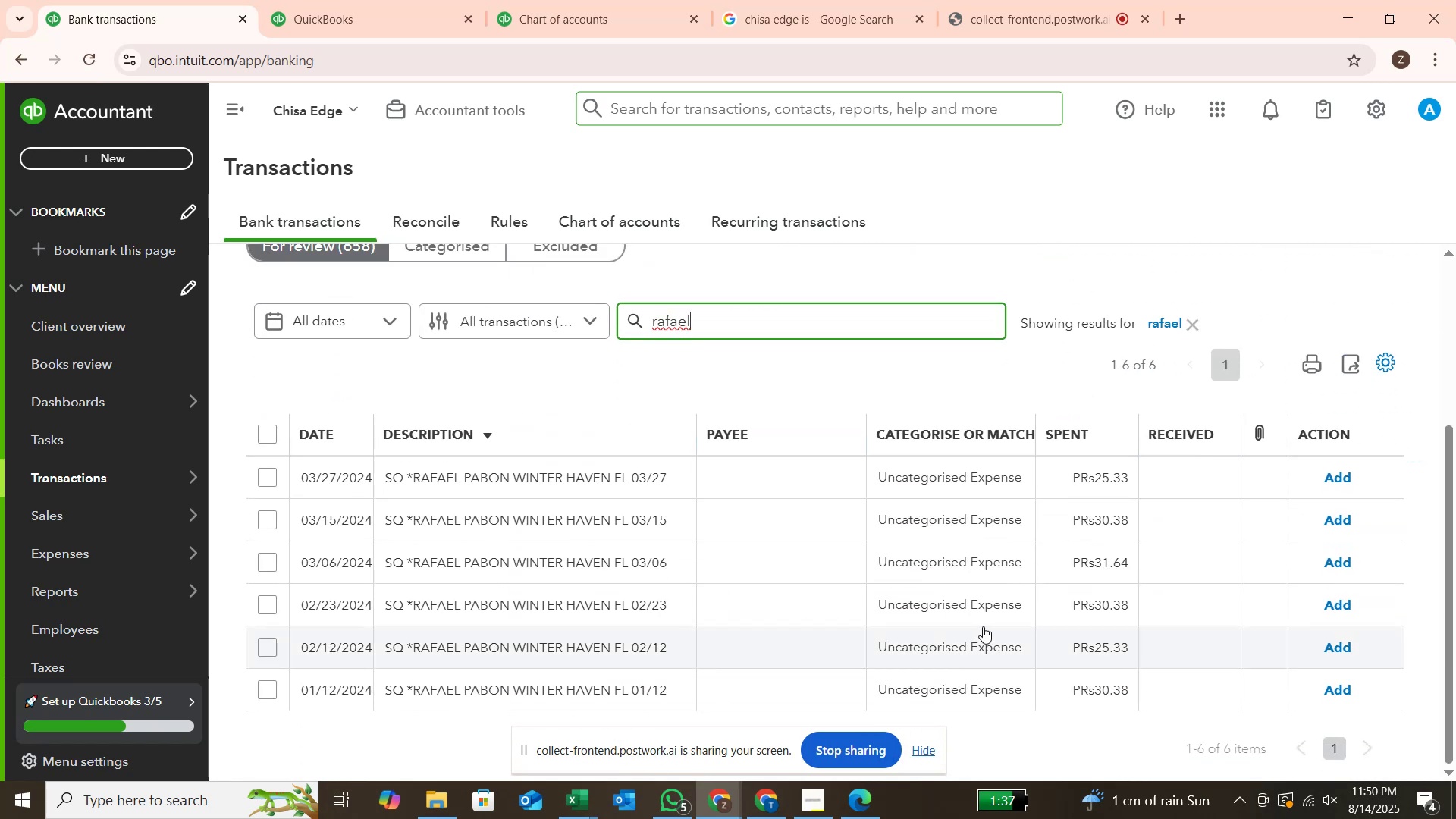 
left_click_drag(start_coordinate=[672, 479], to_coordinate=[375, 478])
 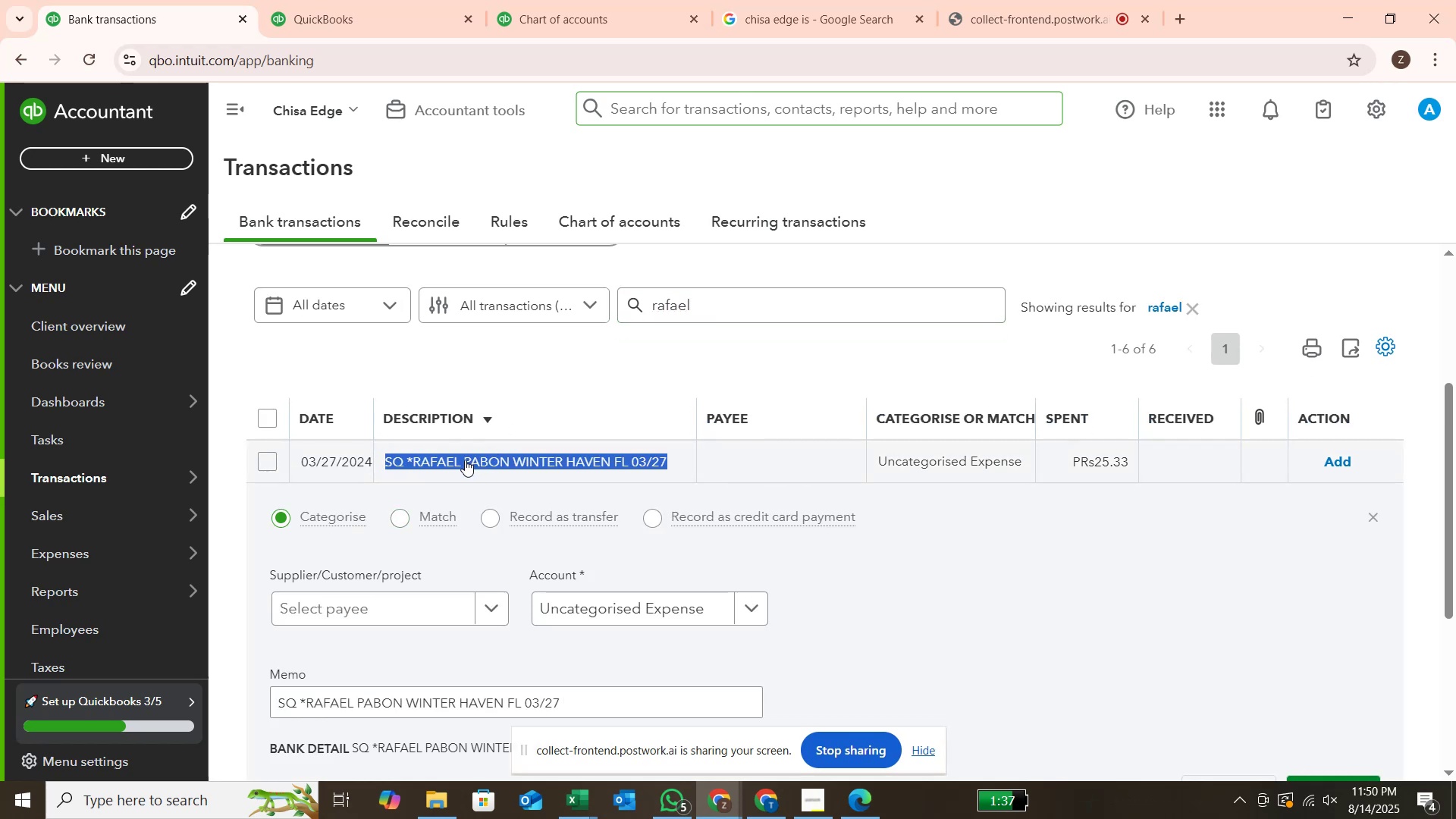 
wait(5.68)
 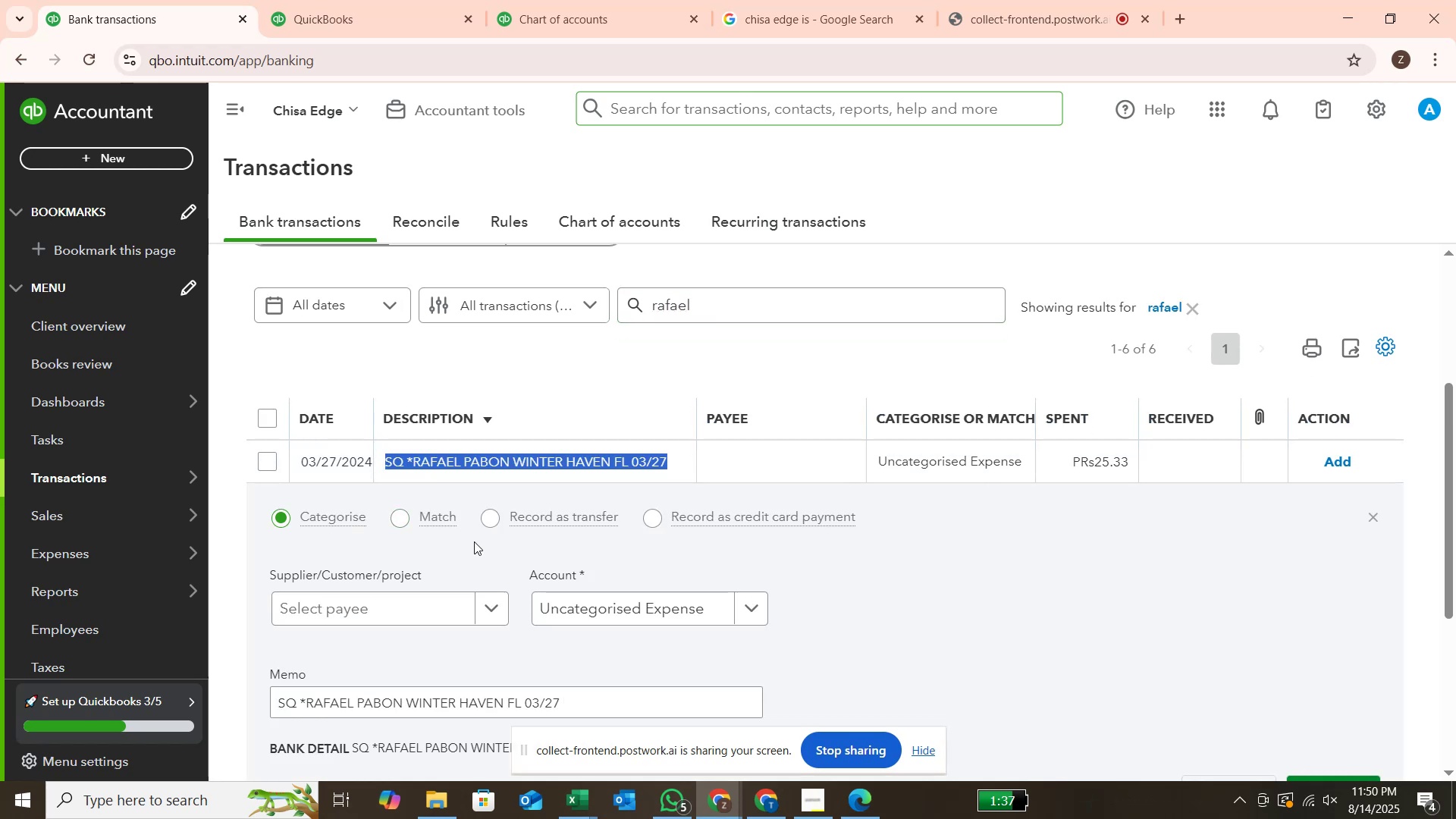 
key(Control+C)
 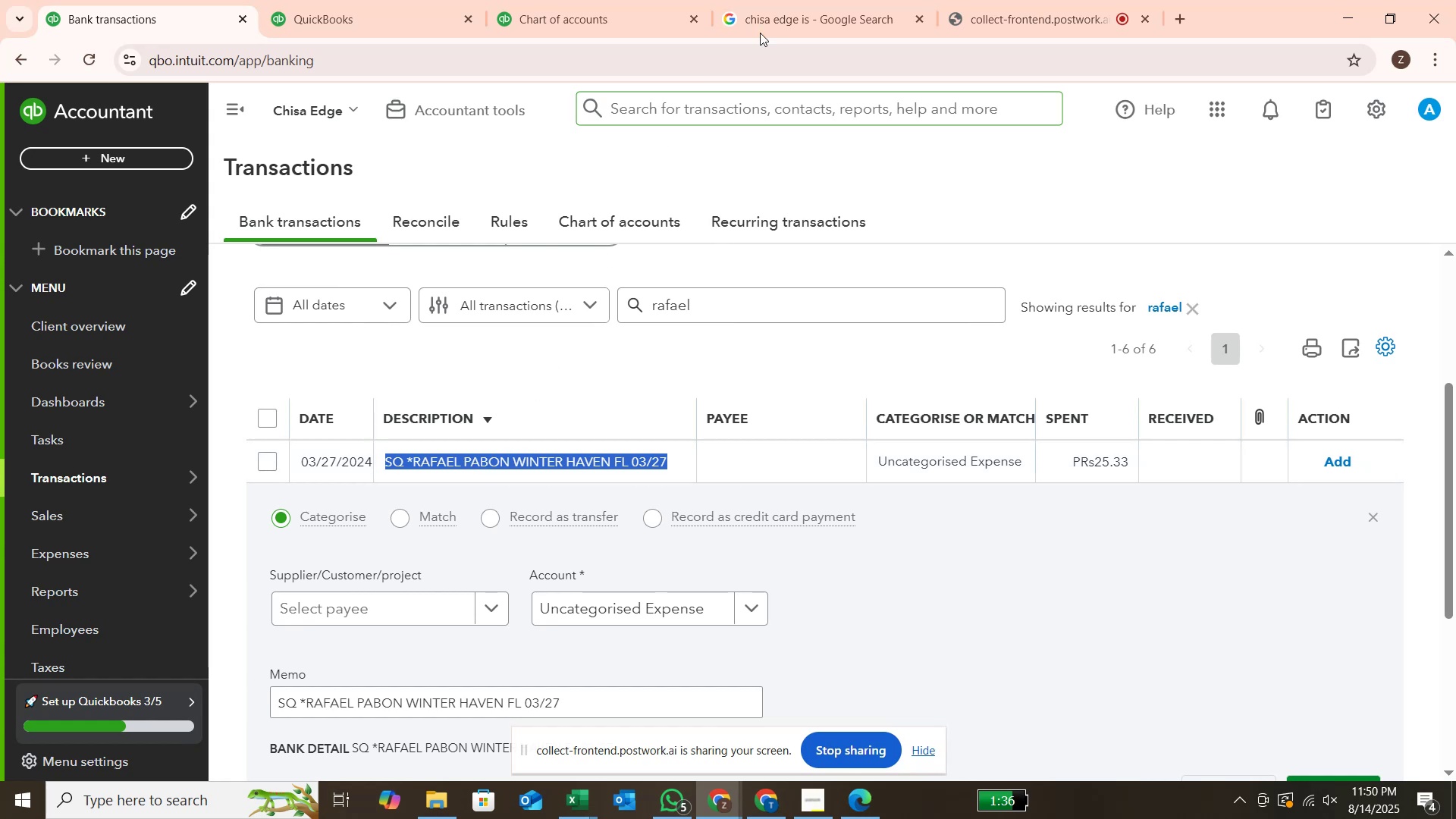 
left_click([796, 2])
 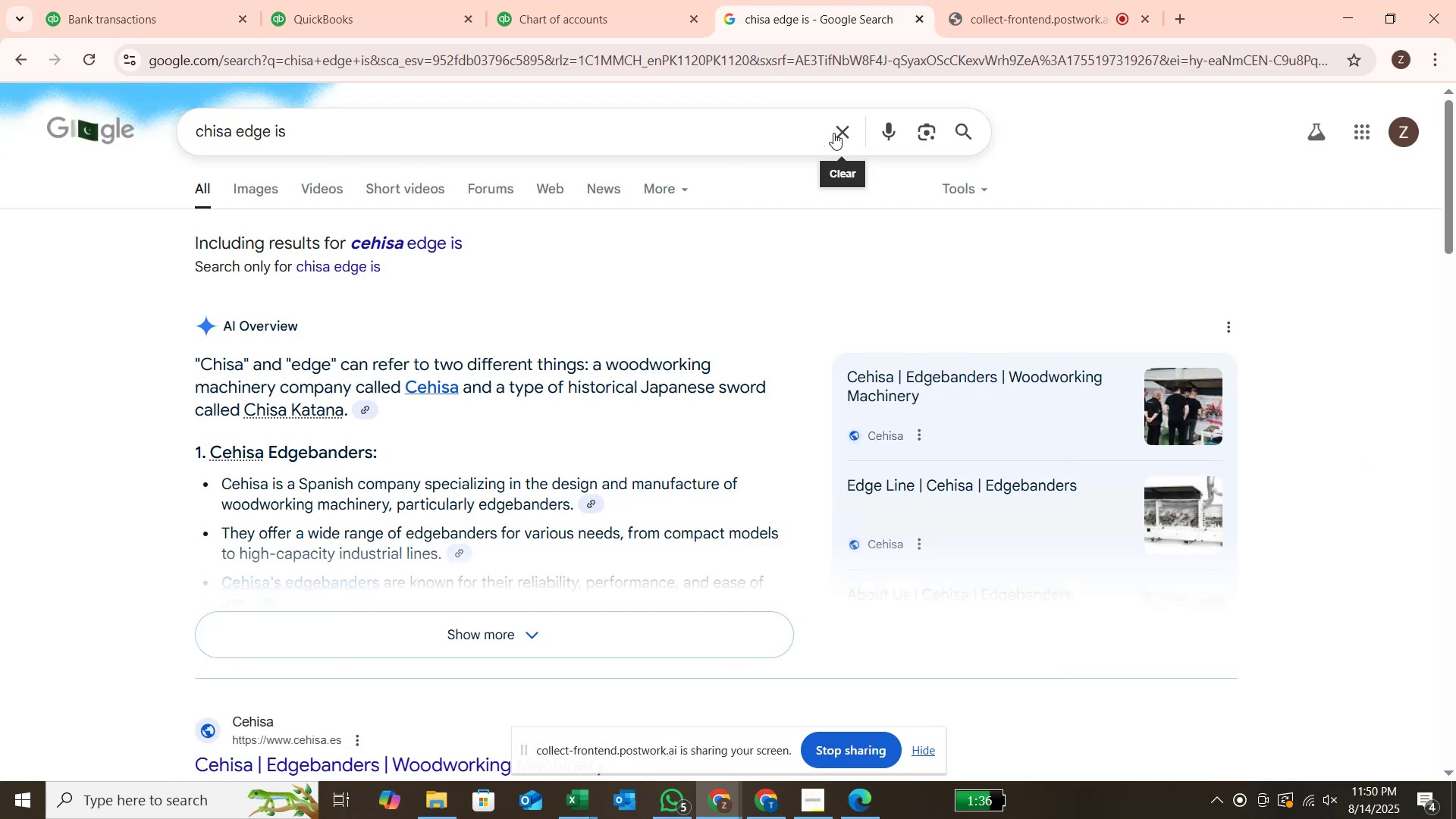 
left_click([836, 132])
 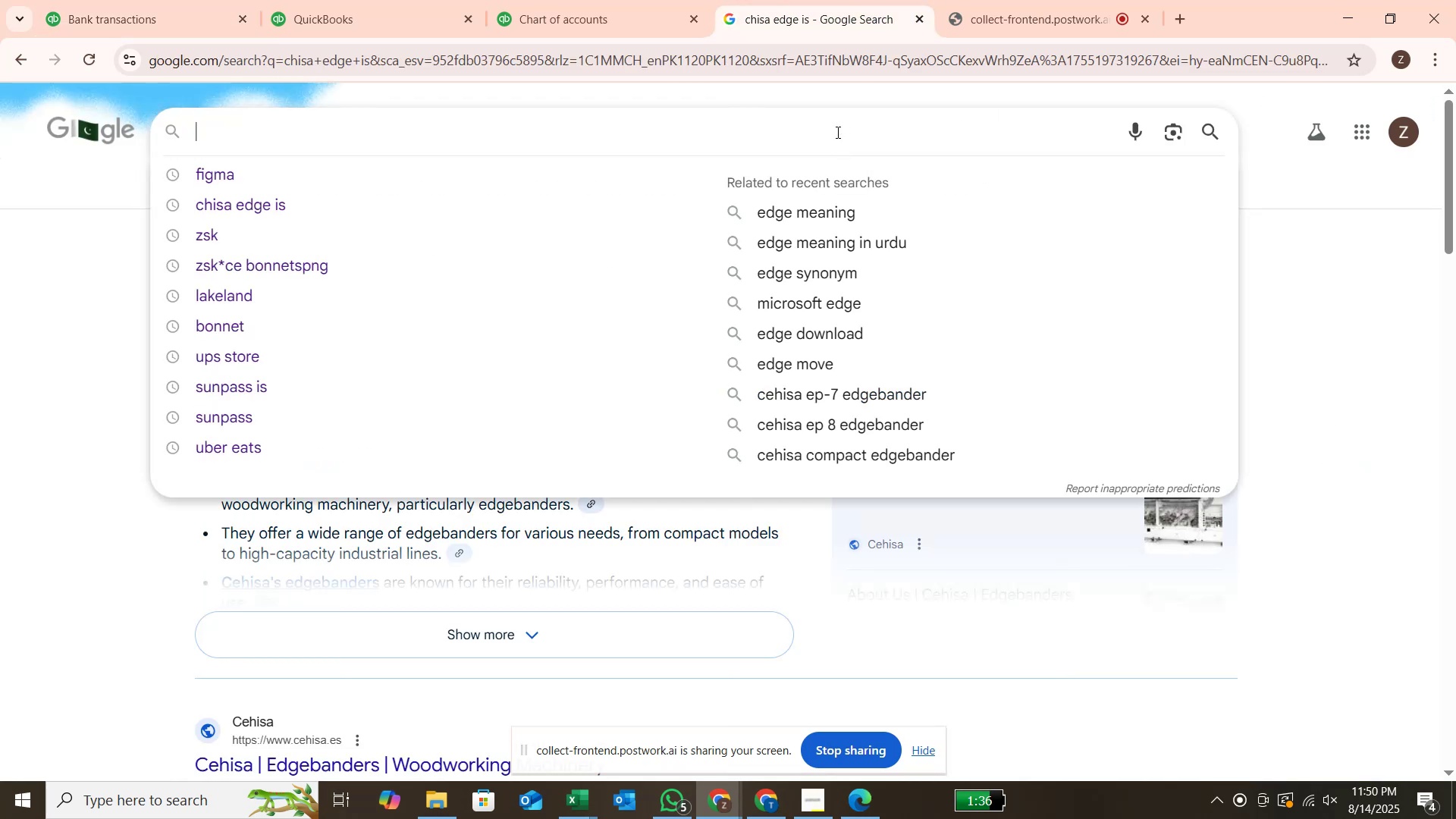 
key(Control+V)
 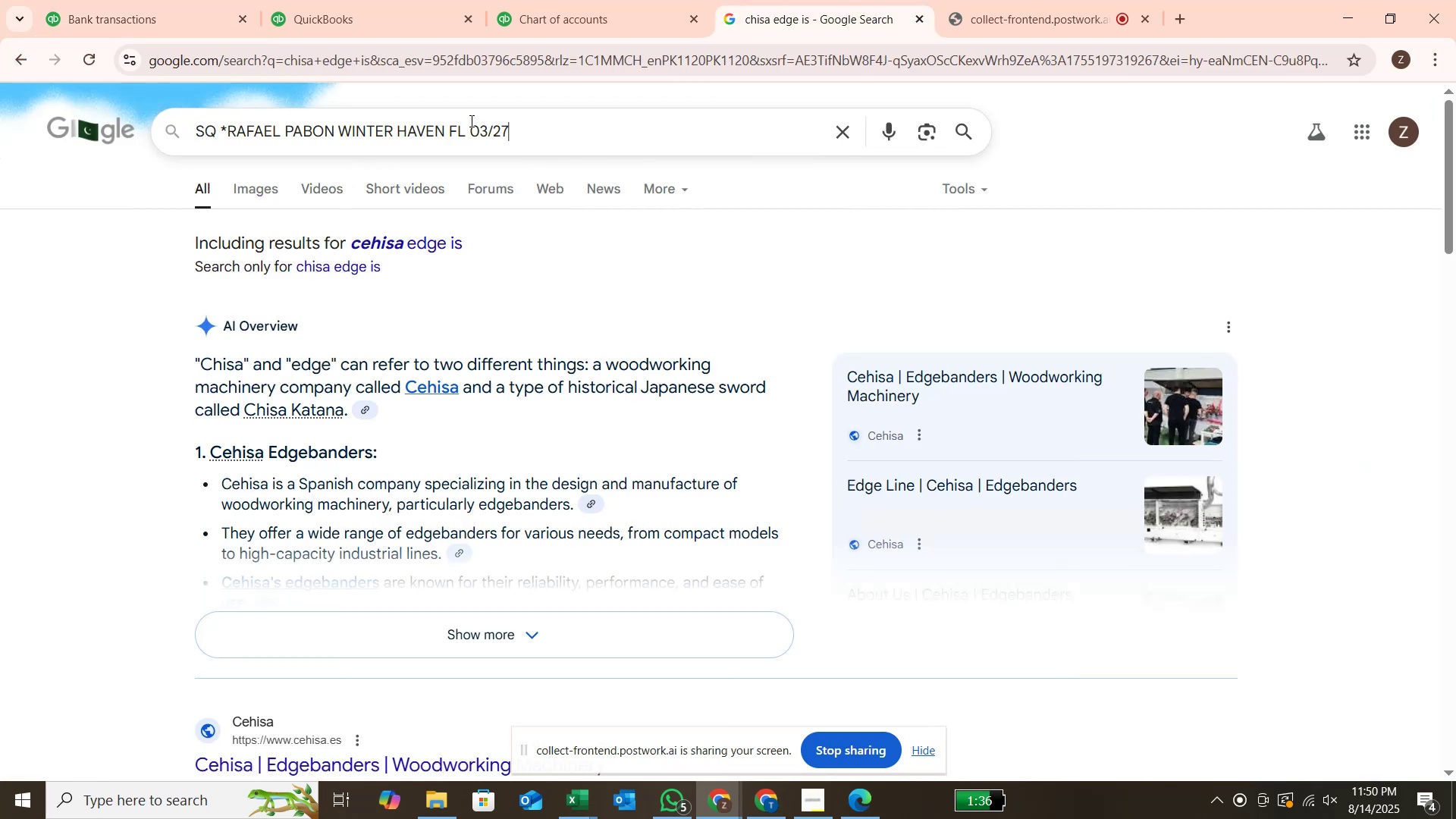 
key(Backspace)
 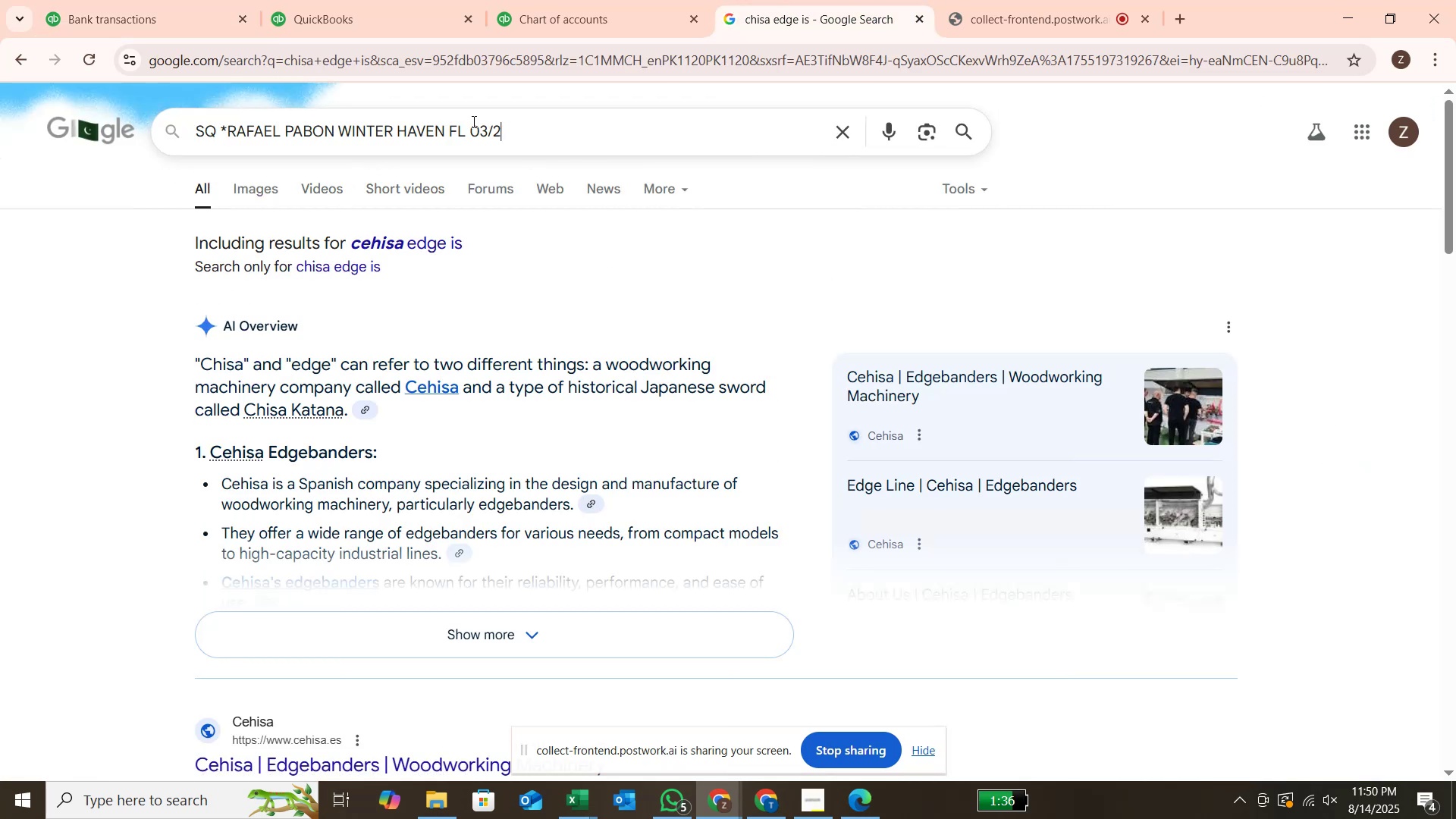 
key(Backspace)
 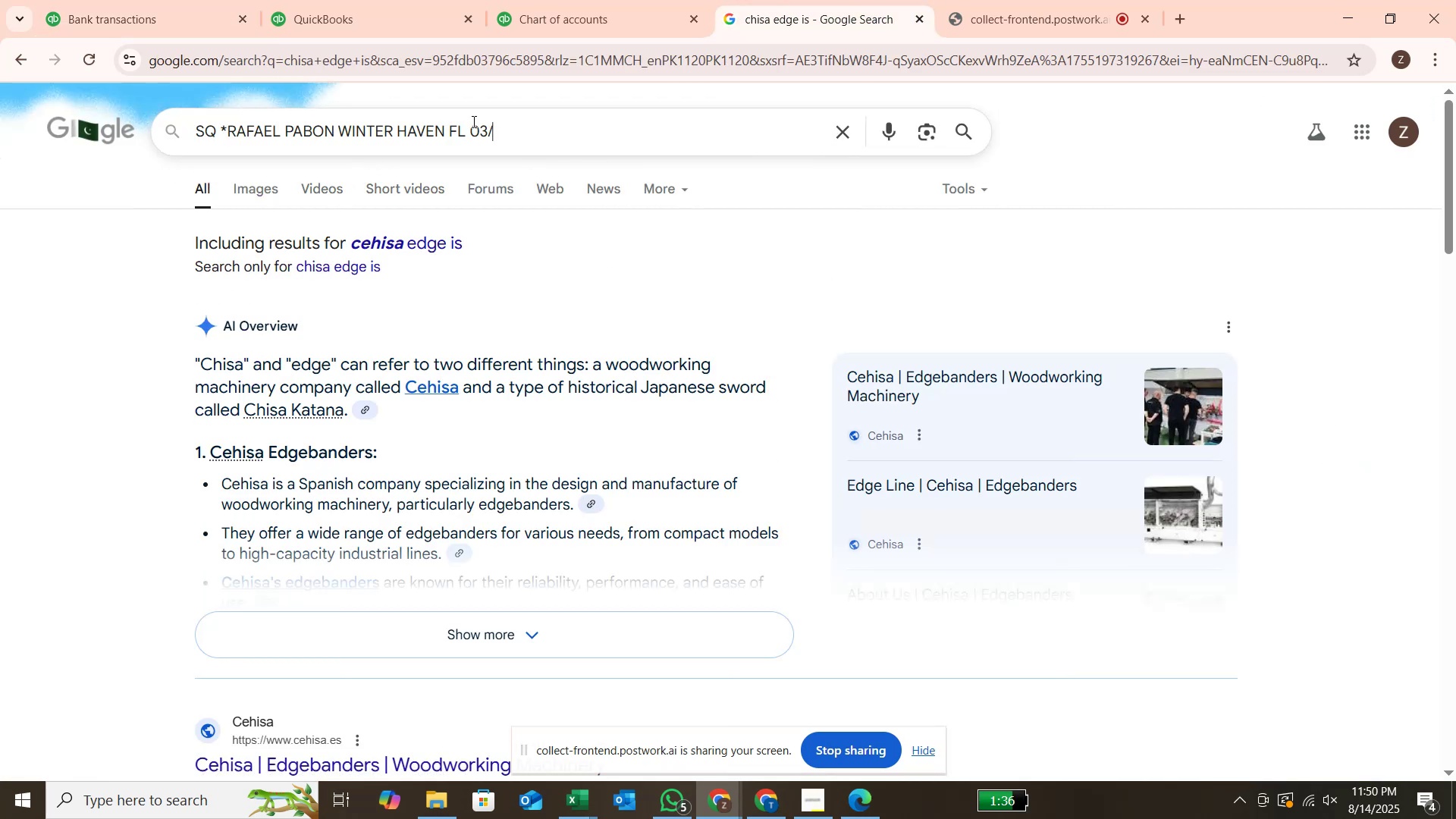 
key(Backspace)
 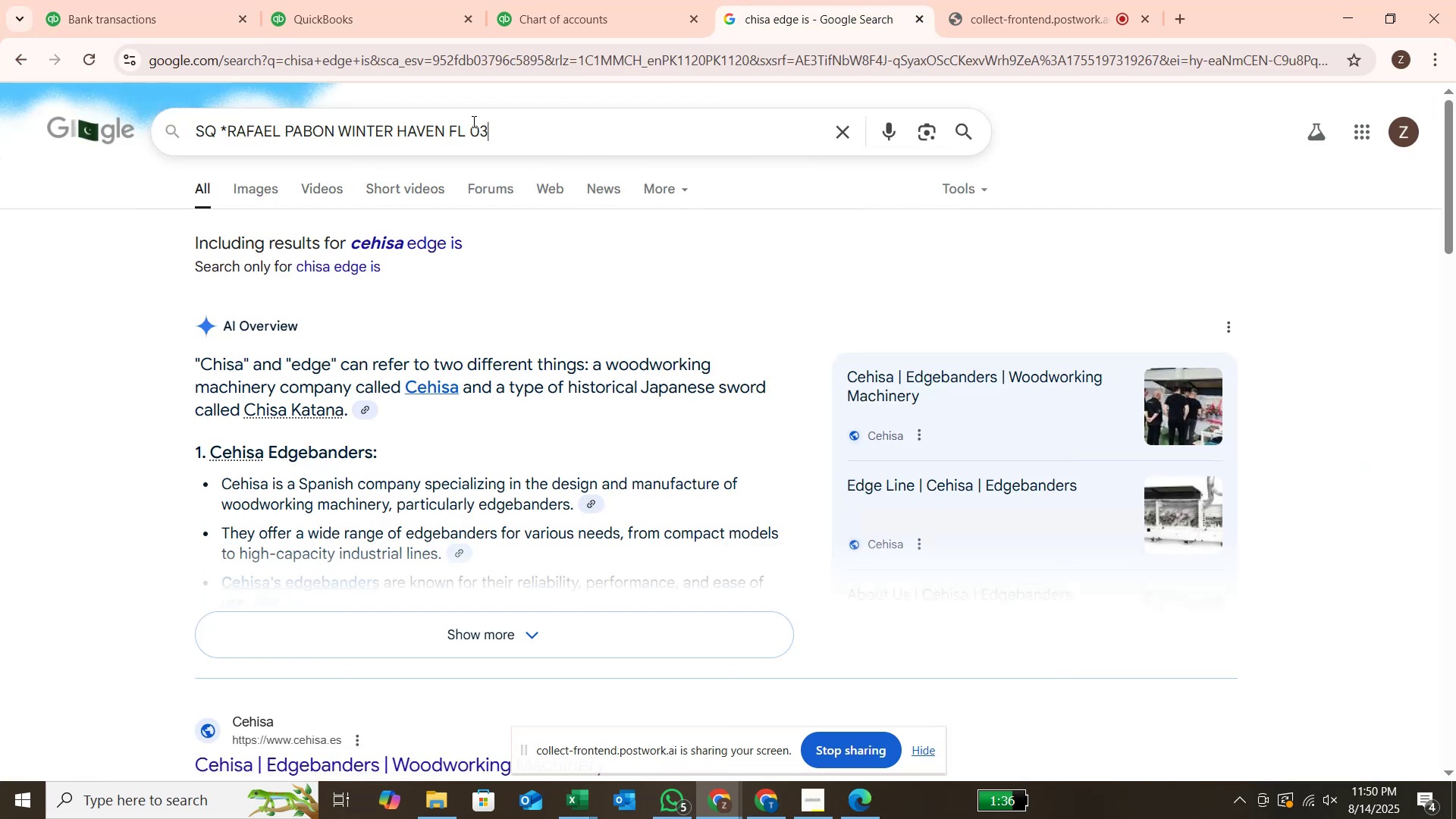 
key(Backspace)
 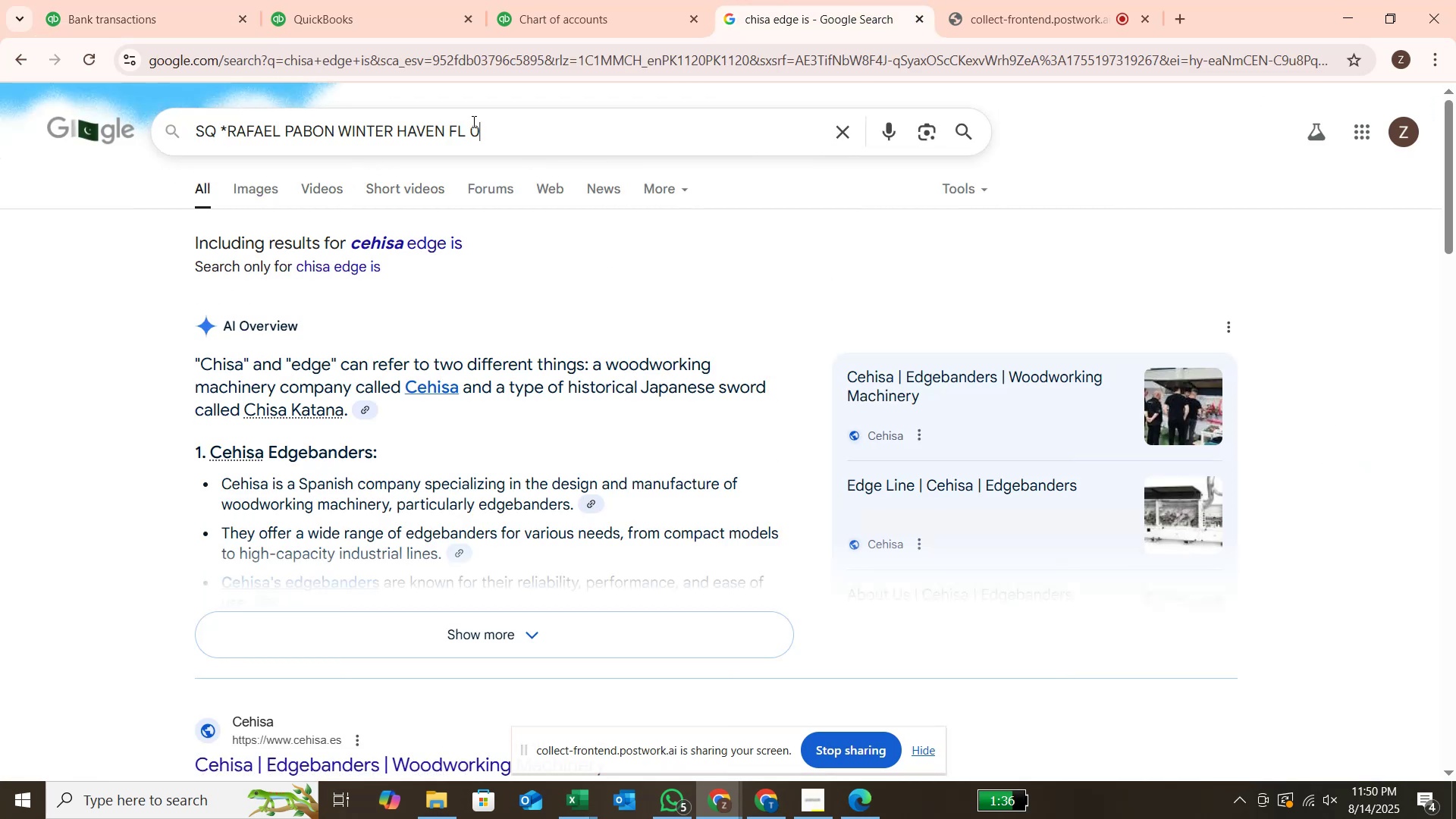 
key(Backspace)
 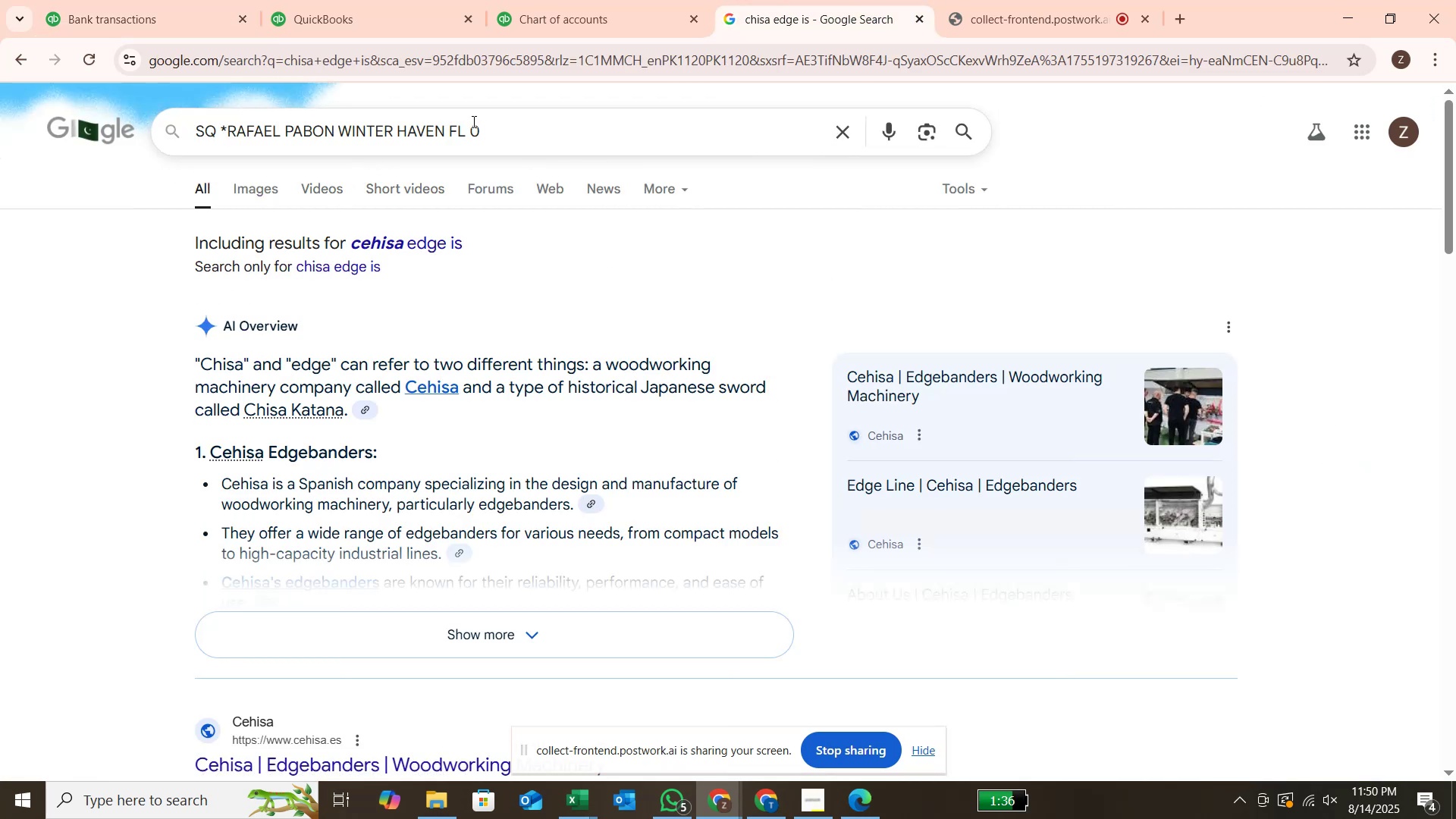 
key(Backspace)
 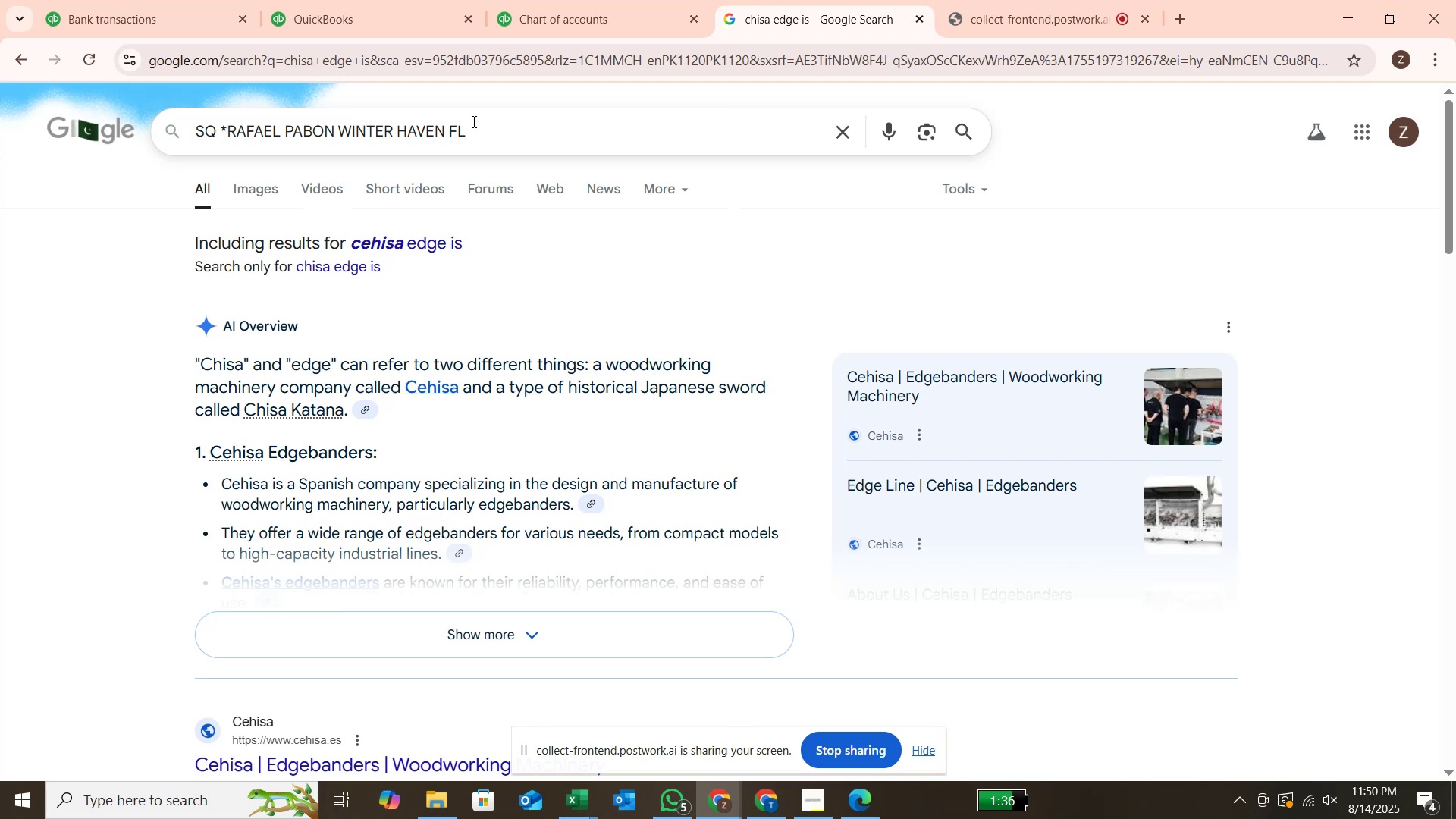 
key(Backspace)
 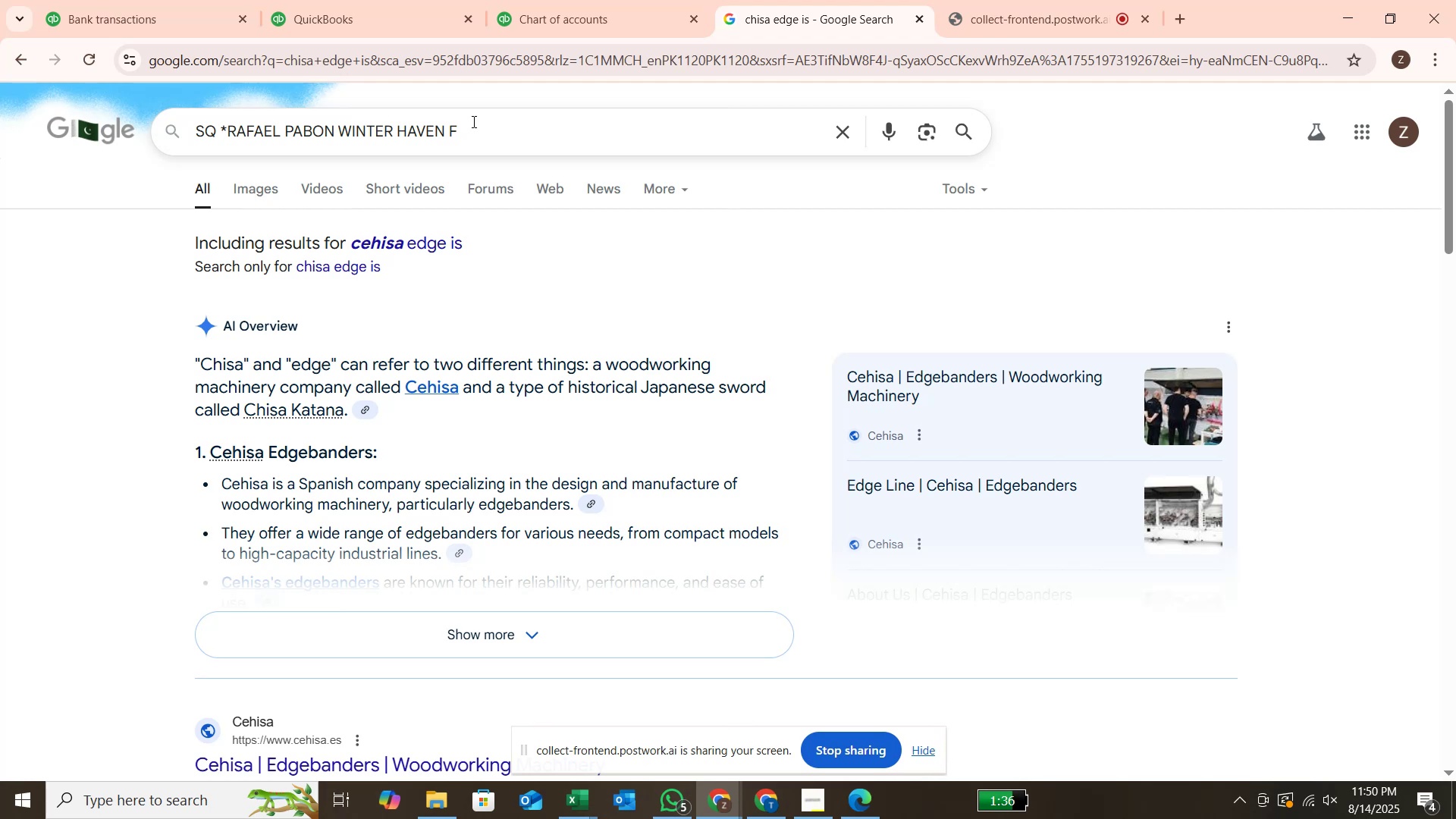 
key(Backspace)
 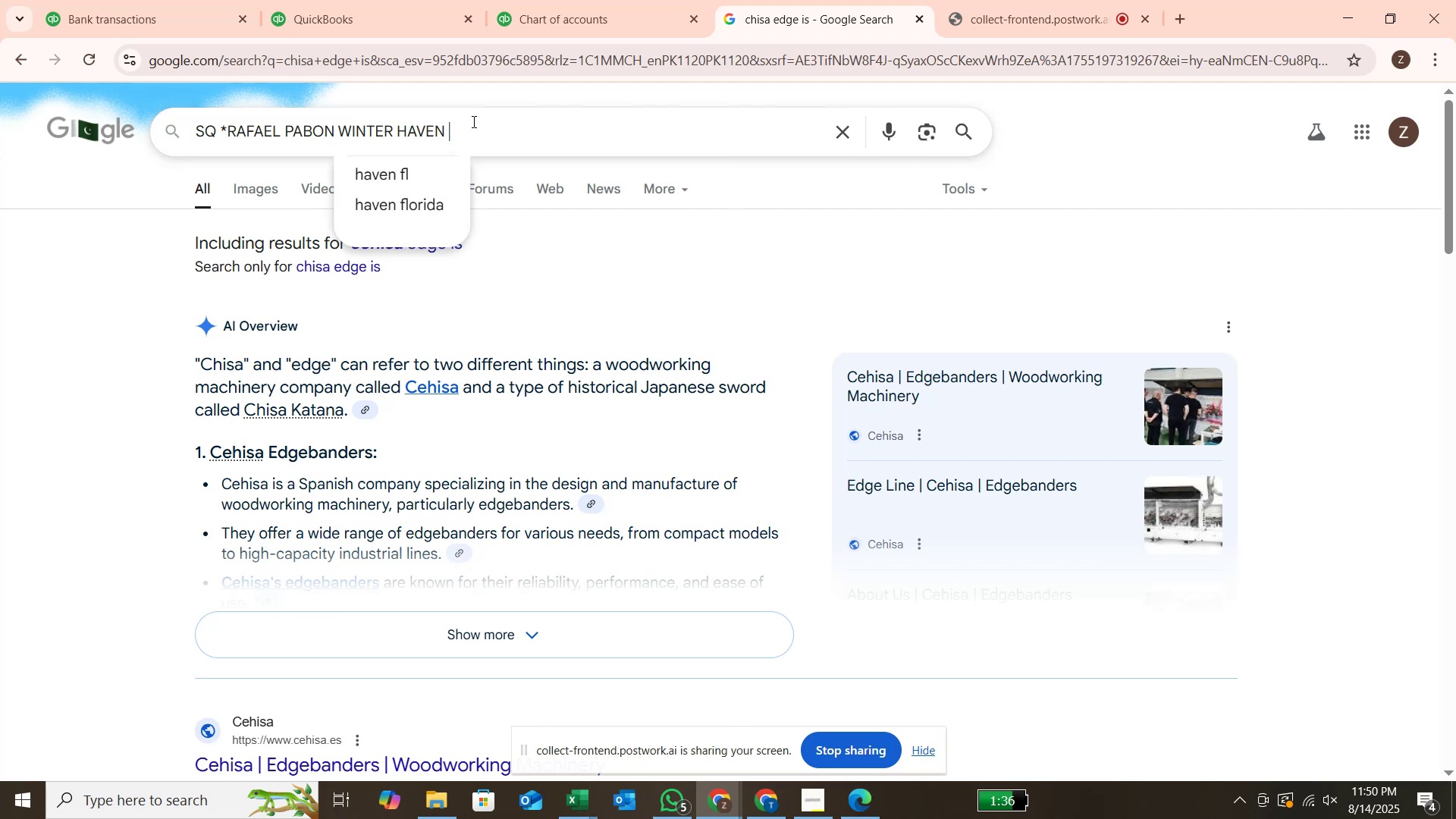 
key(ArrowLeft)
 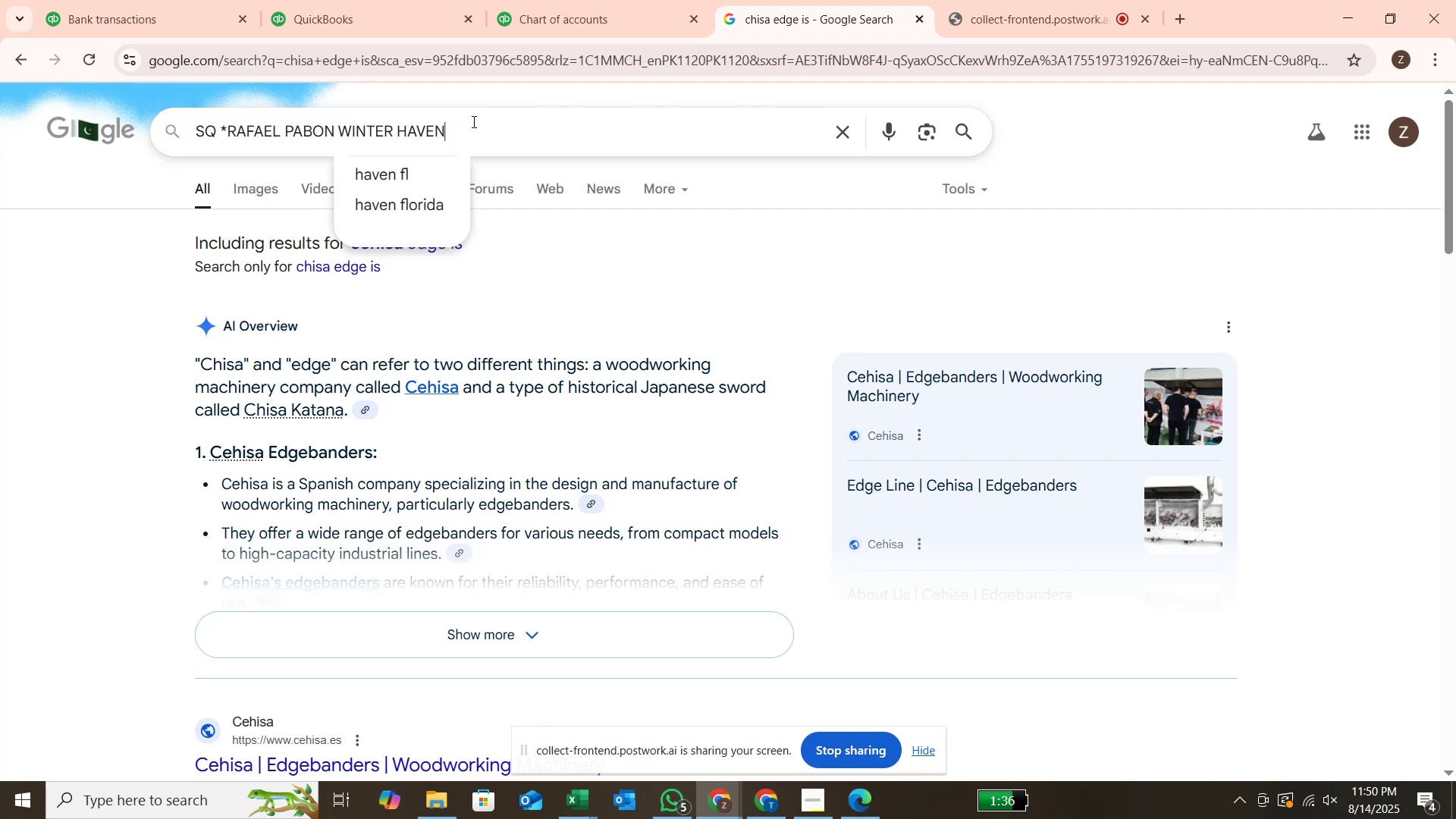 
key(ArrowLeft)
 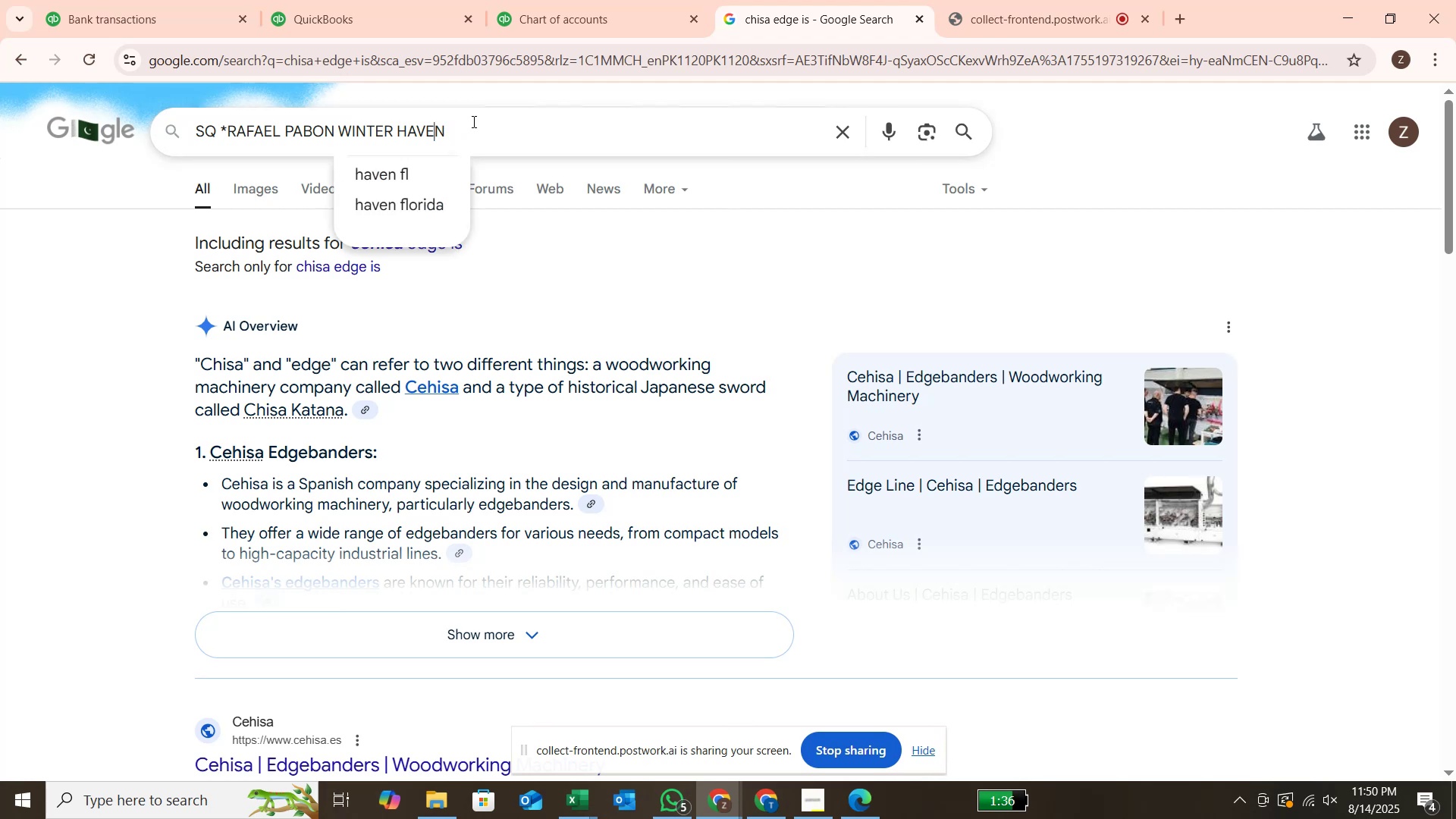 
key(ArrowLeft)
 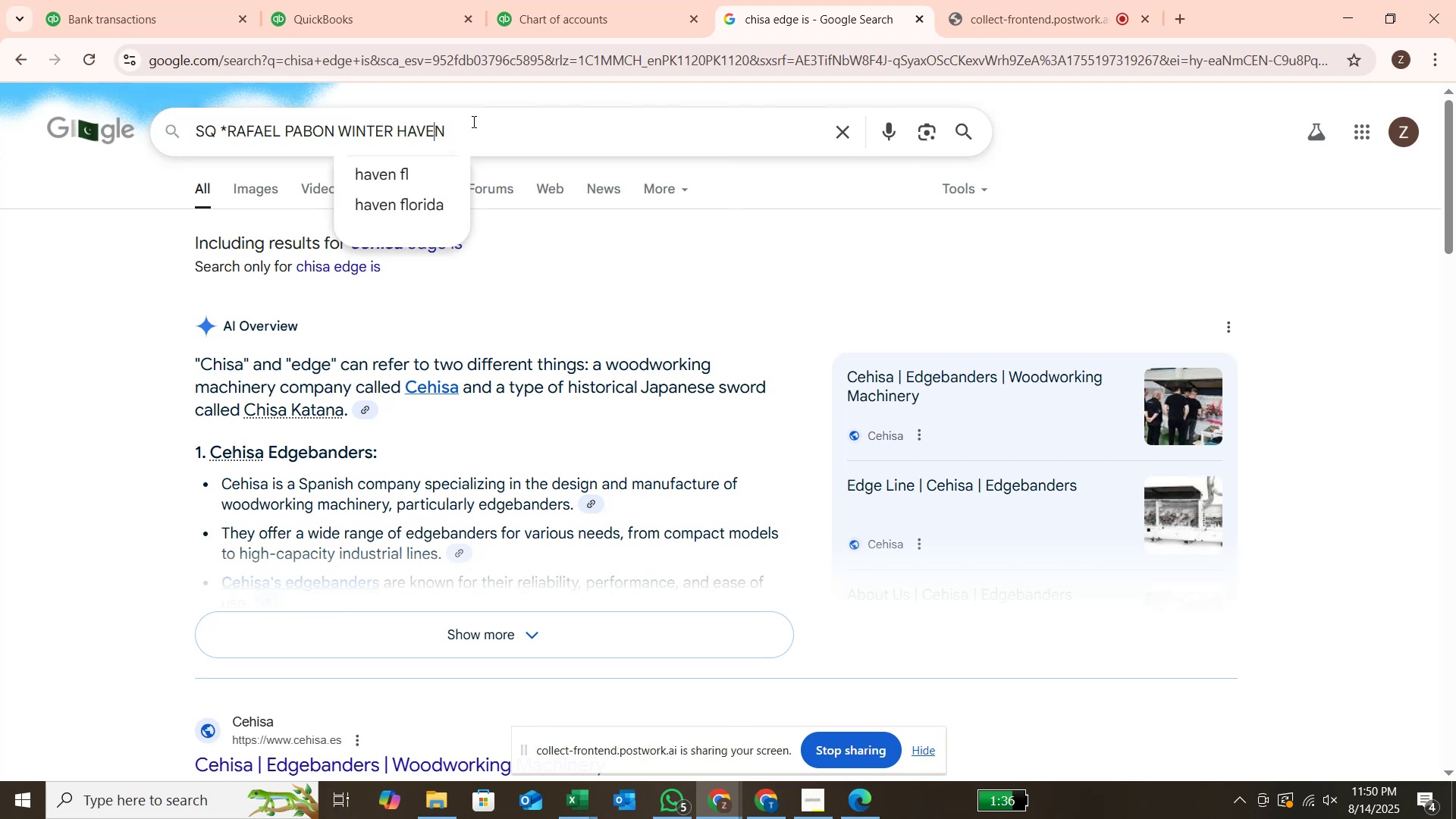 
hold_key(key=ArrowLeft, duration=0.75)
 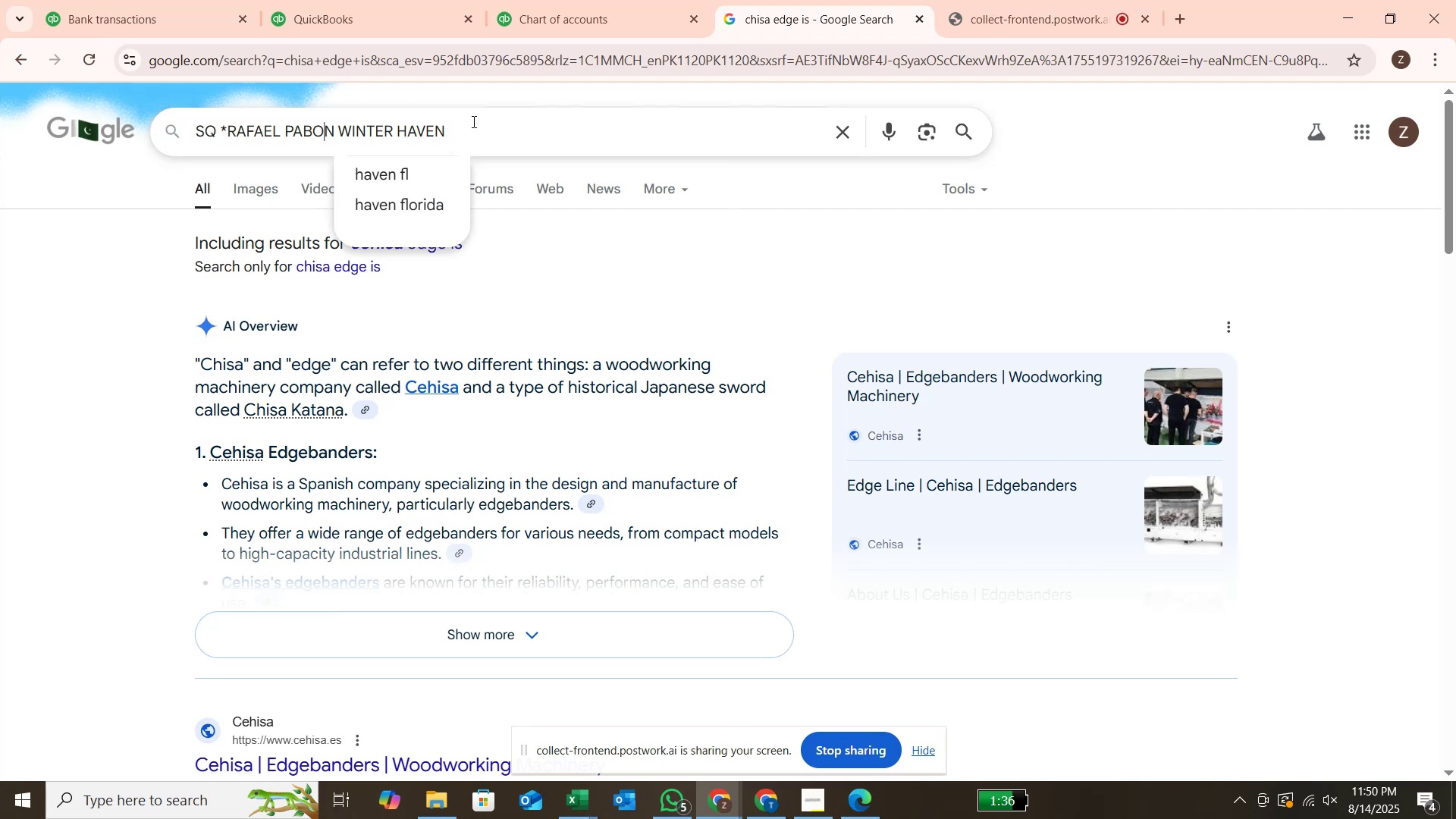 
key(ArrowLeft)
 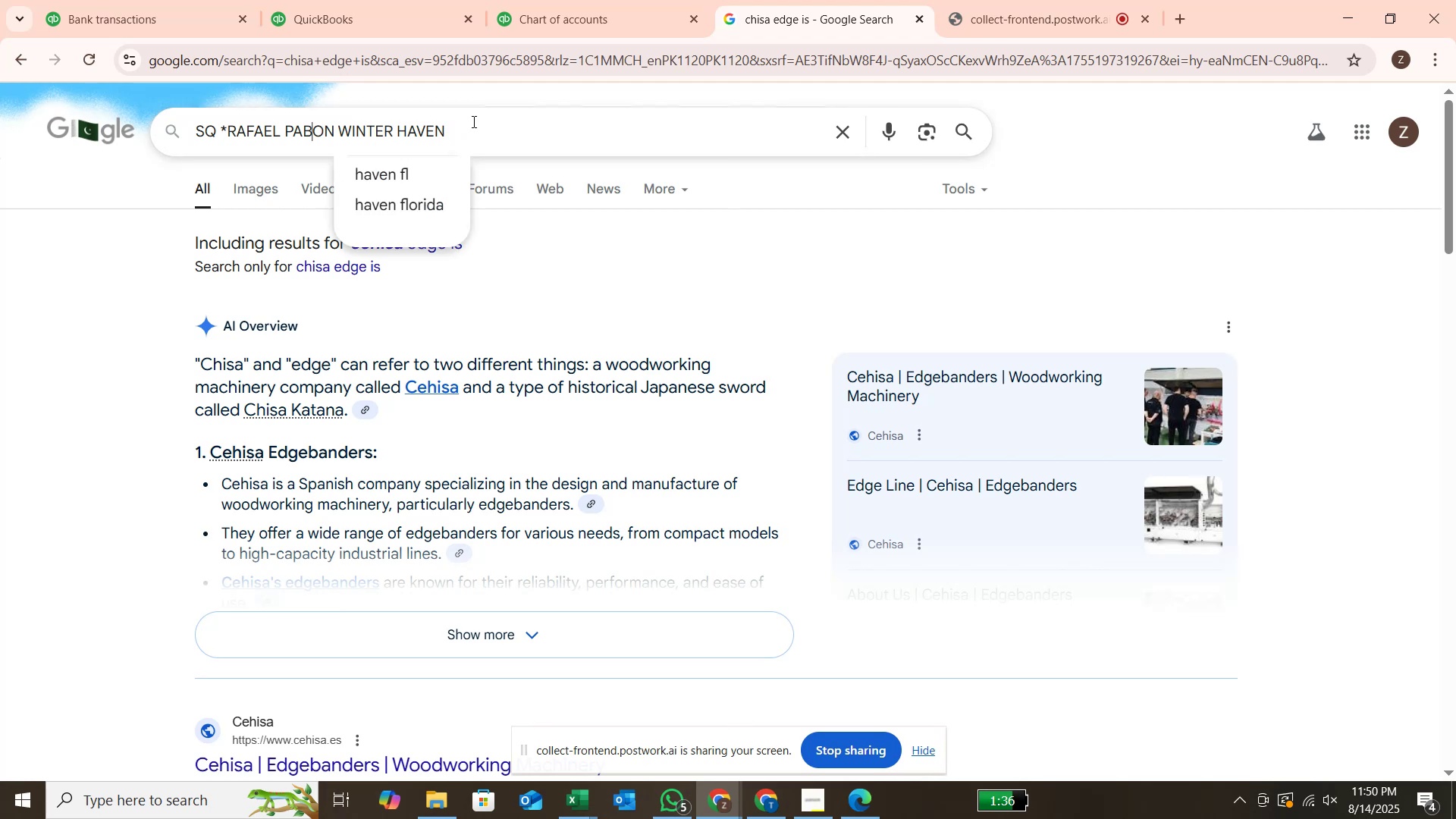 
key(ArrowLeft)
 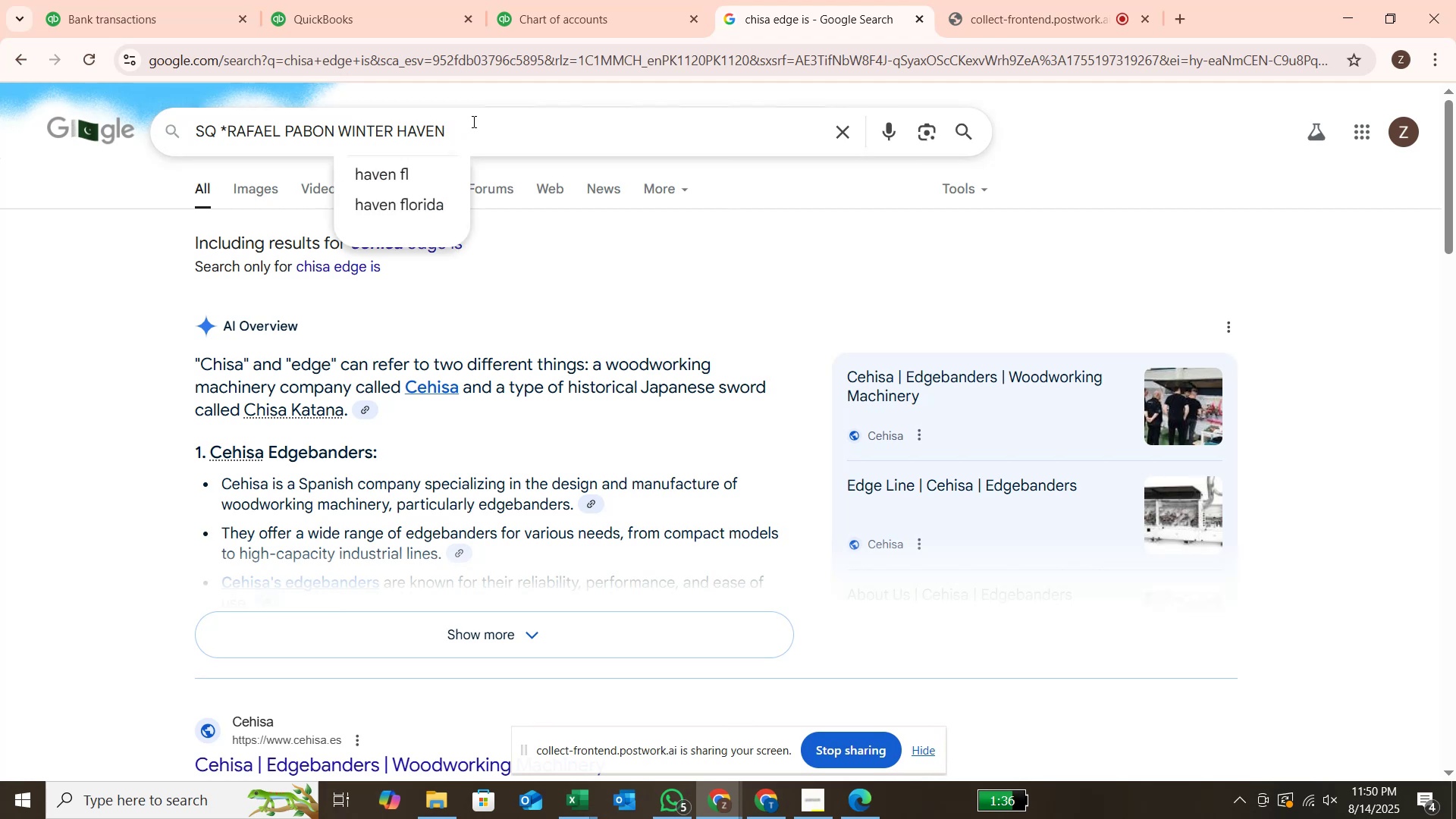 
key(Enter)
 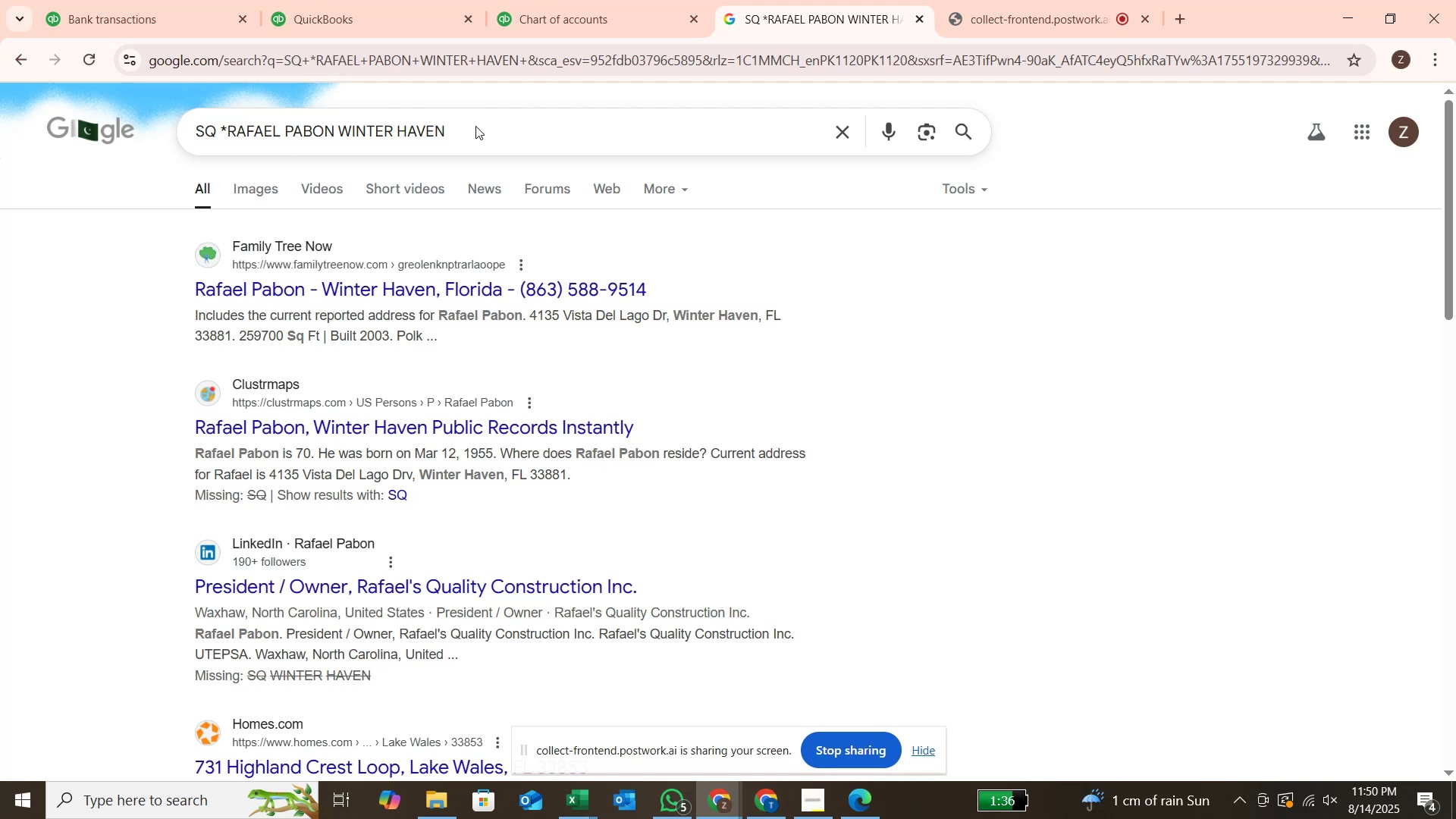 
wait(7.67)
 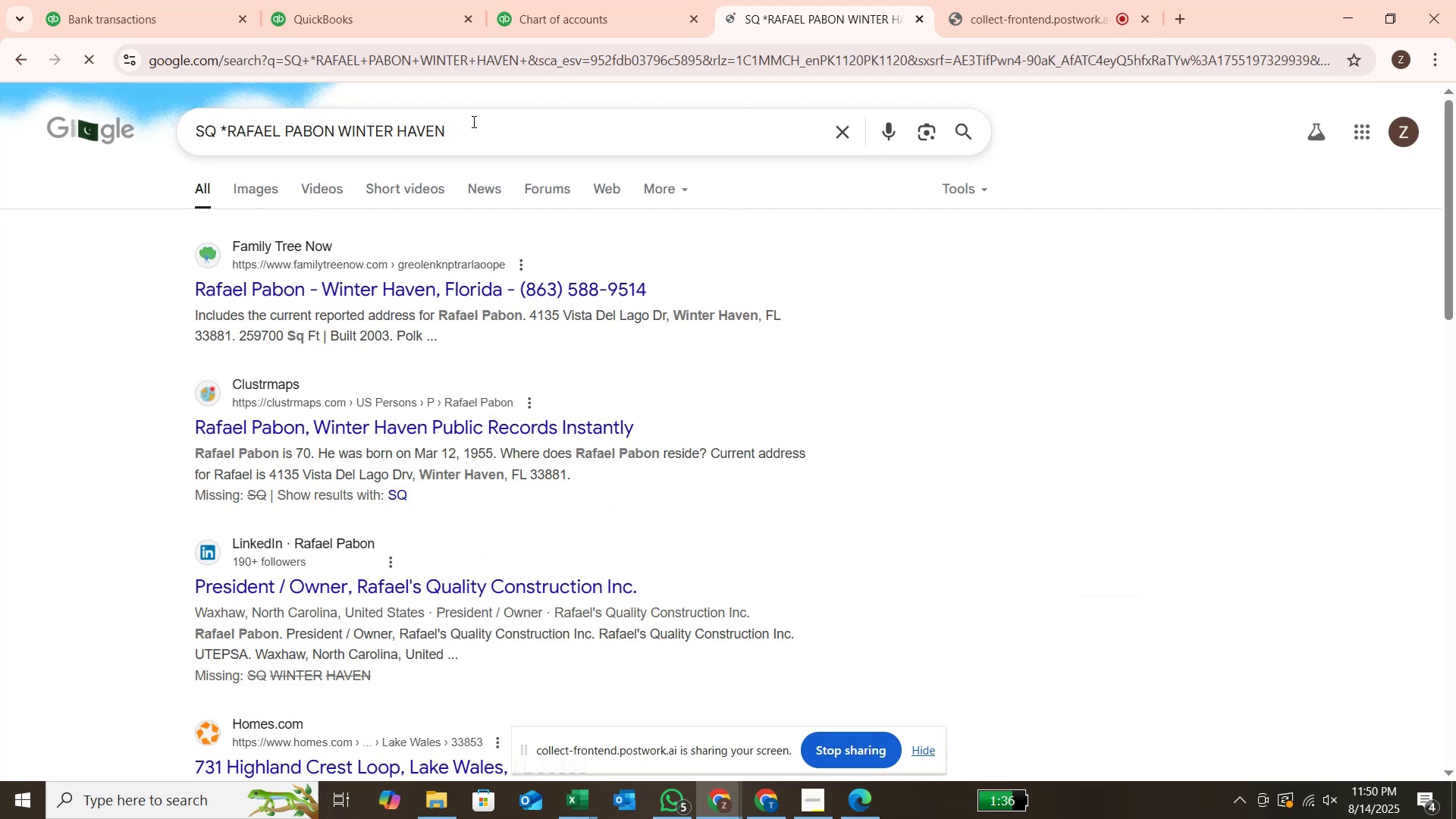 
left_click([194, 130])
 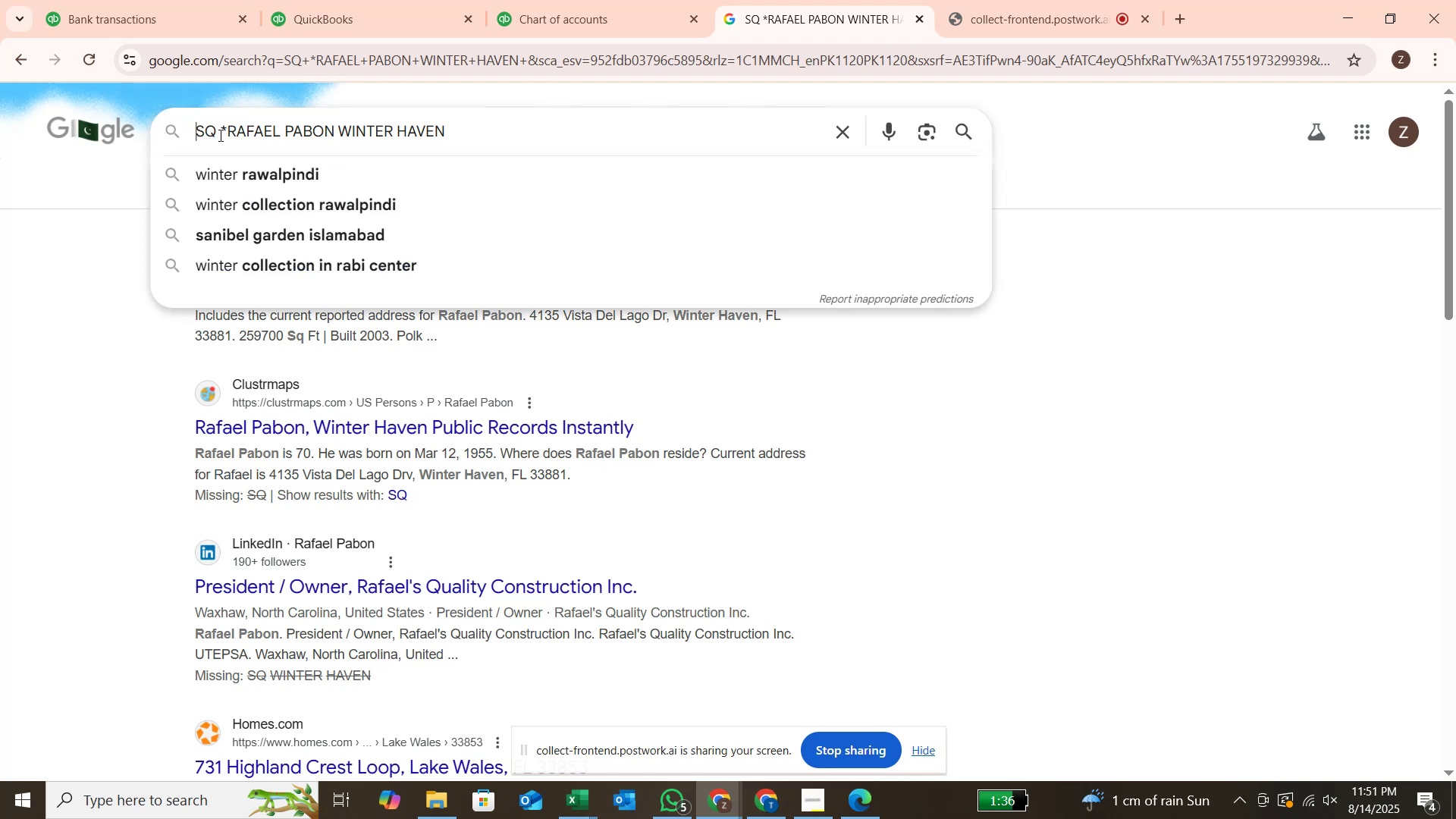 
type(what s)
key(Backspace)
type(is)
 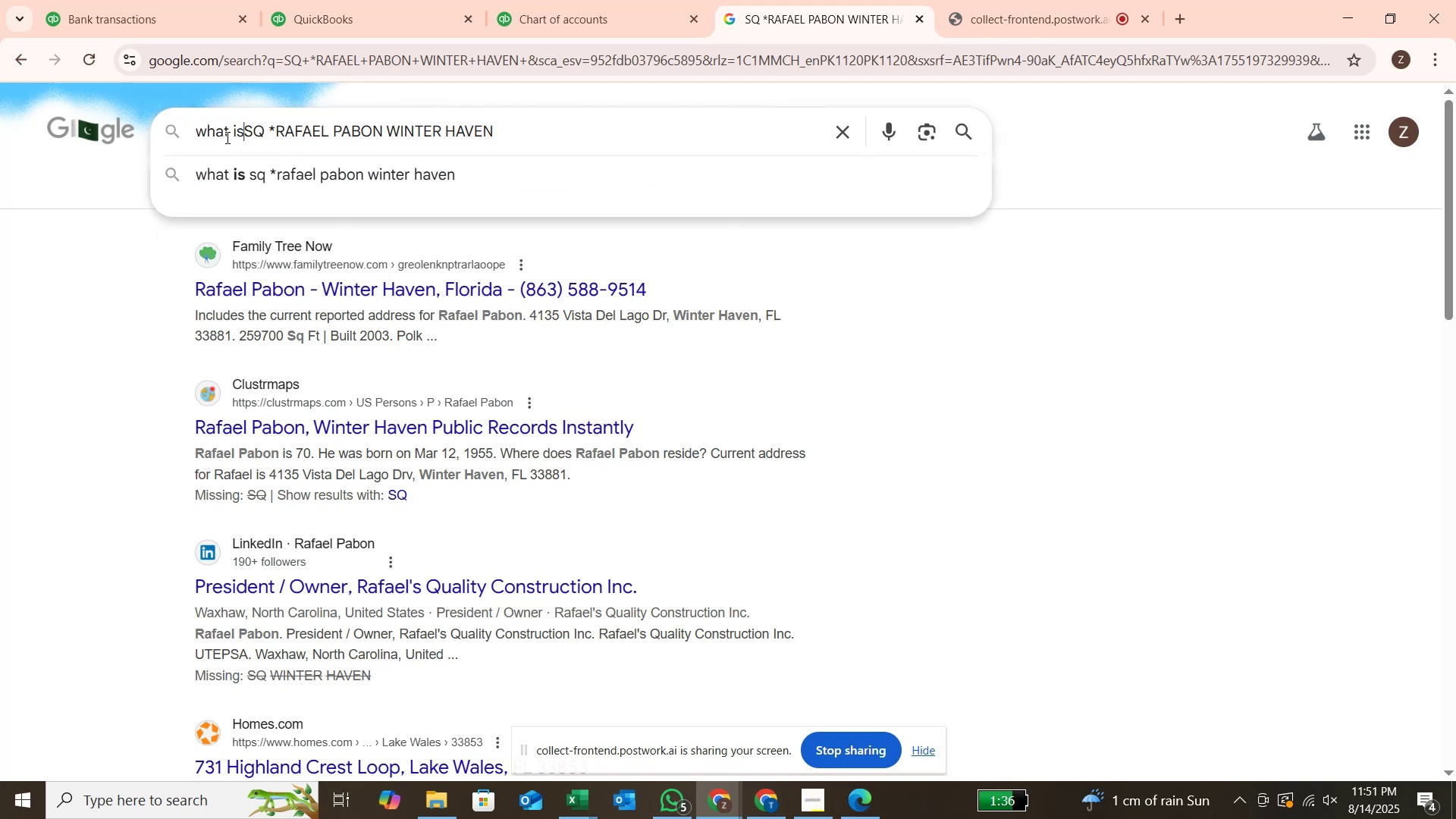 
key(Enter)
 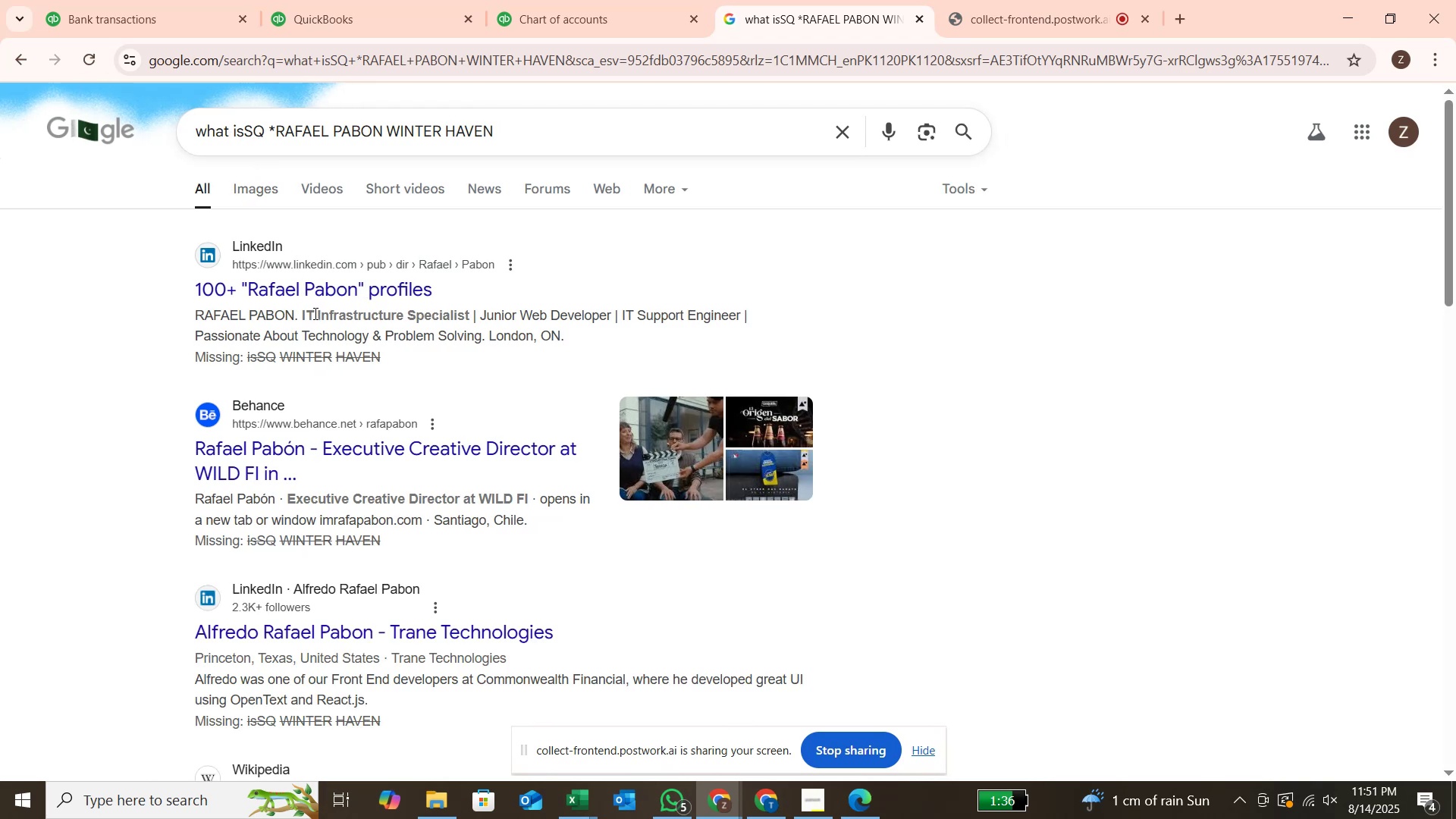 
wait(5.5)
 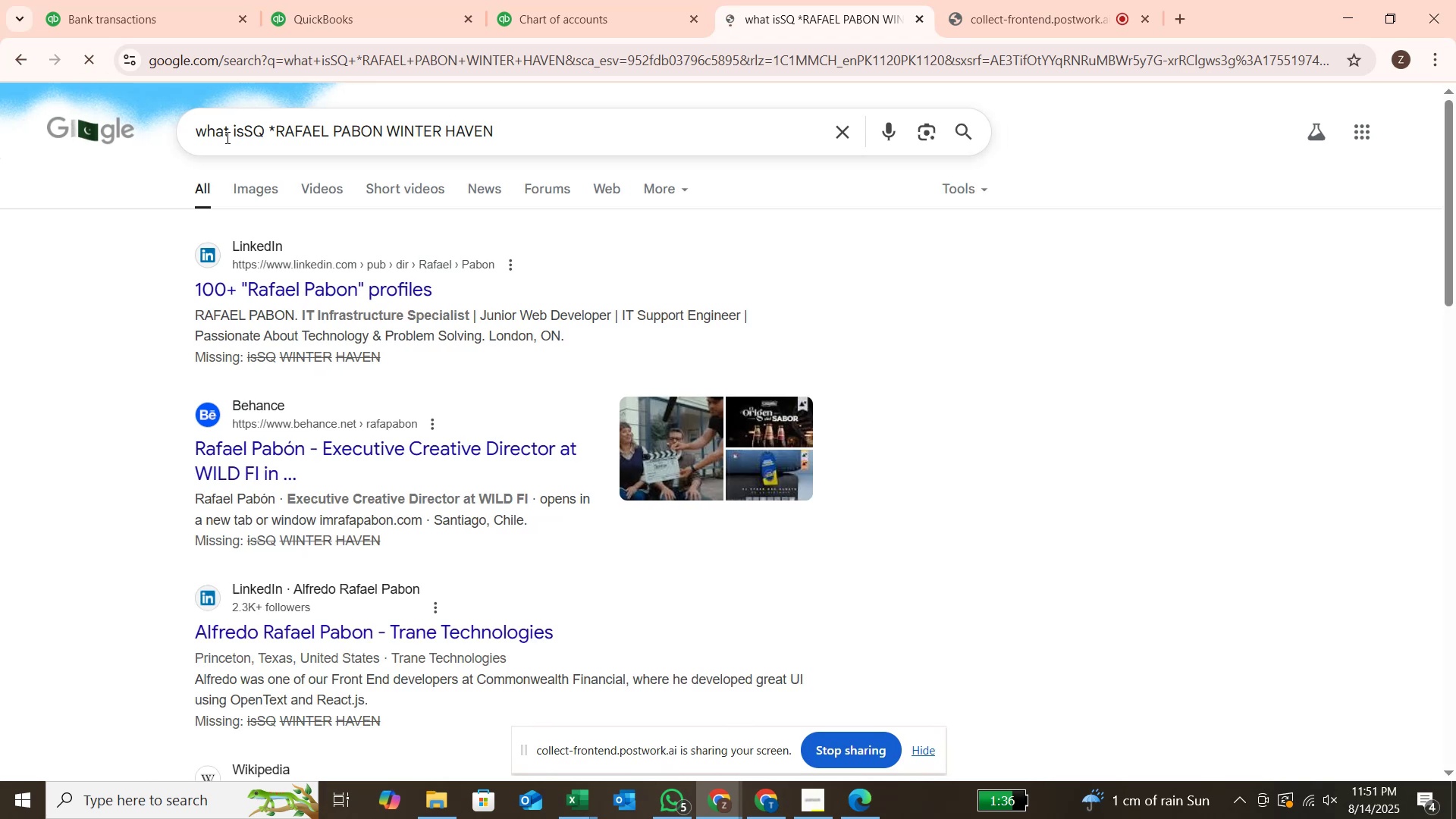 
left_click([241, 127])
 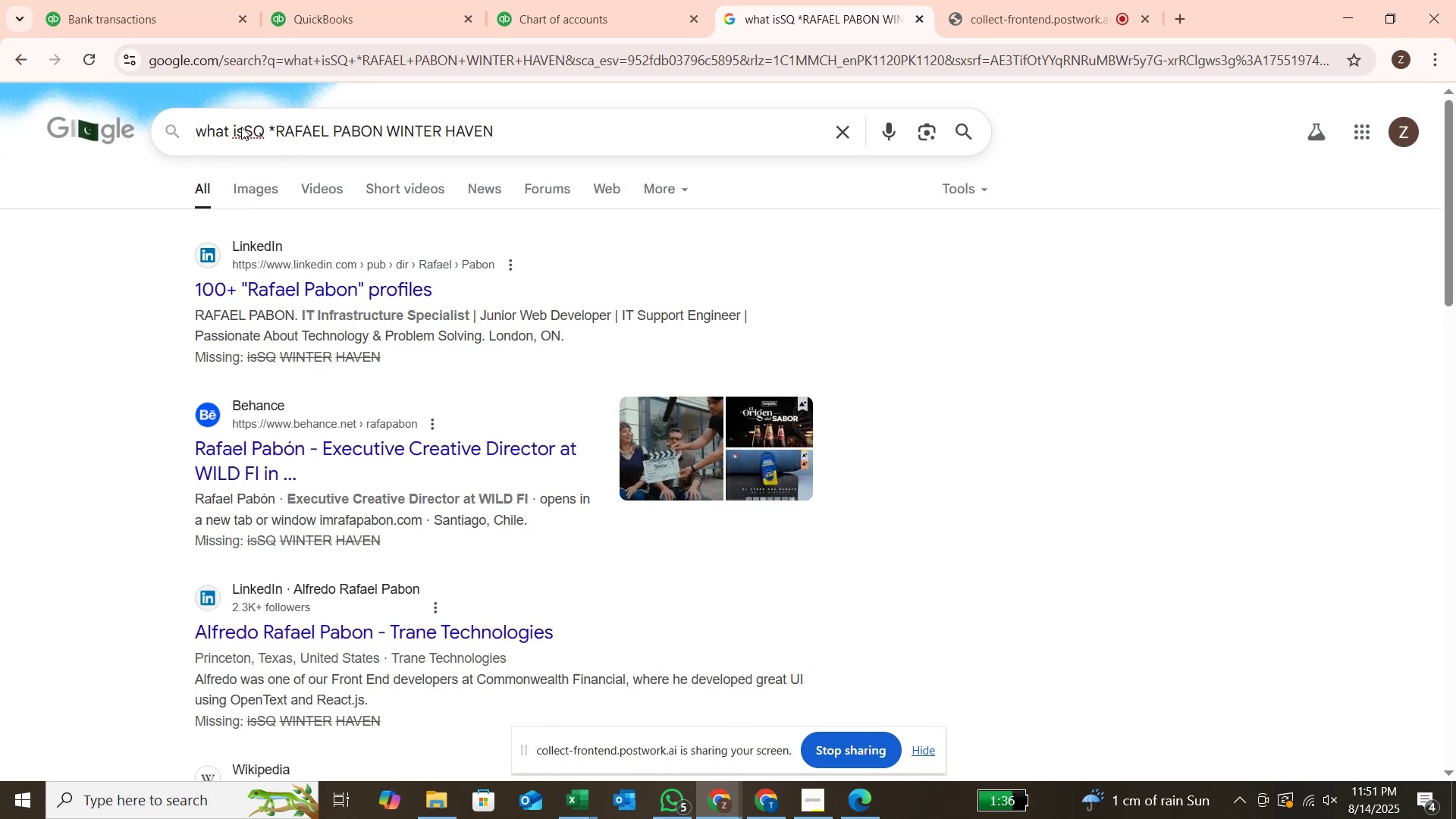 
key(Space)
 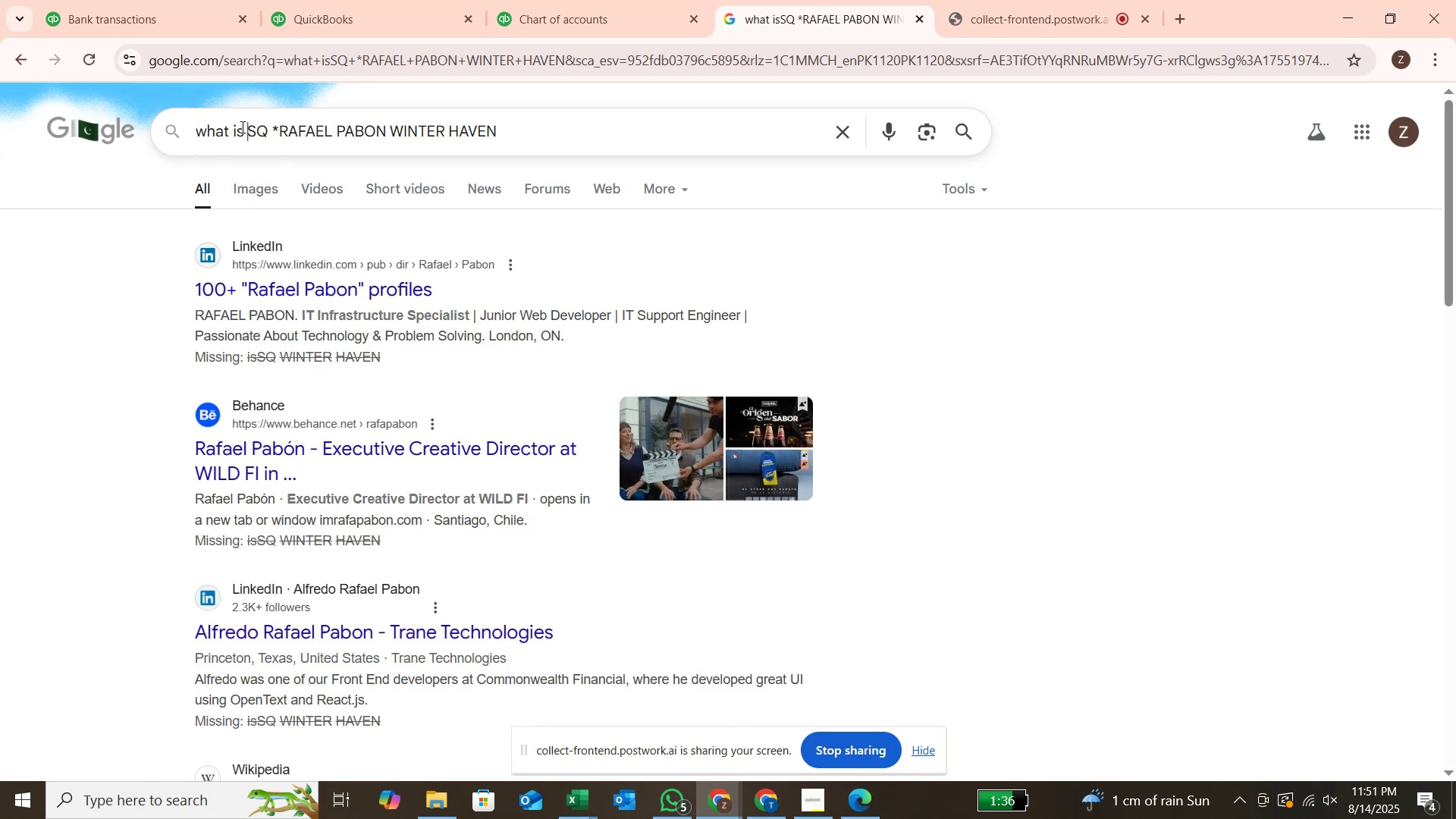 
key(Enter)
 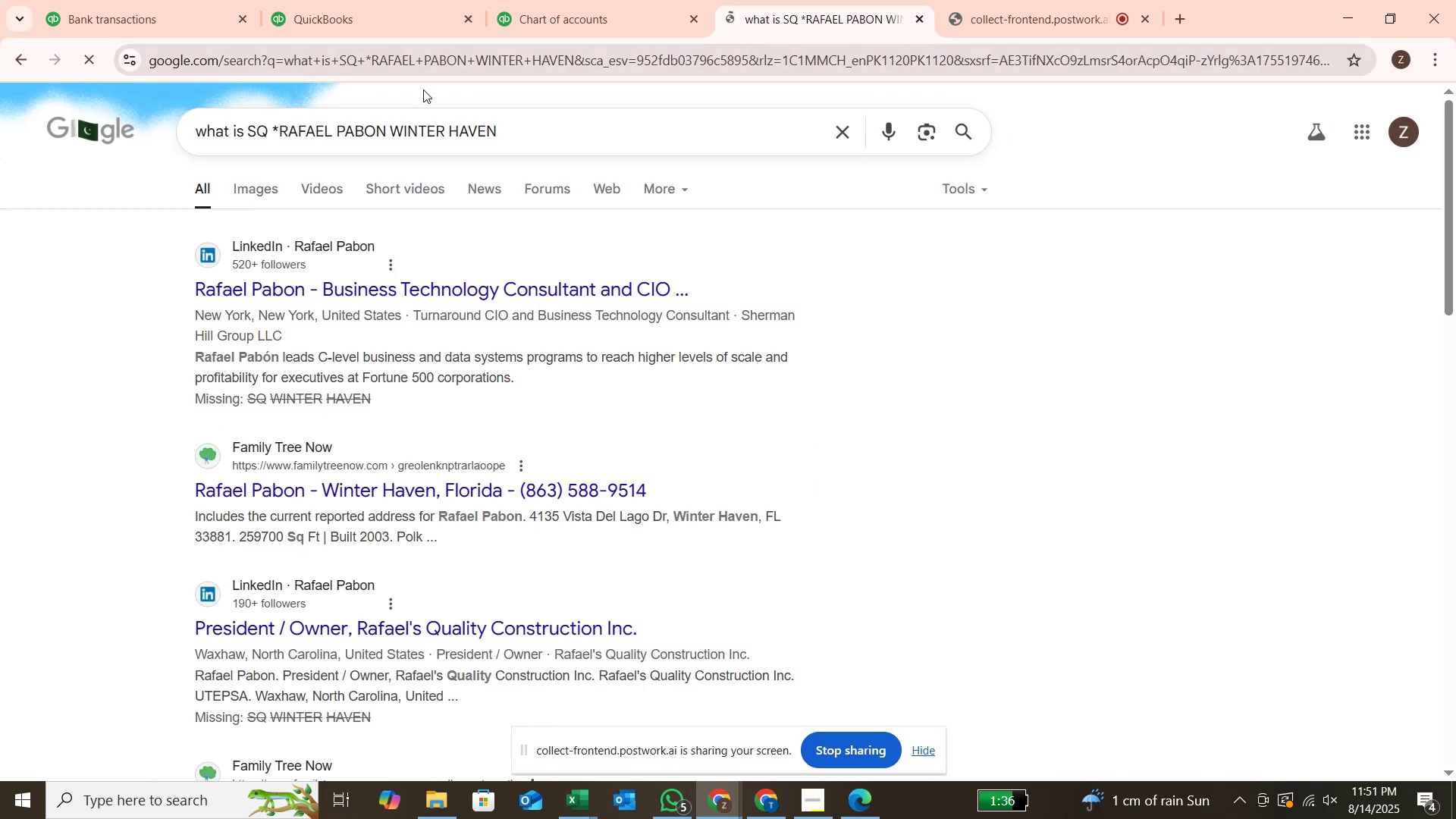 
left_click([510, 132])
 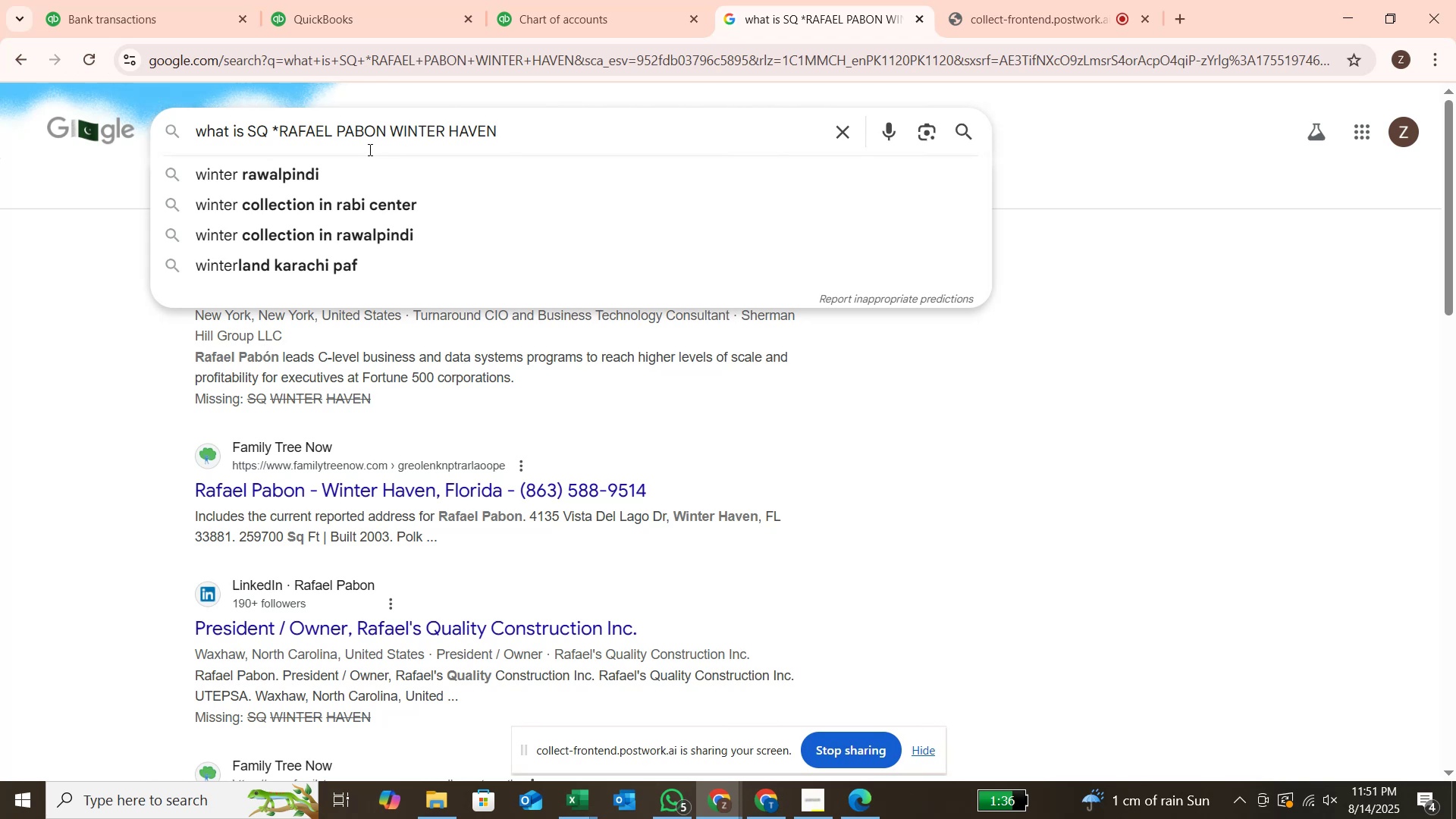 
wait(5.54)
 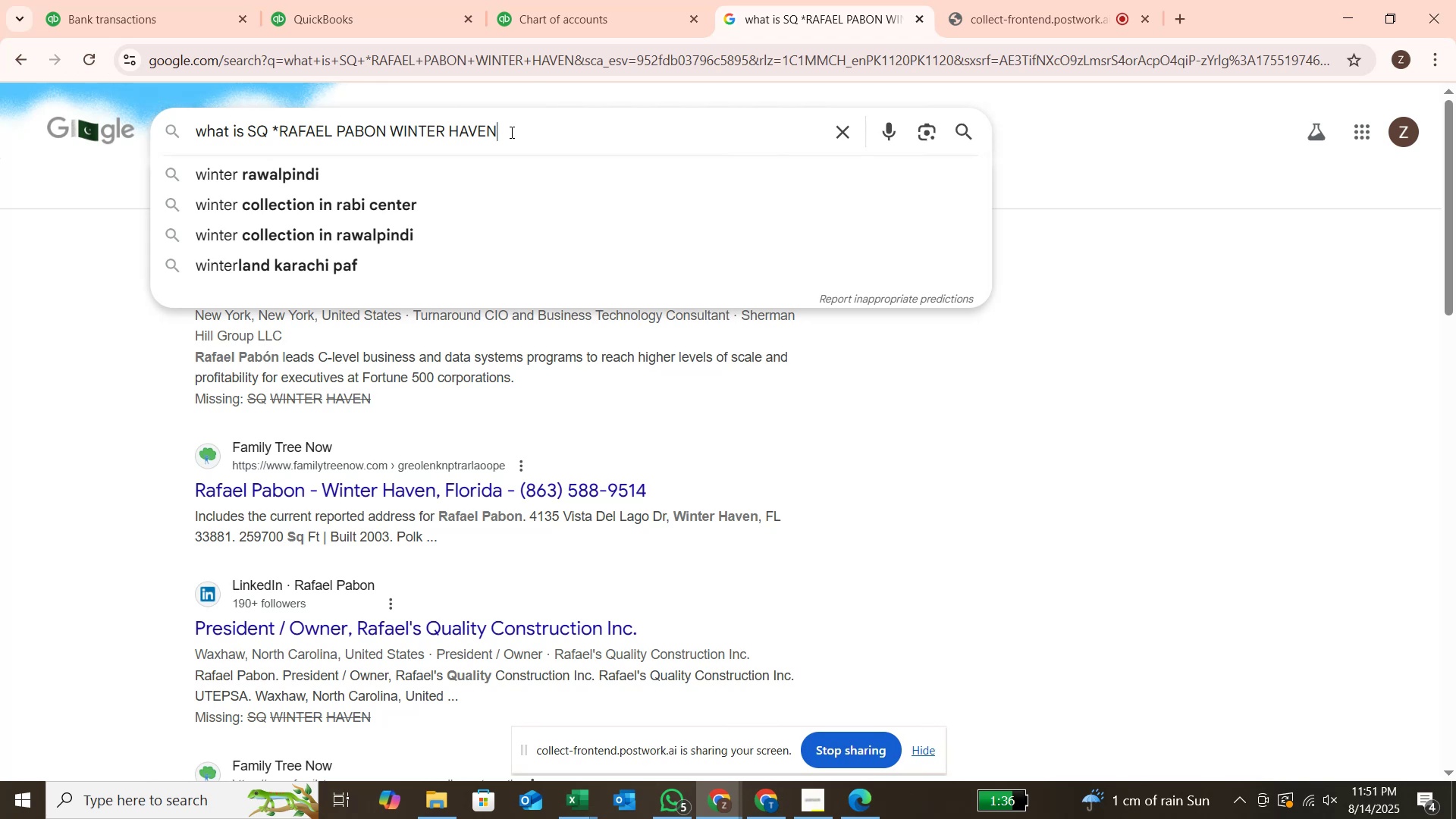 
left_click([278, 128])
 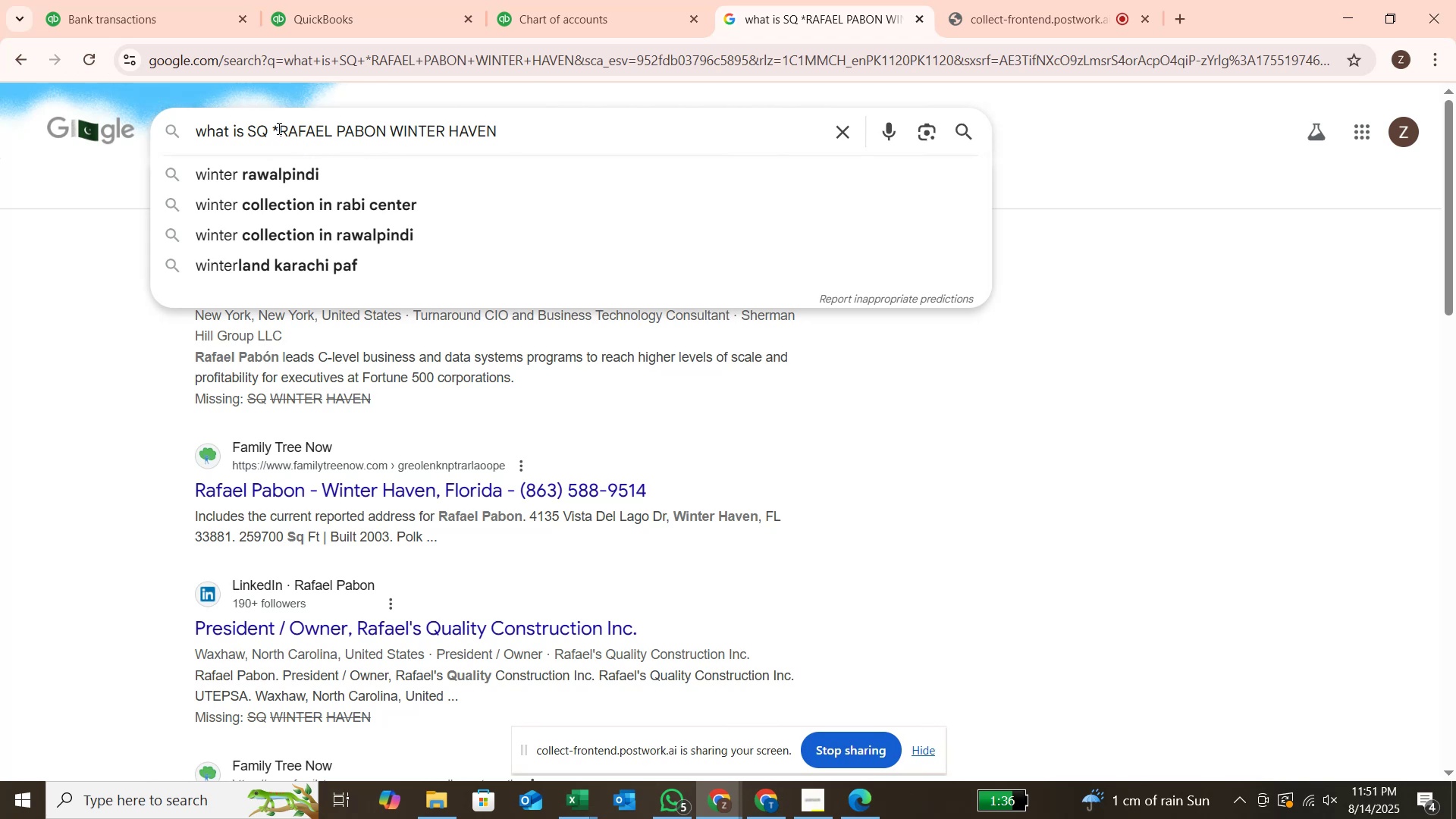 
key(Backspace)
 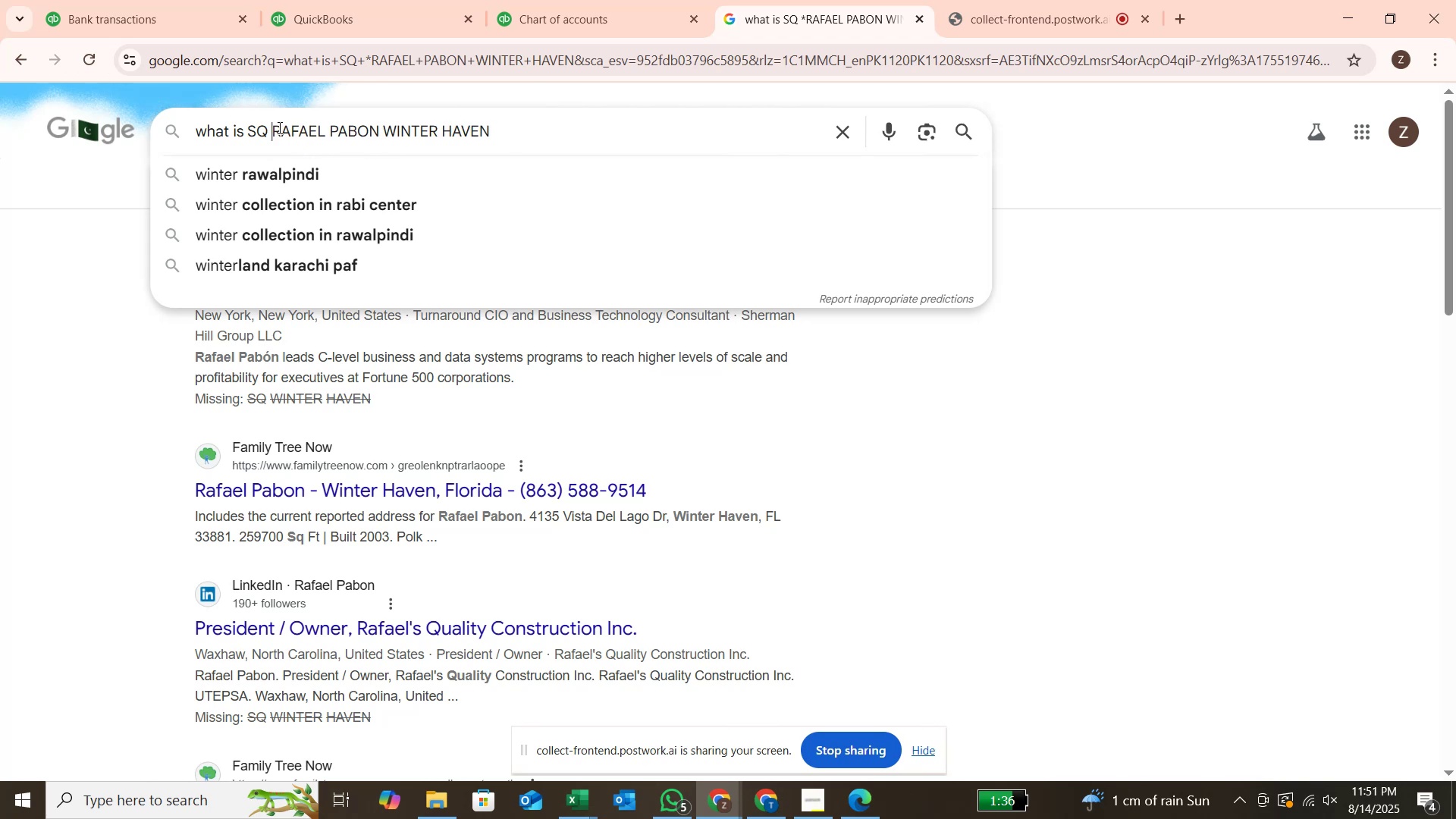 
key(Backspace)
 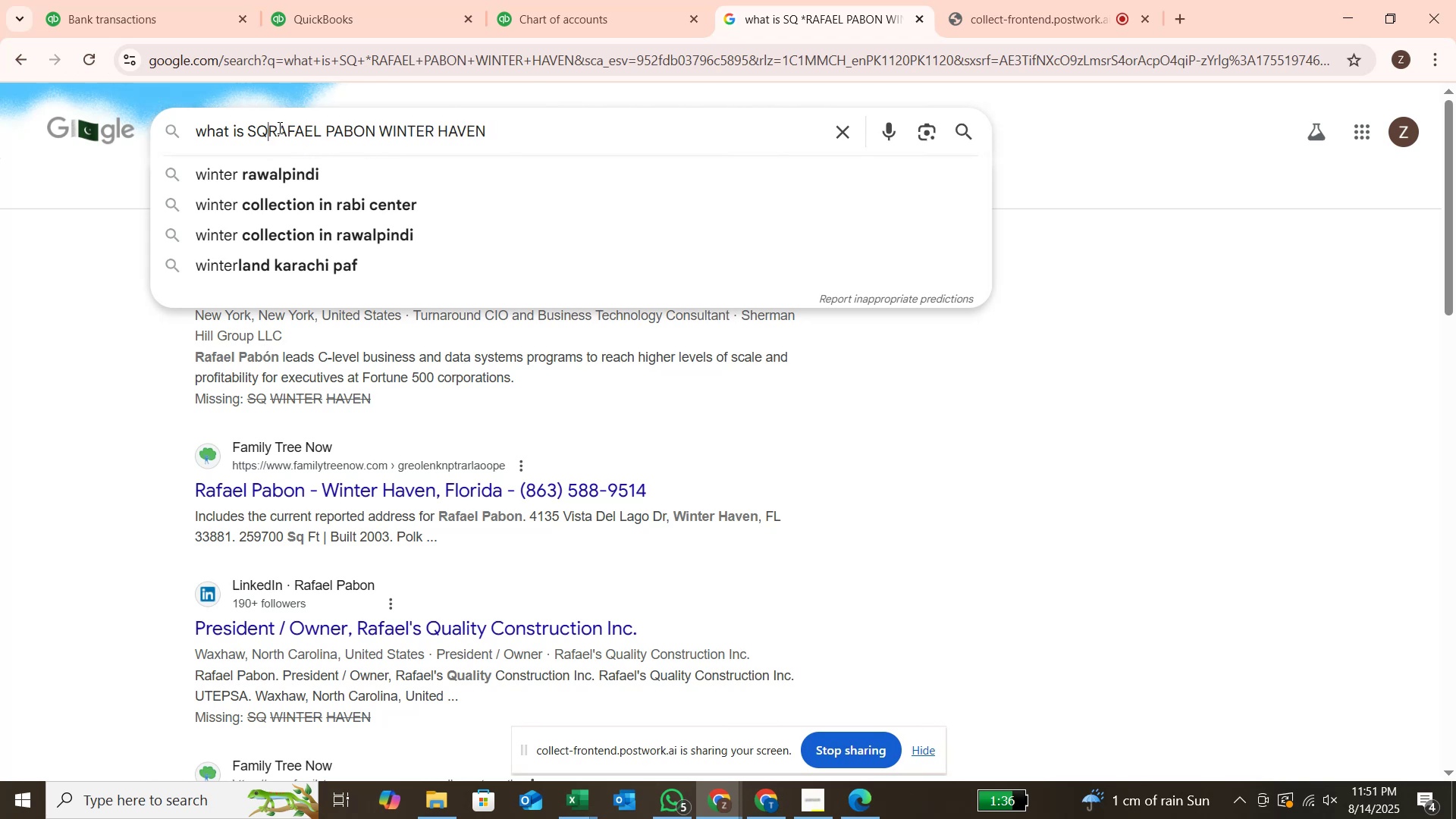 
key(Backspace)
 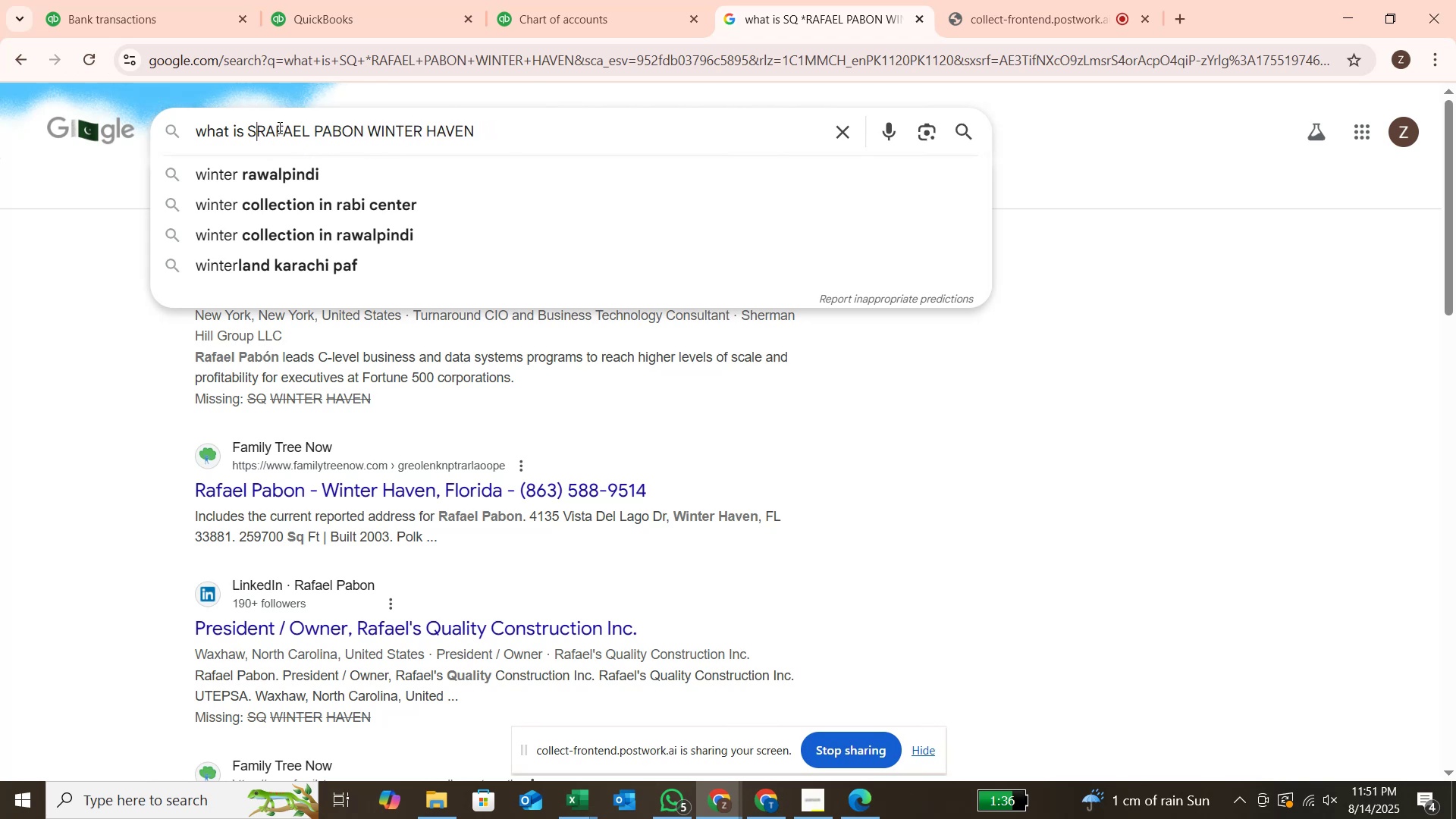 
key(Backspace)
 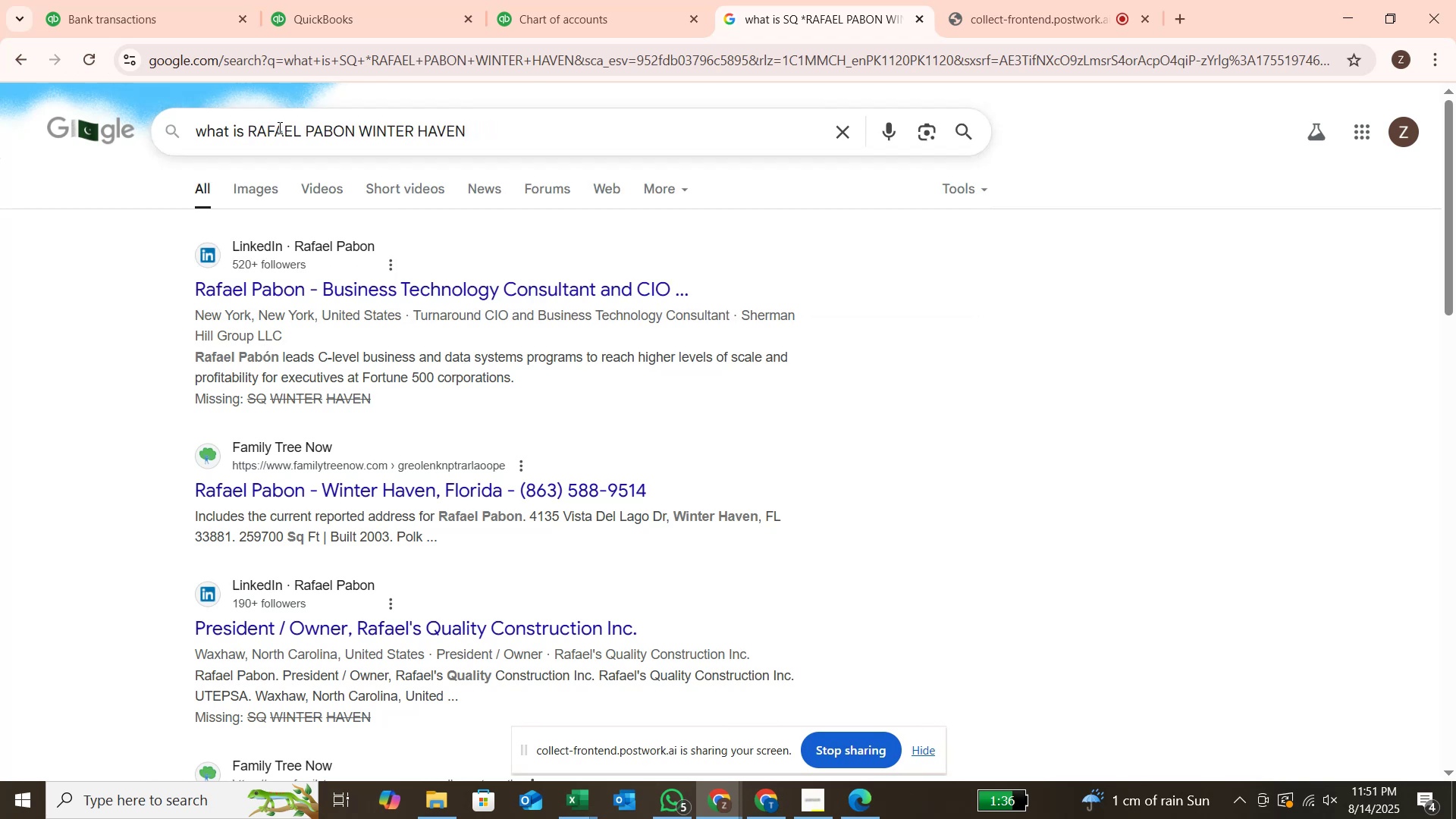 
key(Enter)
 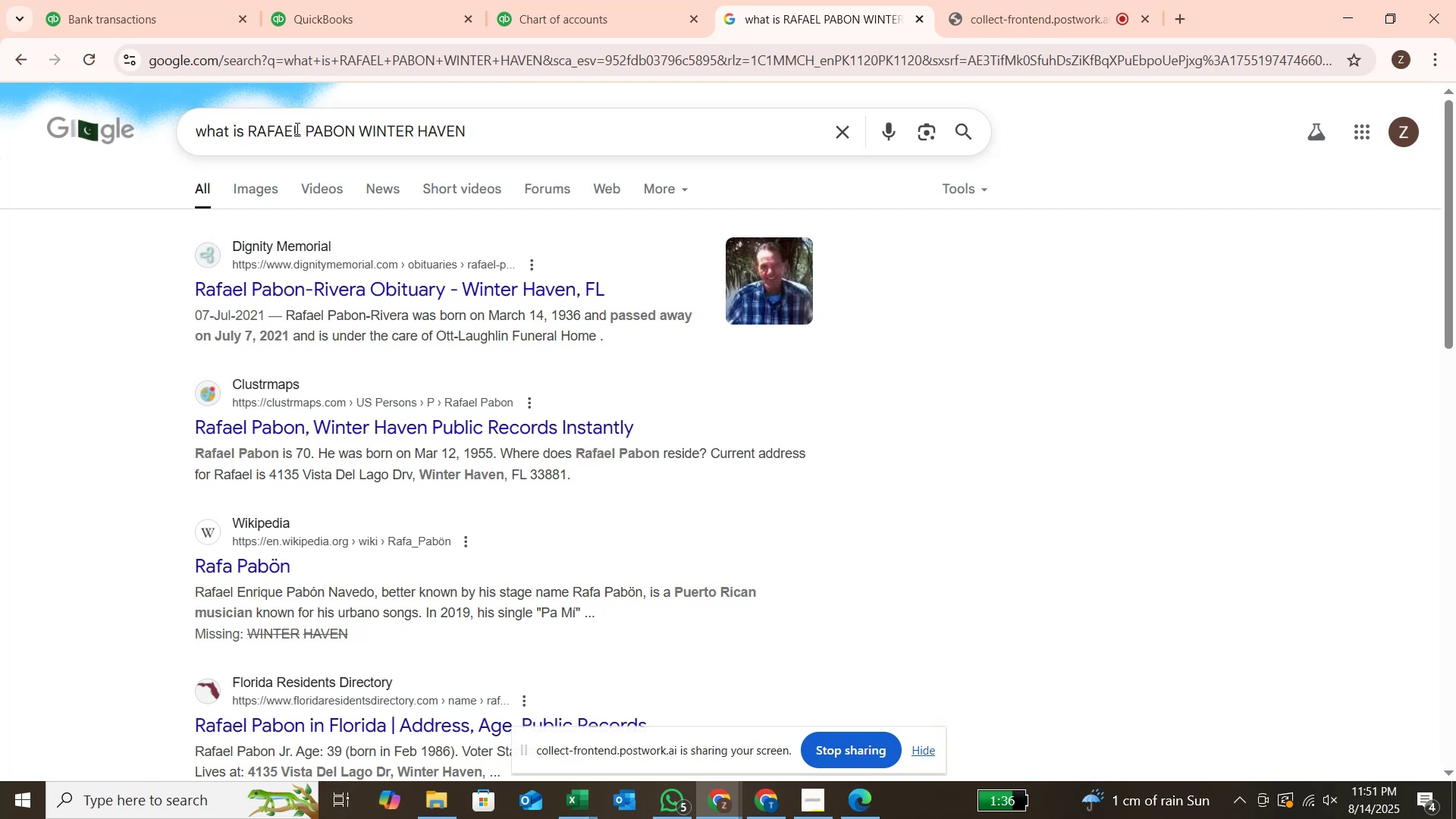 
left_click([249, 127])
 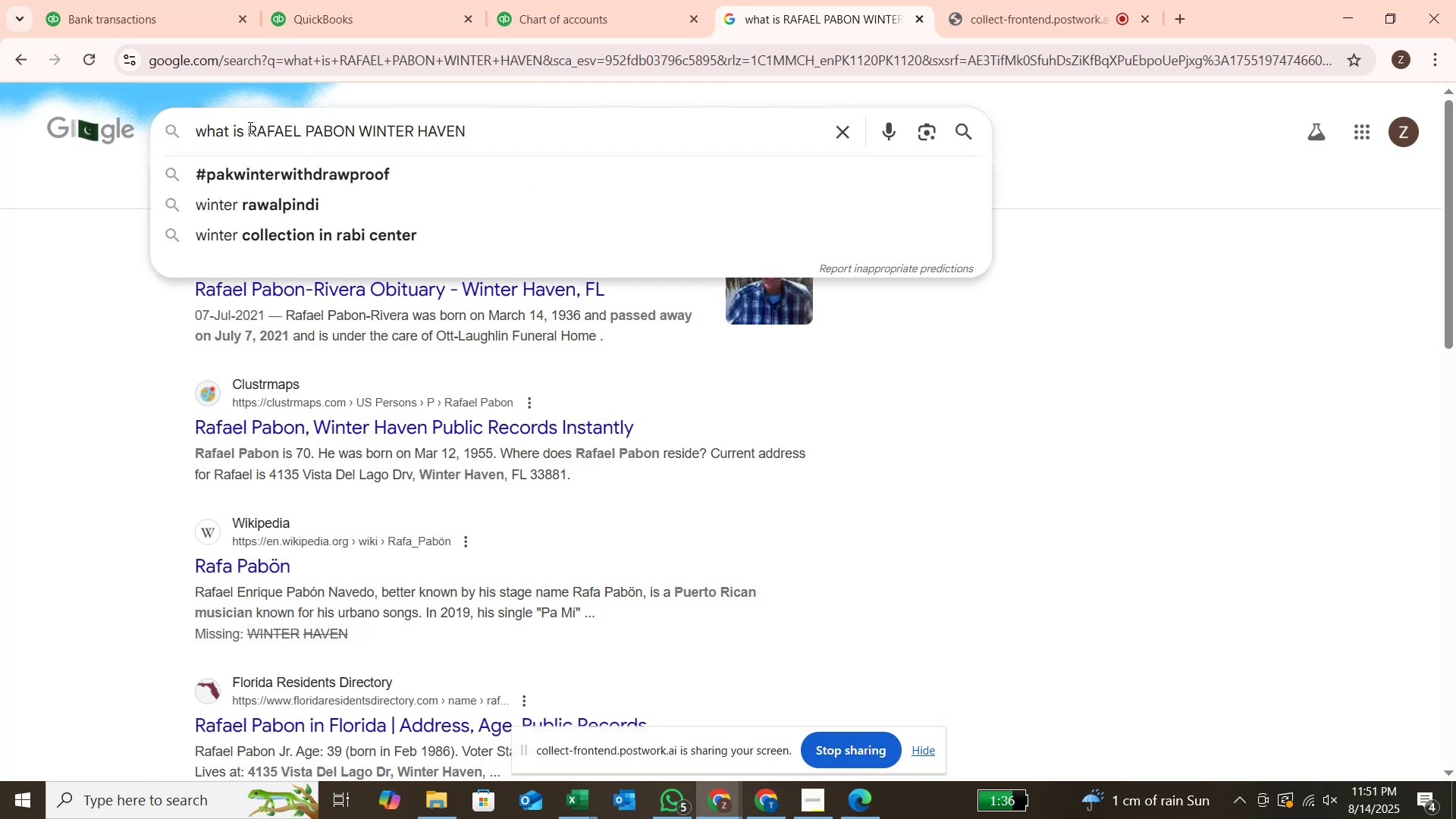 
hold_key(key=Backspace, duration=0.81)
 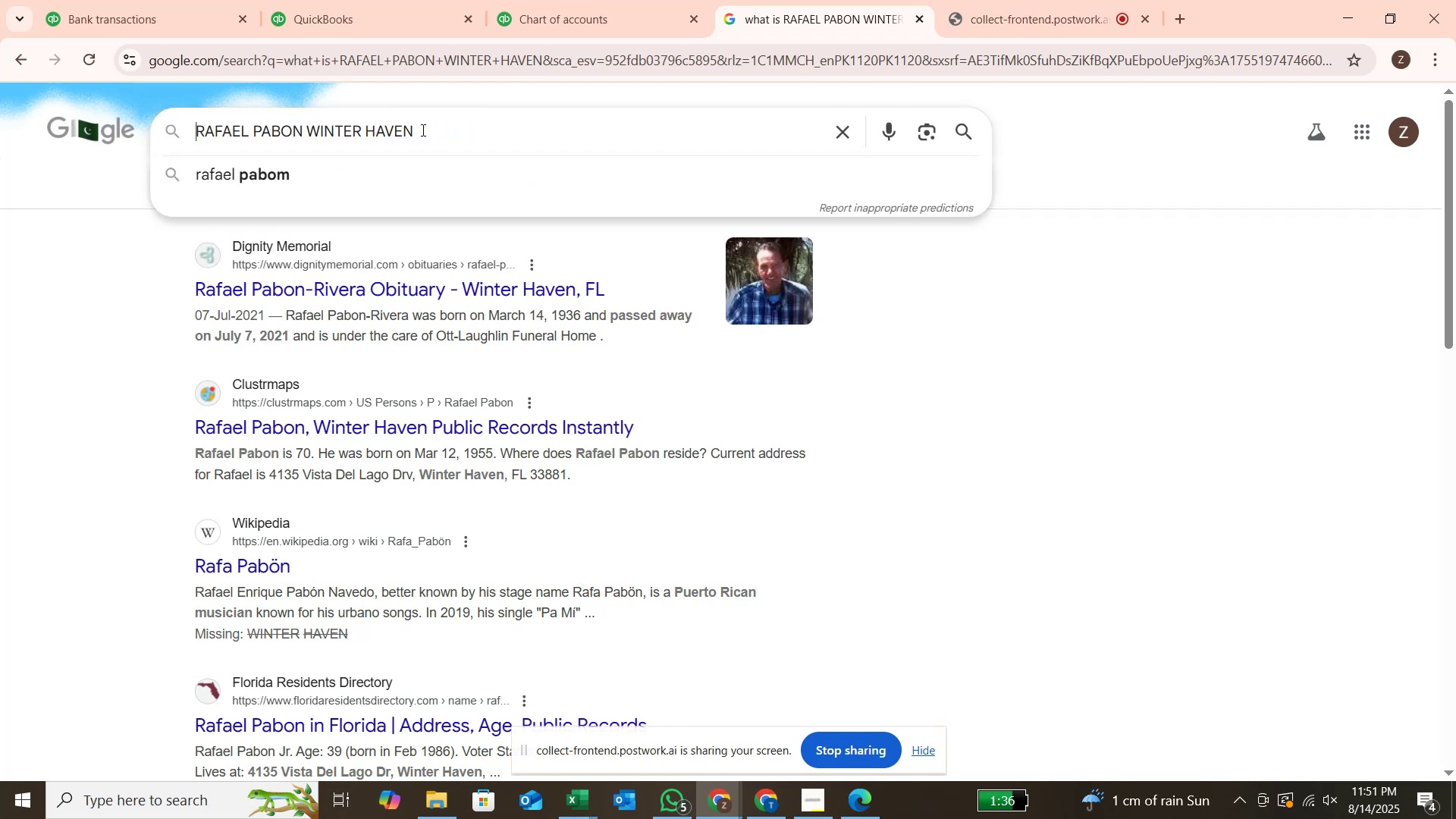 
left_click([422, 130])
 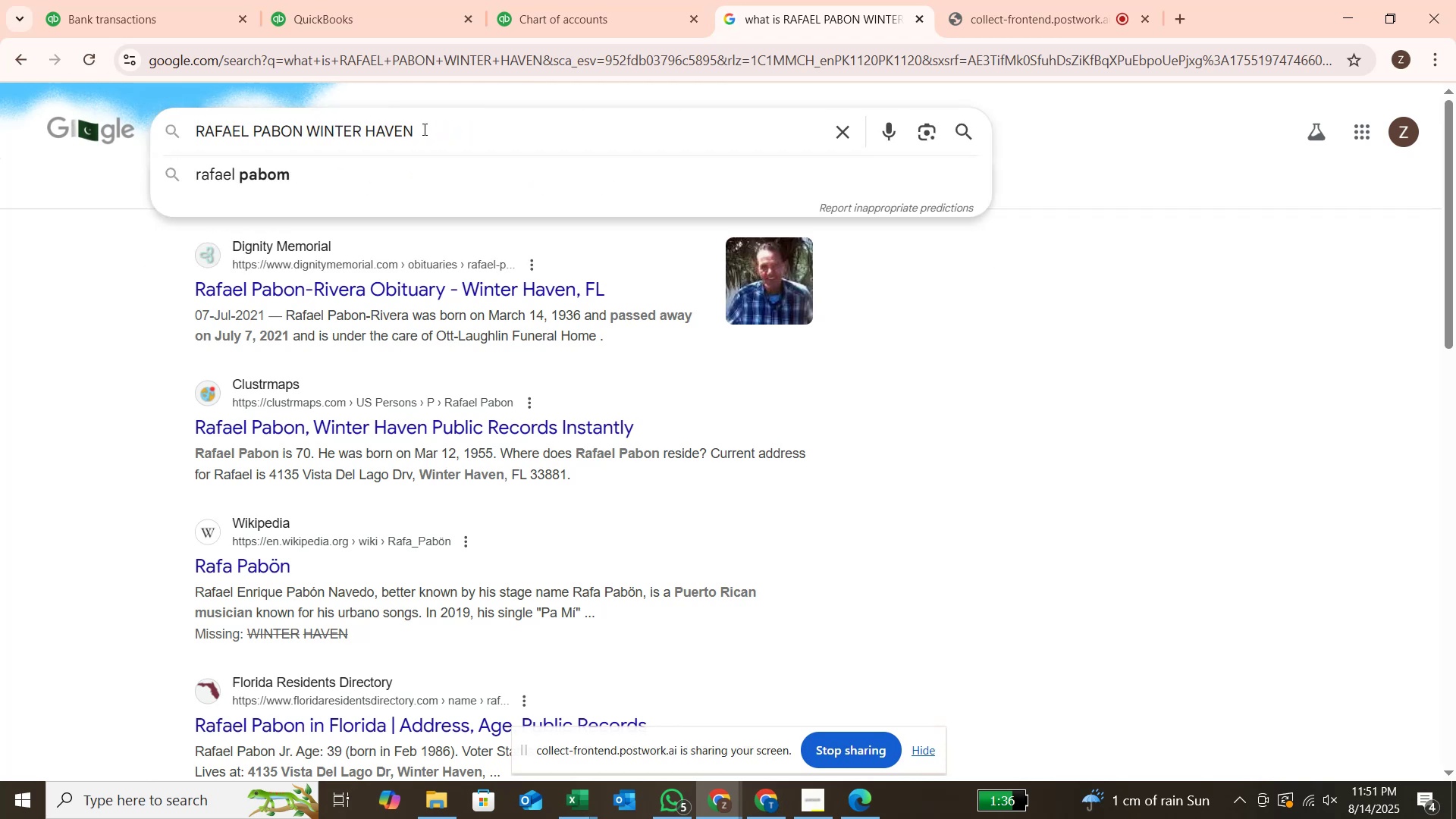 
type( is)
 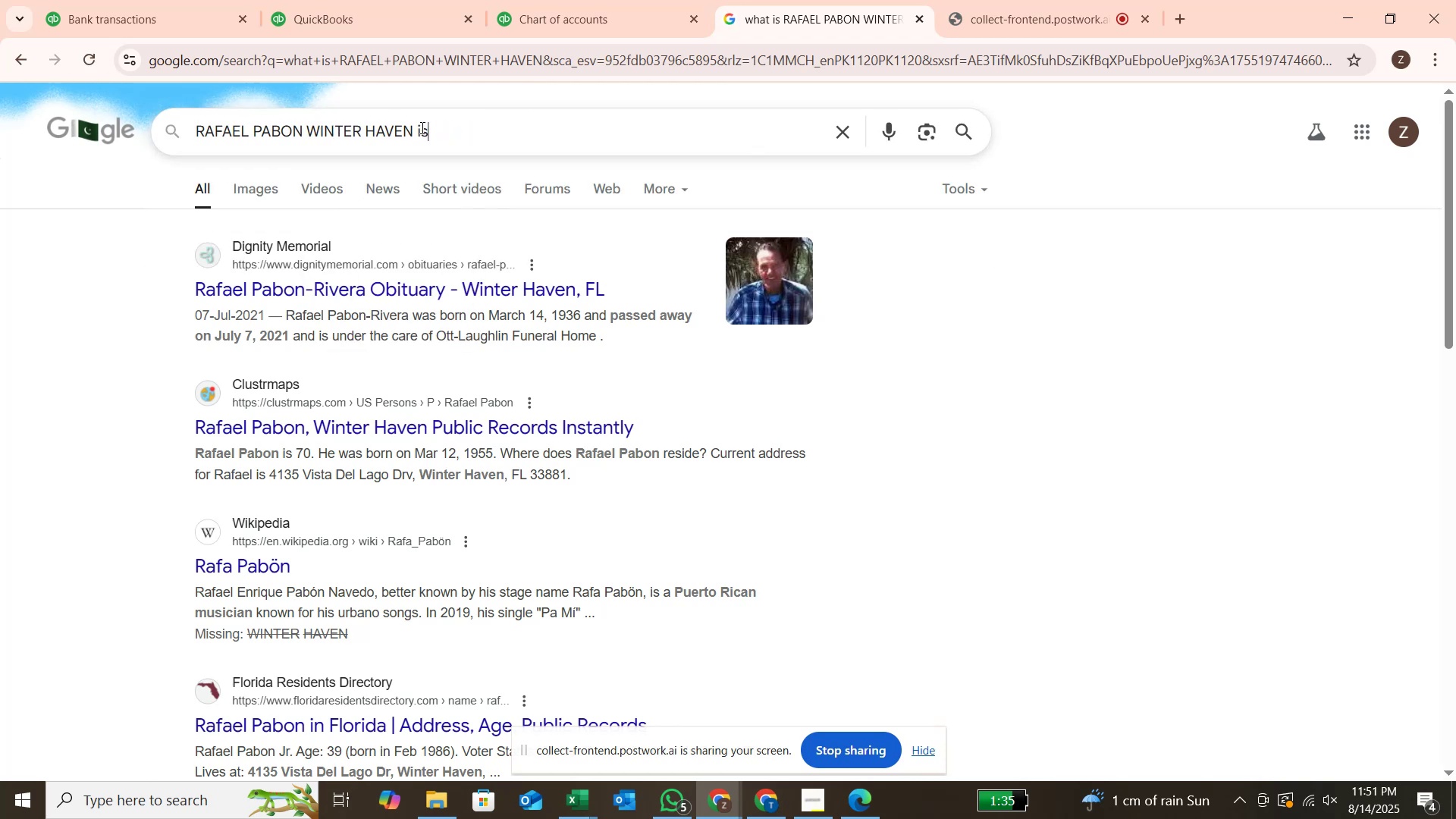 
key(Enter)
 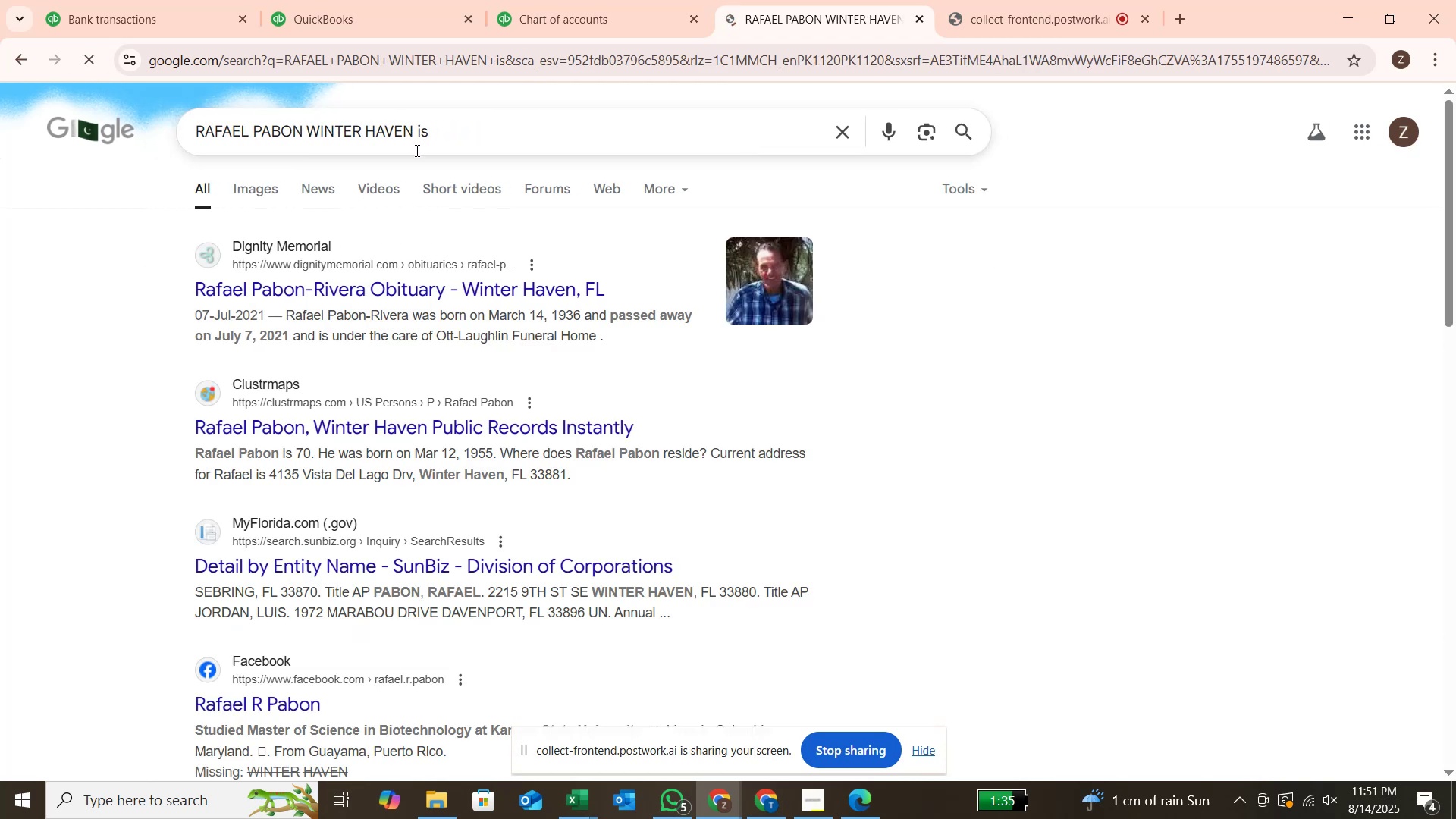 
scroll: coordinate [416, 265], scroll_direction: down, amount: 15.0
 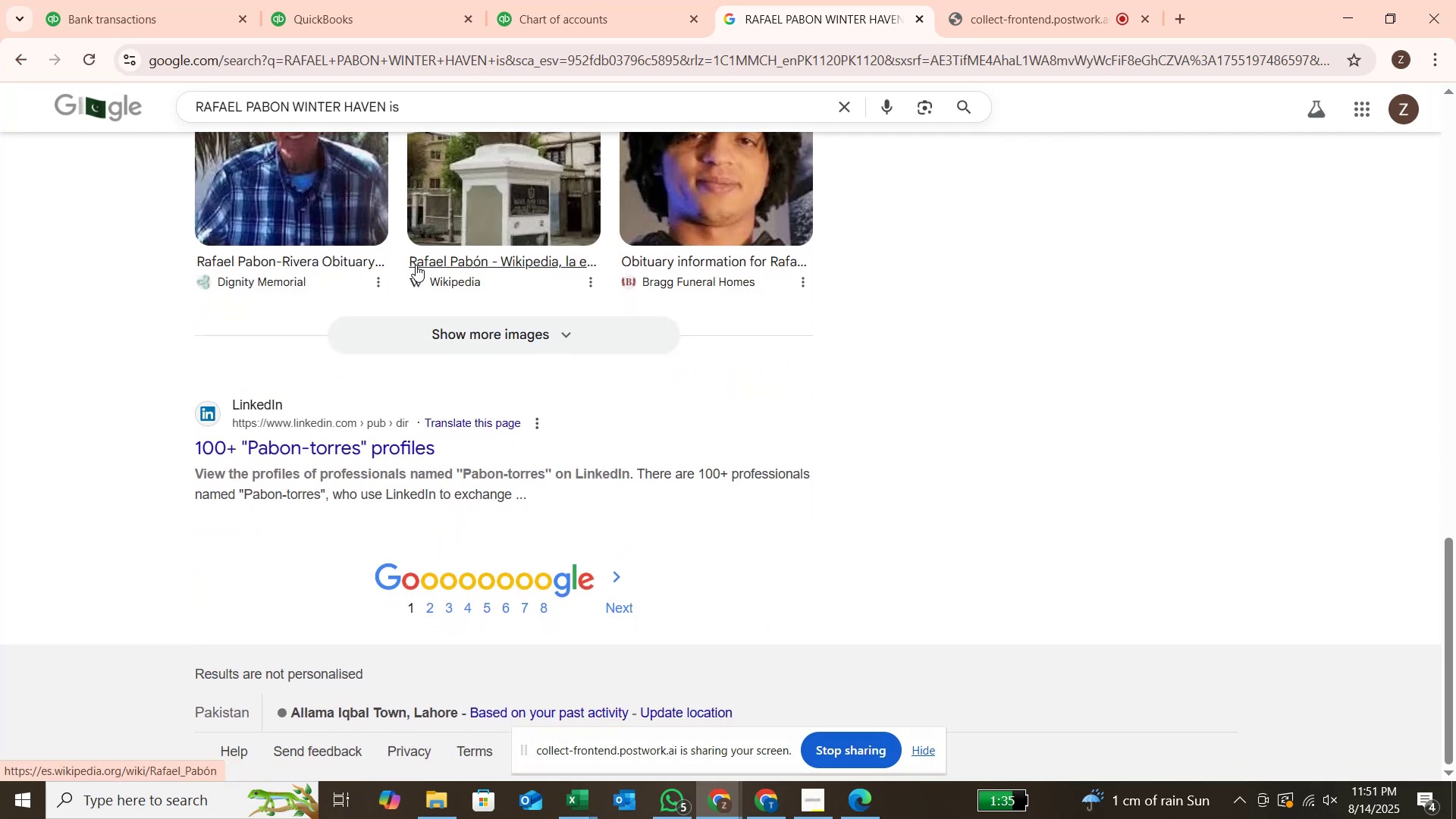 
scroll: coordinate [424, 225], scroll_direction: up, amount: 7.0
 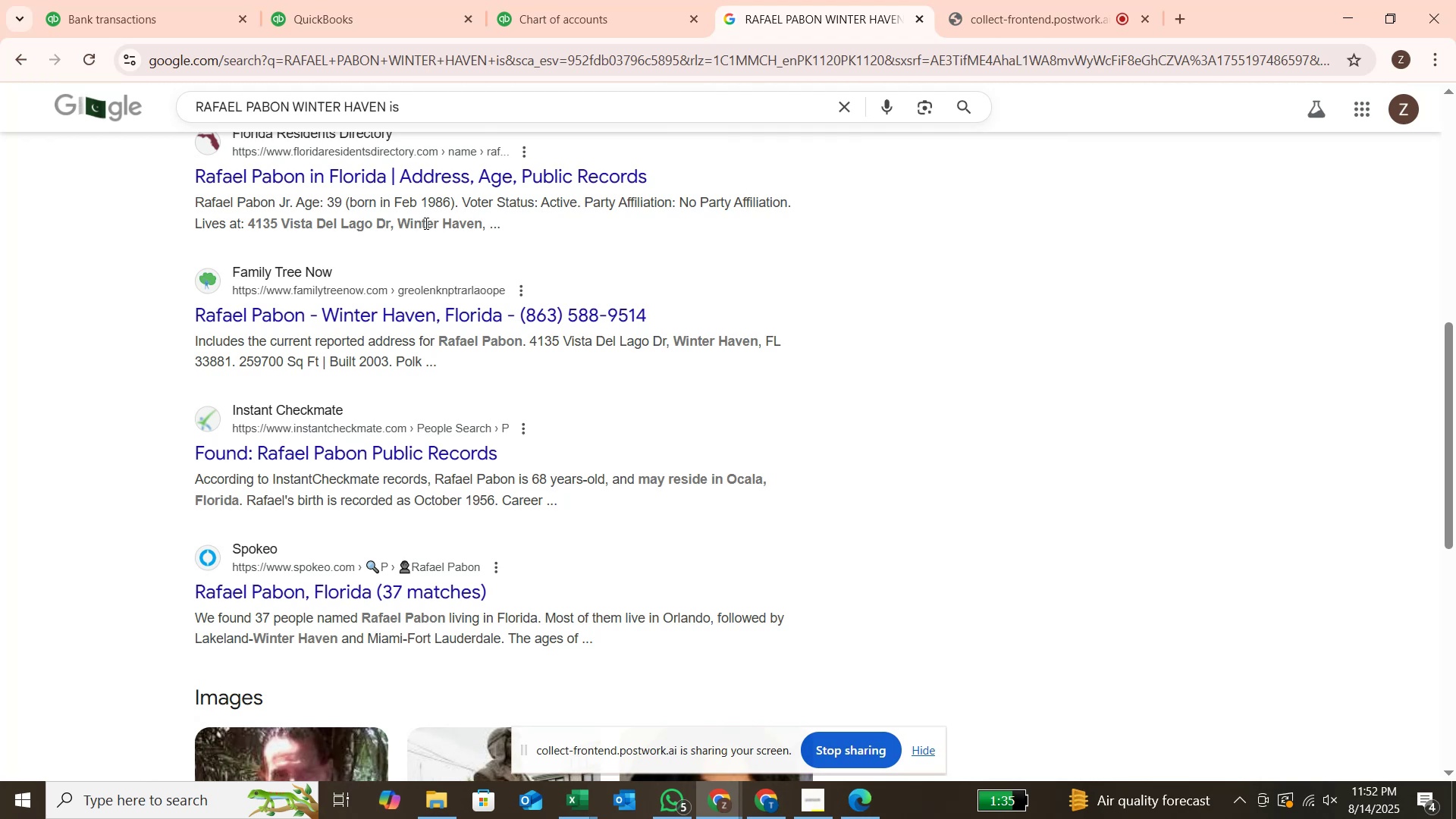 
wait(37.4)
 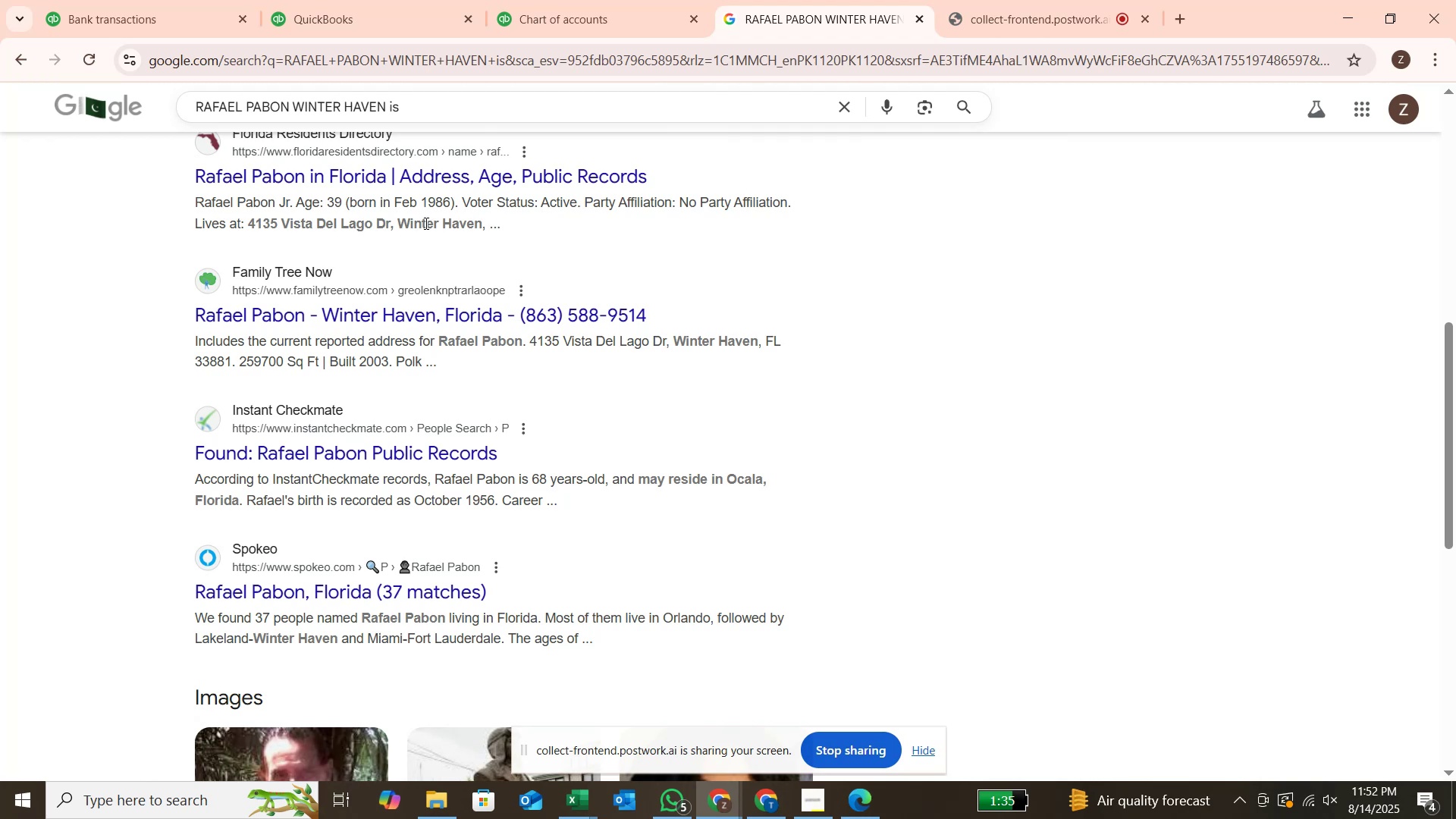 
left_click([178, 23])
 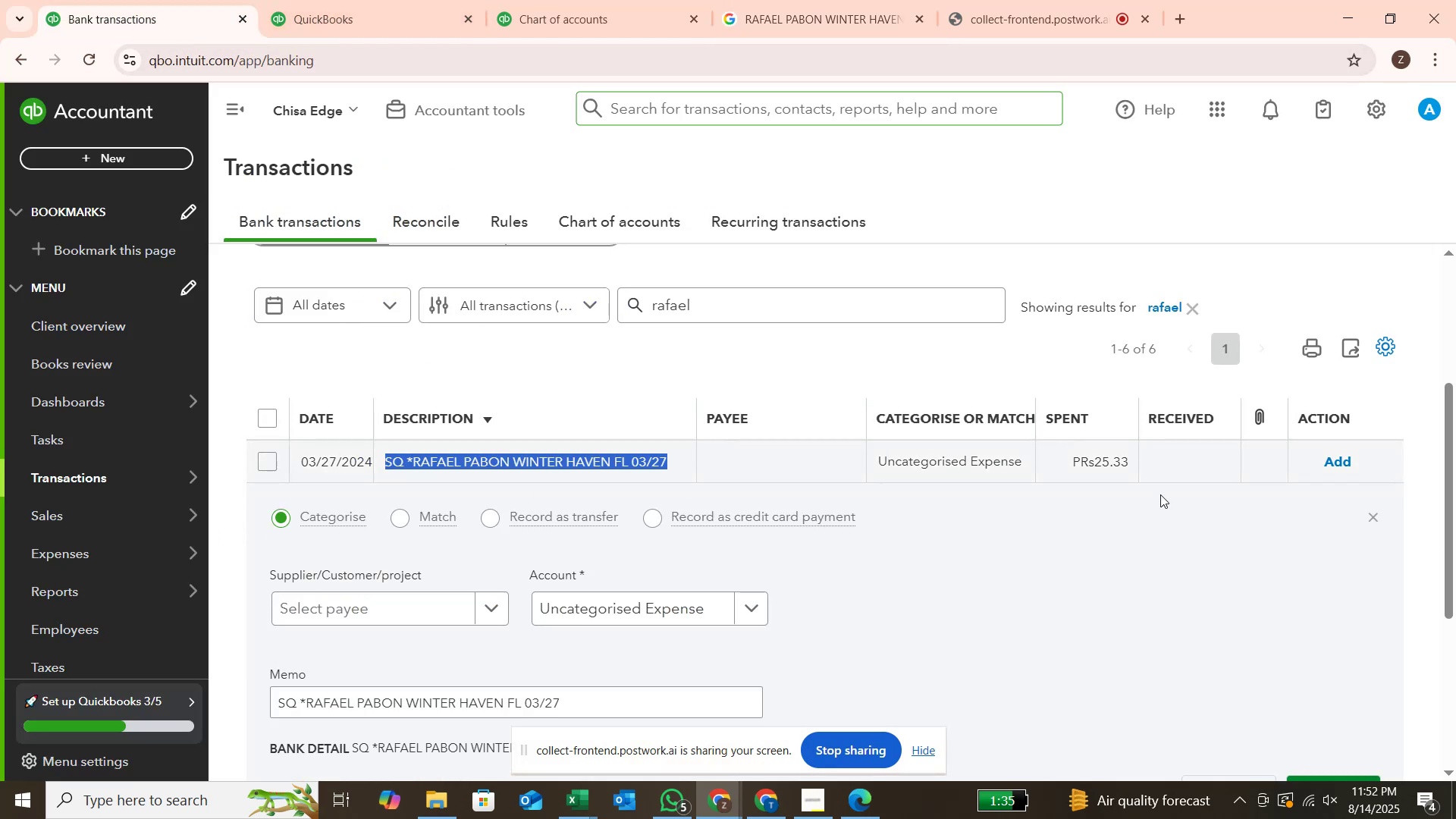 
left_click([1380, 516])
 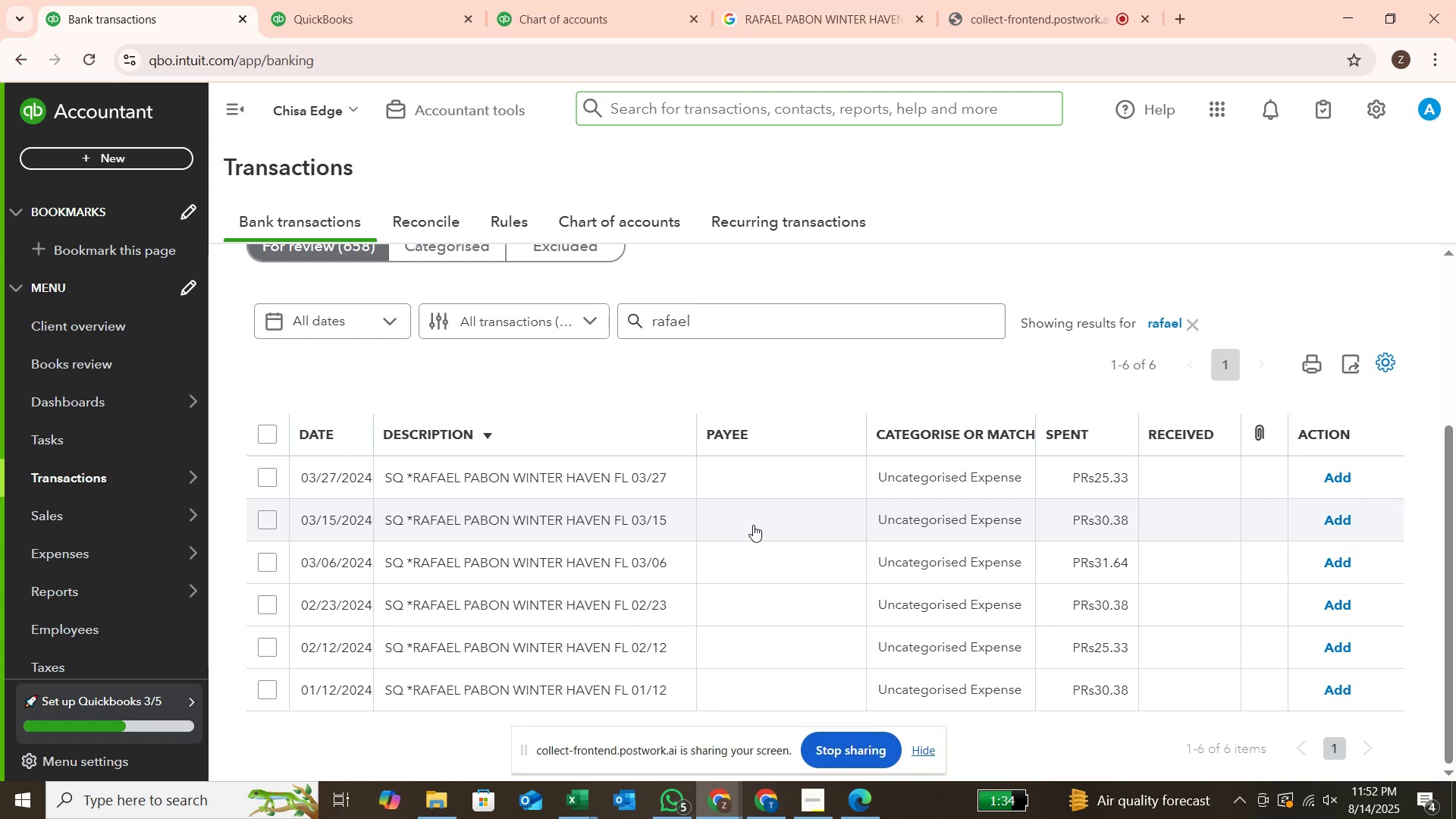 
wait(28.77)
 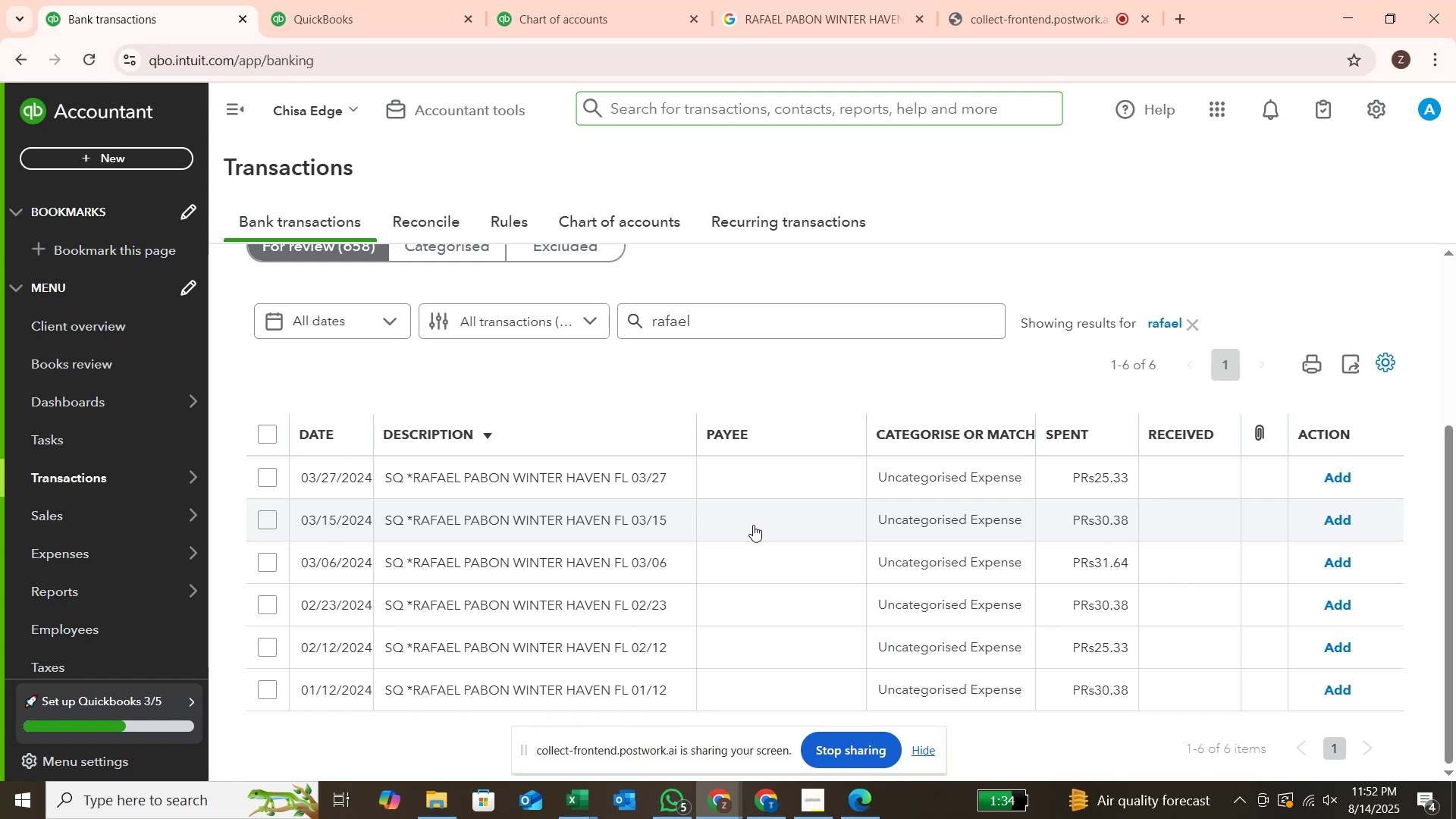 
scroll: coordinate [742, 509], scroll_direction: down, amount: 1.0
 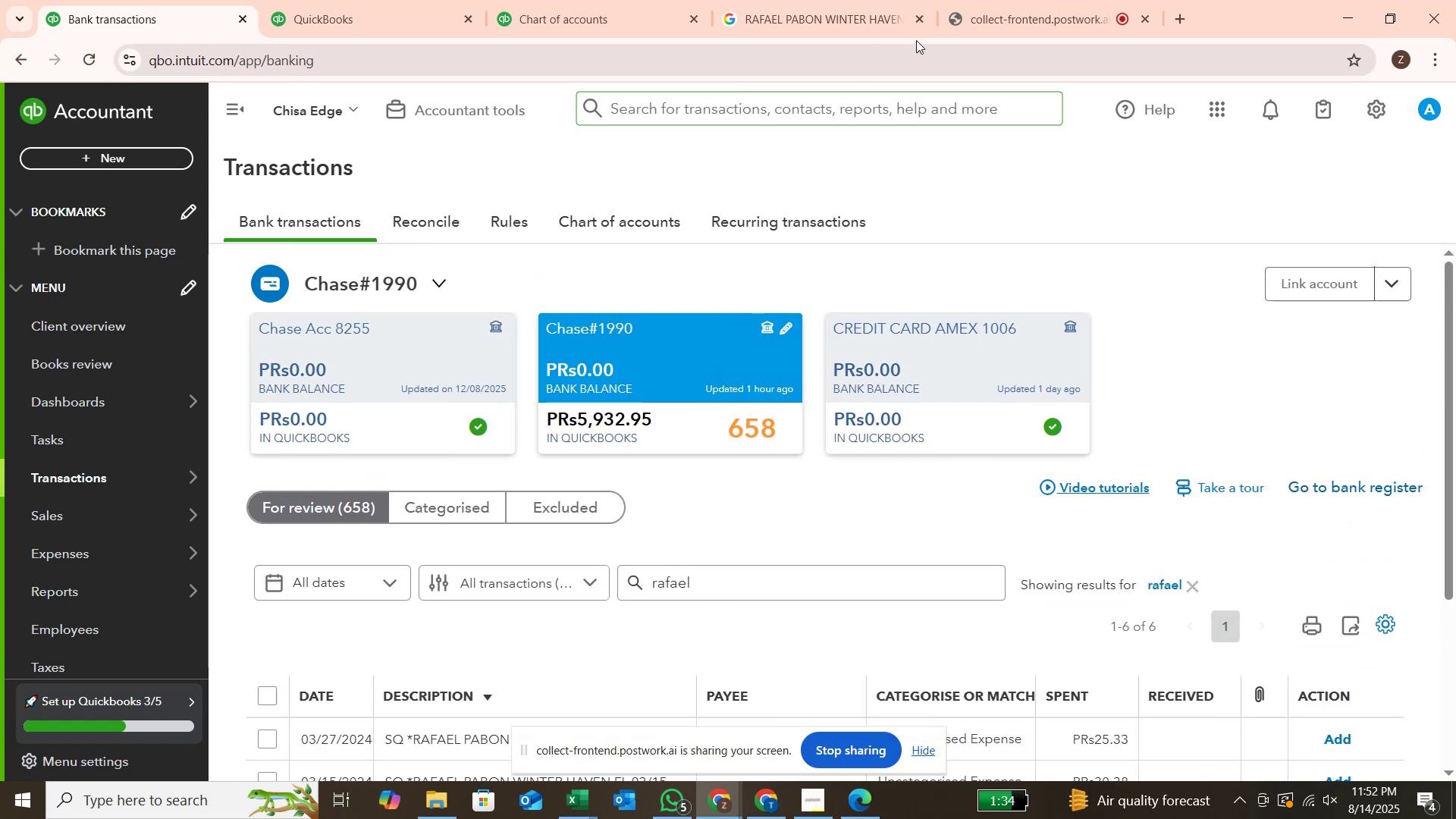 
left_click([1005, 17])
 